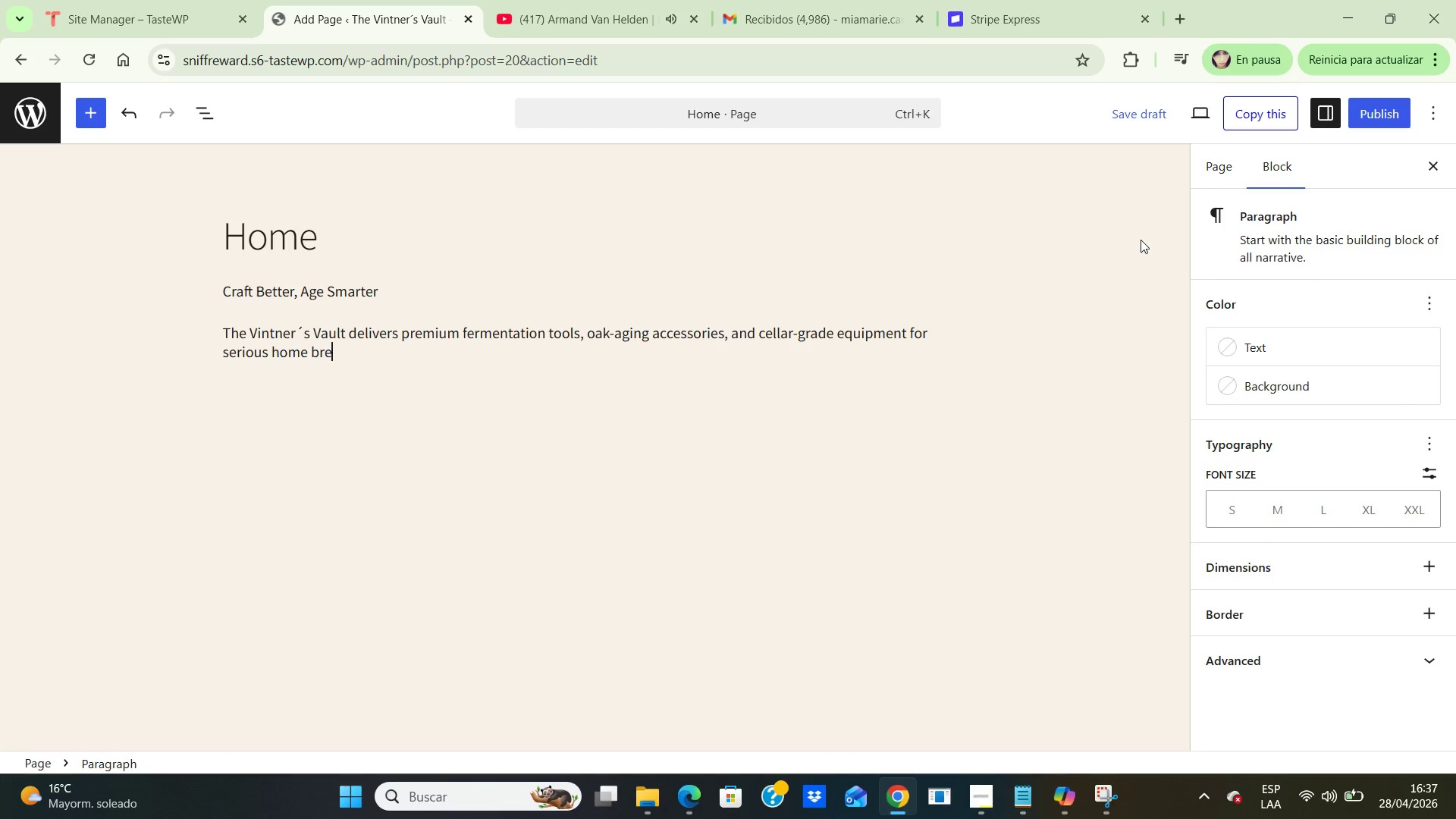 
hold_key(key=W, duration=0.31)
 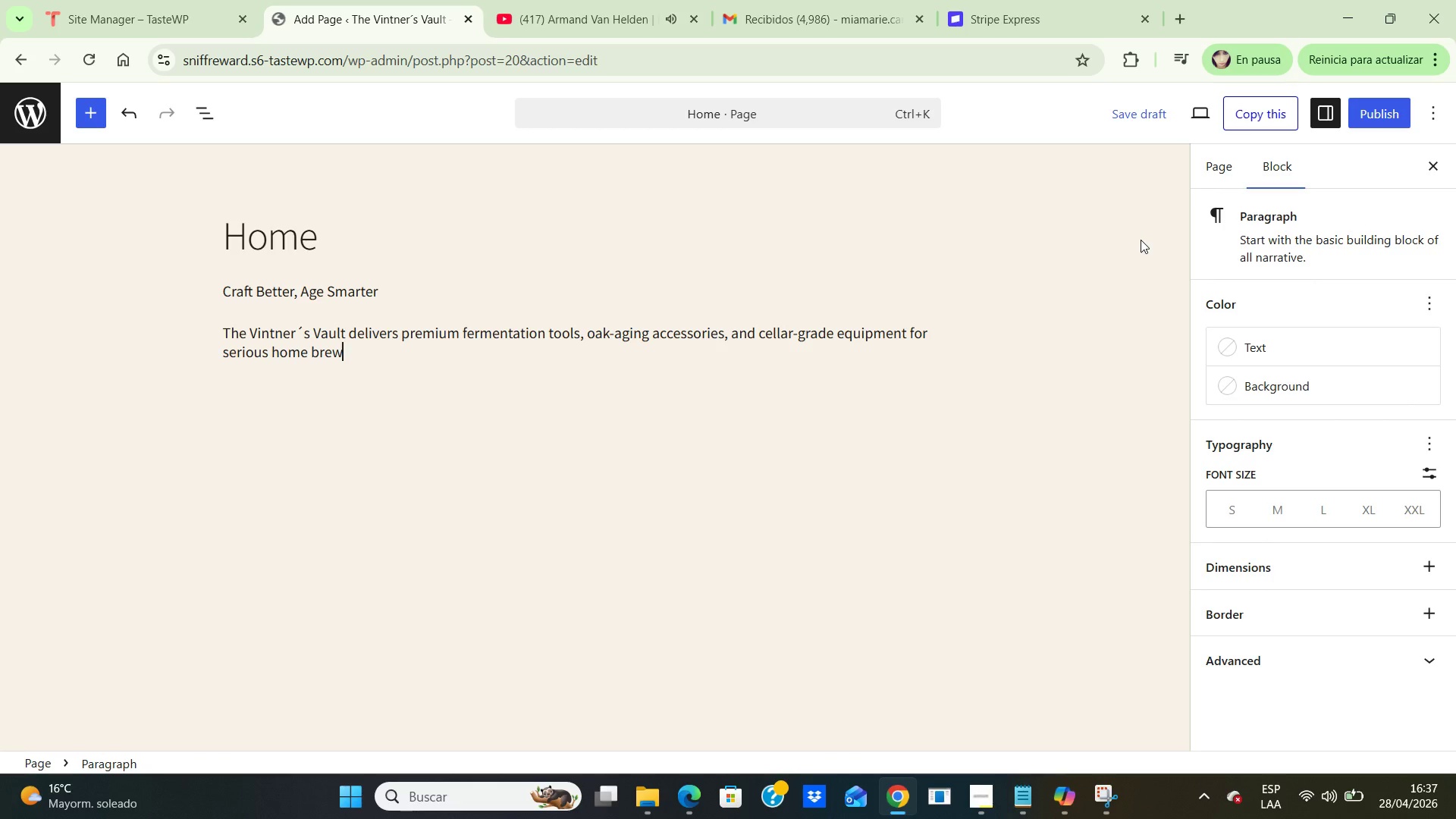 
hold_key(key=E, duration=0.31)
 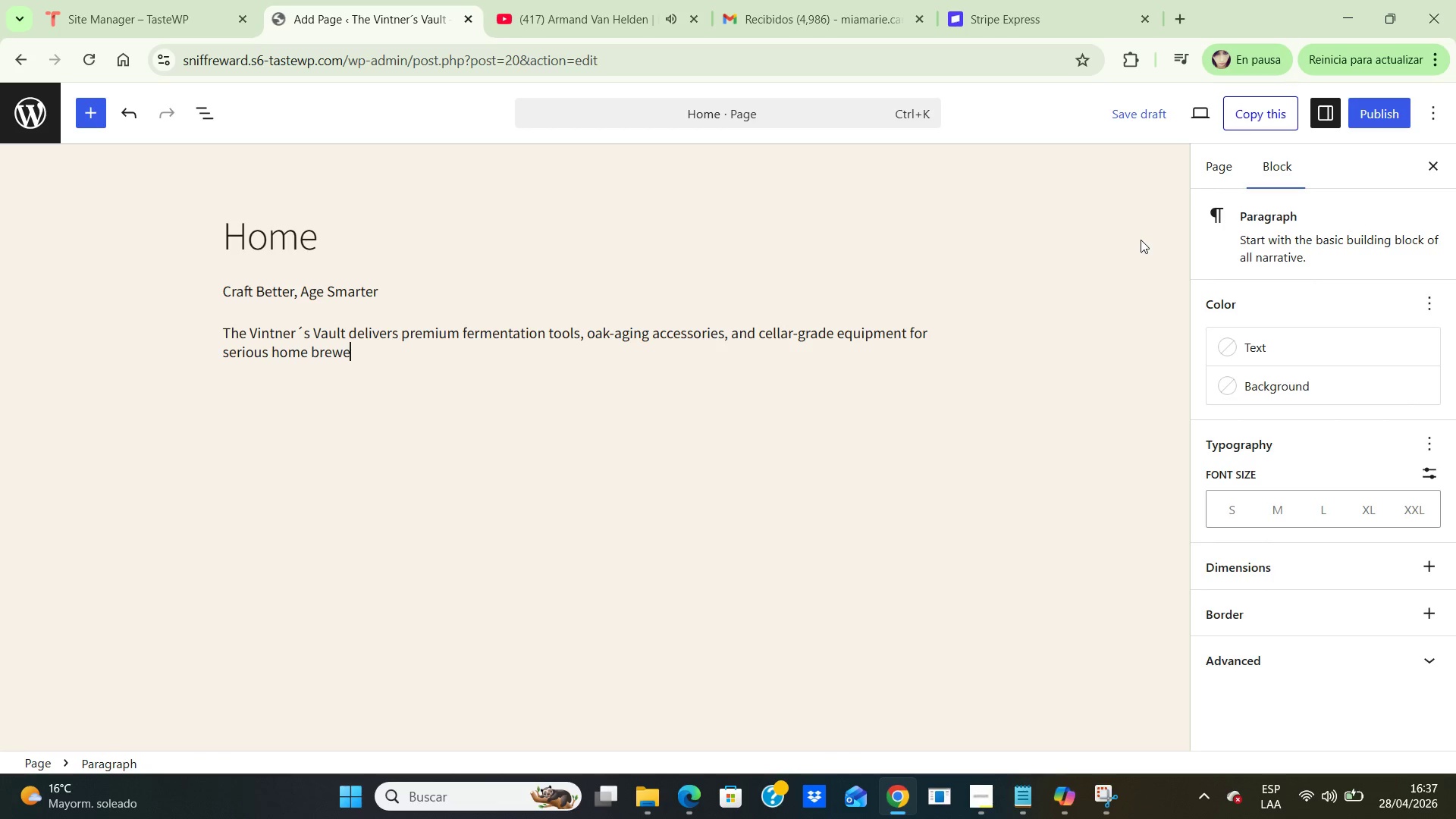 
hold_key(key=R, duration=0.31)
 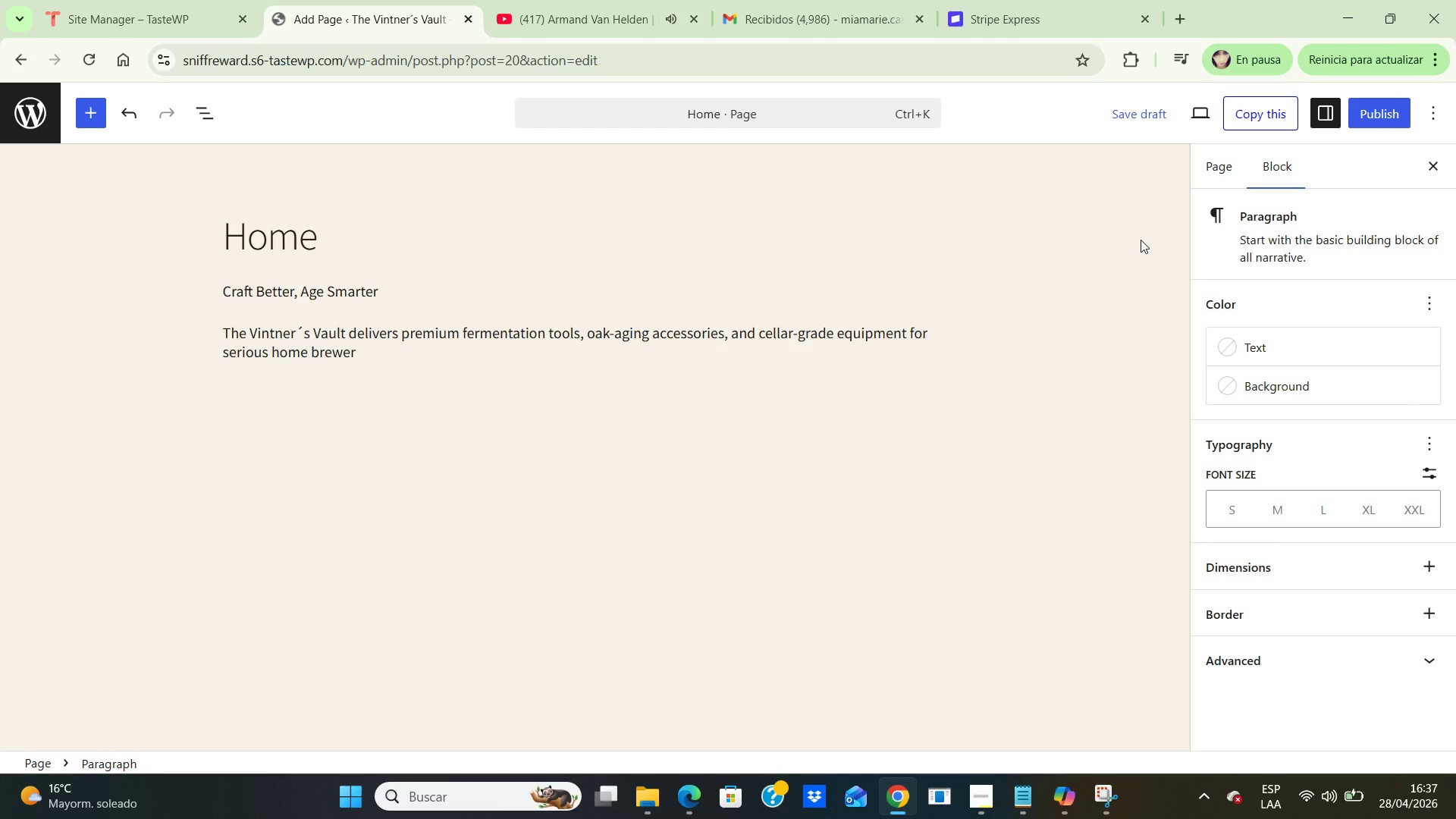 
hold_key(key=S, duration=0.31)
 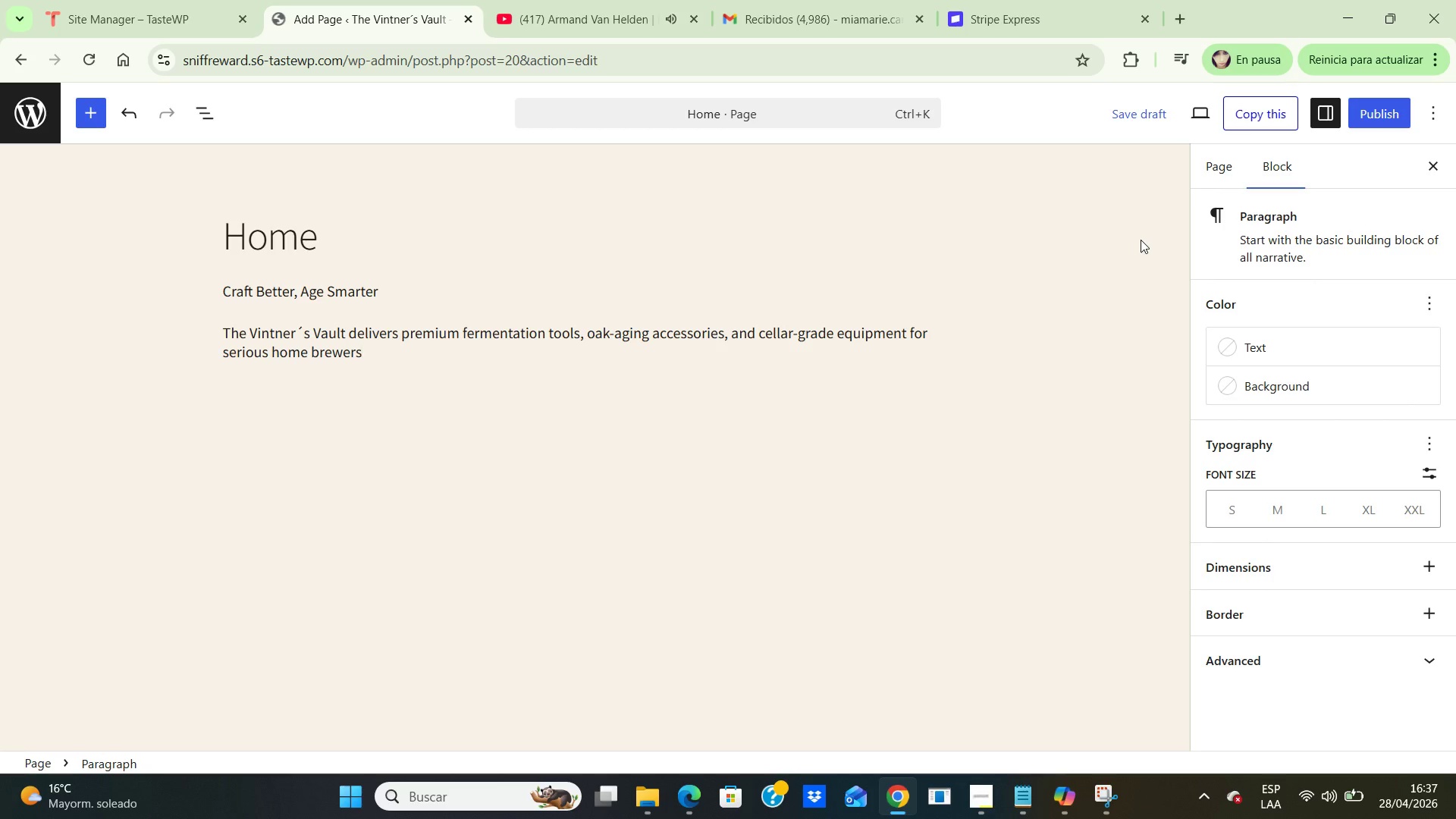 
hold_key(key=Space, duration=0.31)
 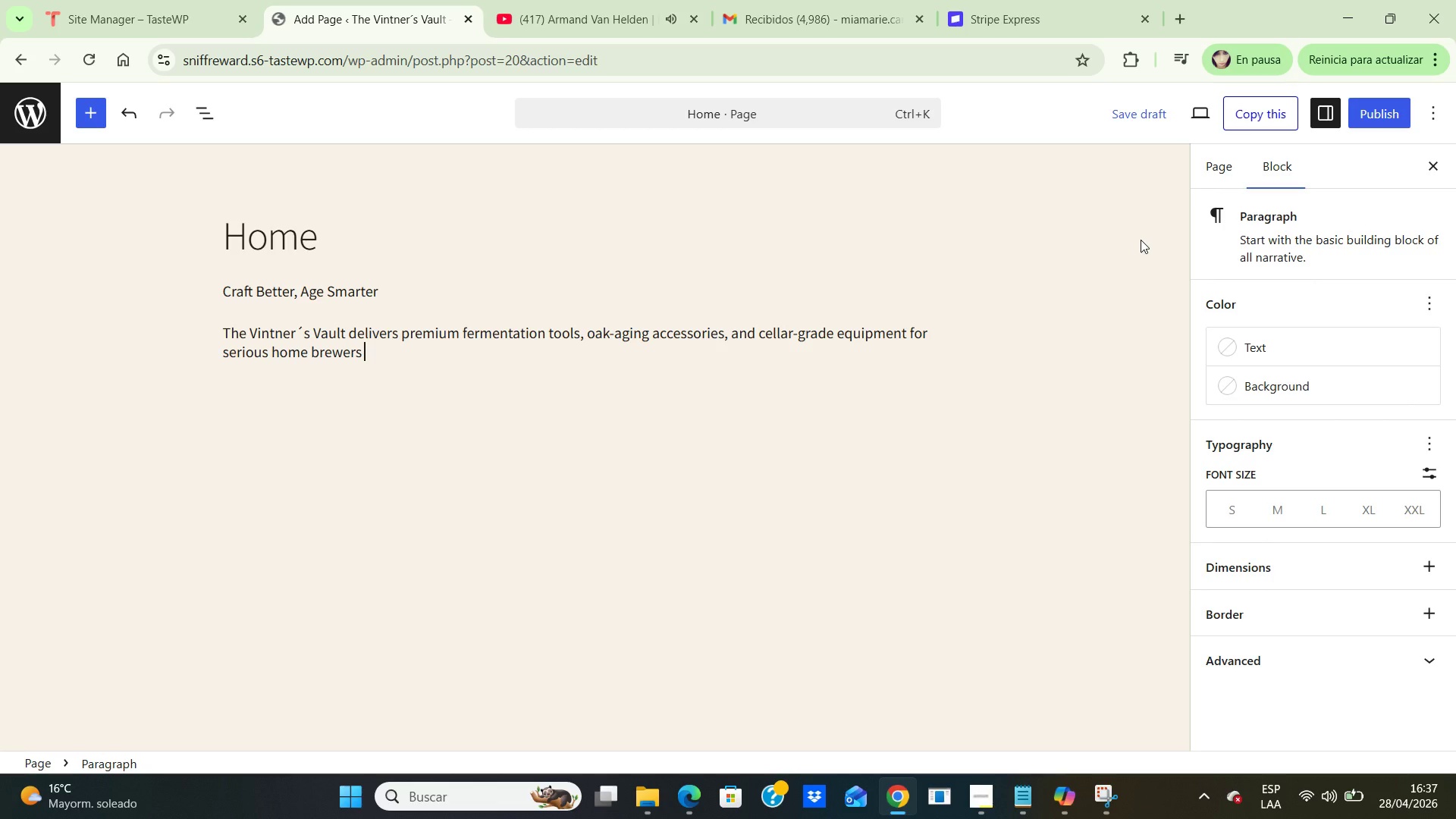 
key(A)
 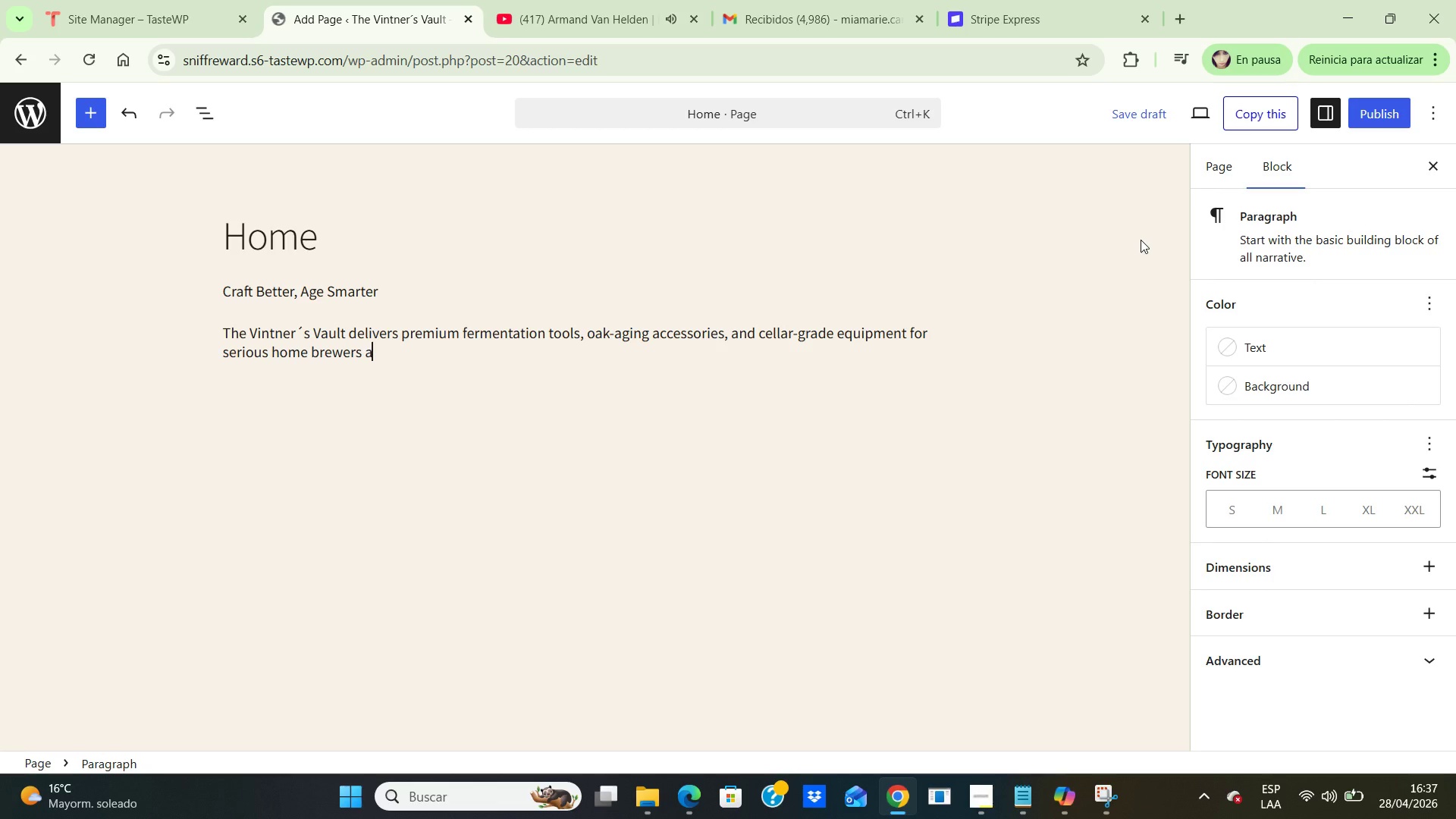 
hold_key(key=N, duration=0.62)
 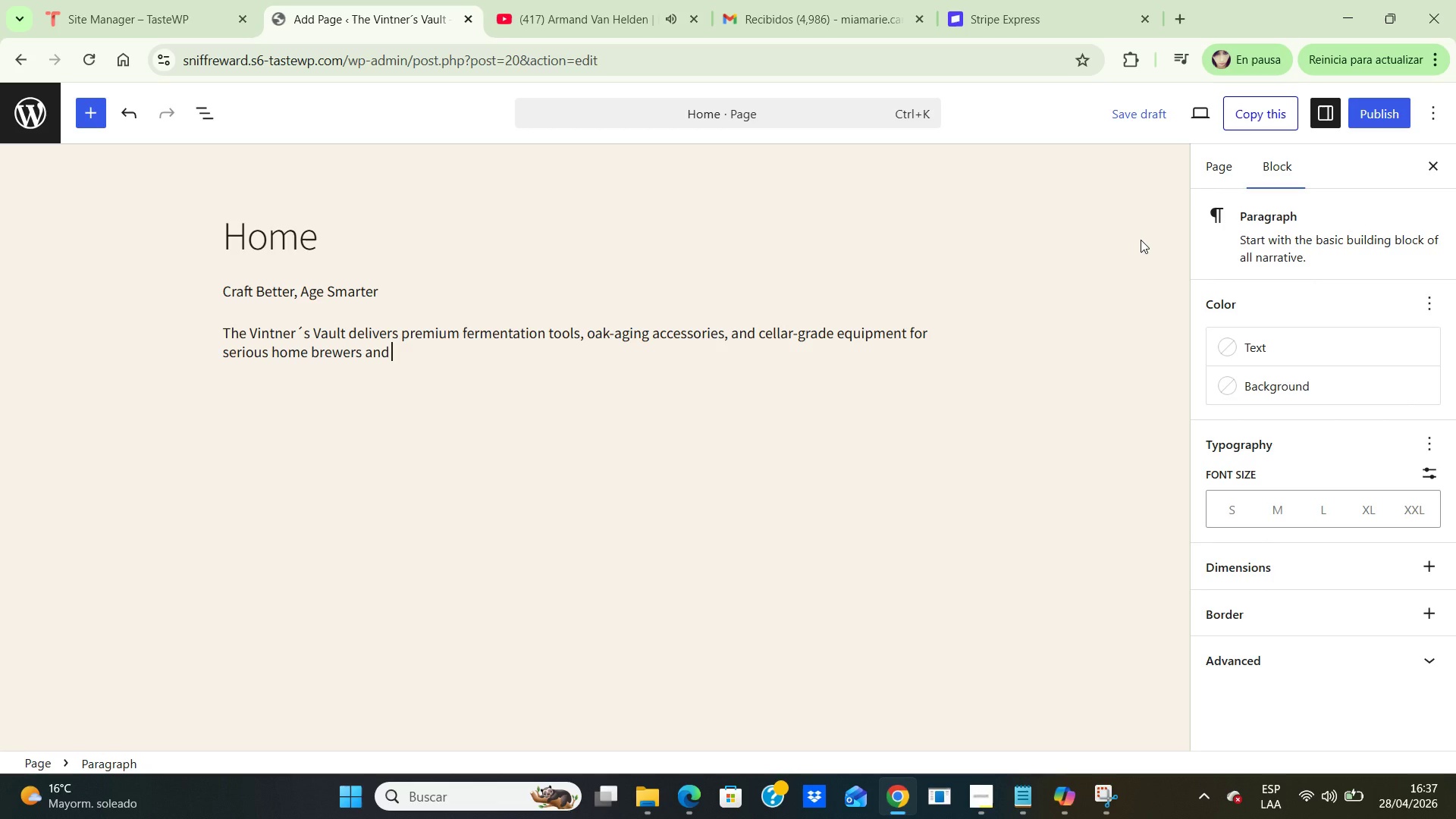 
hold_key(key=D, duration=0.94)
 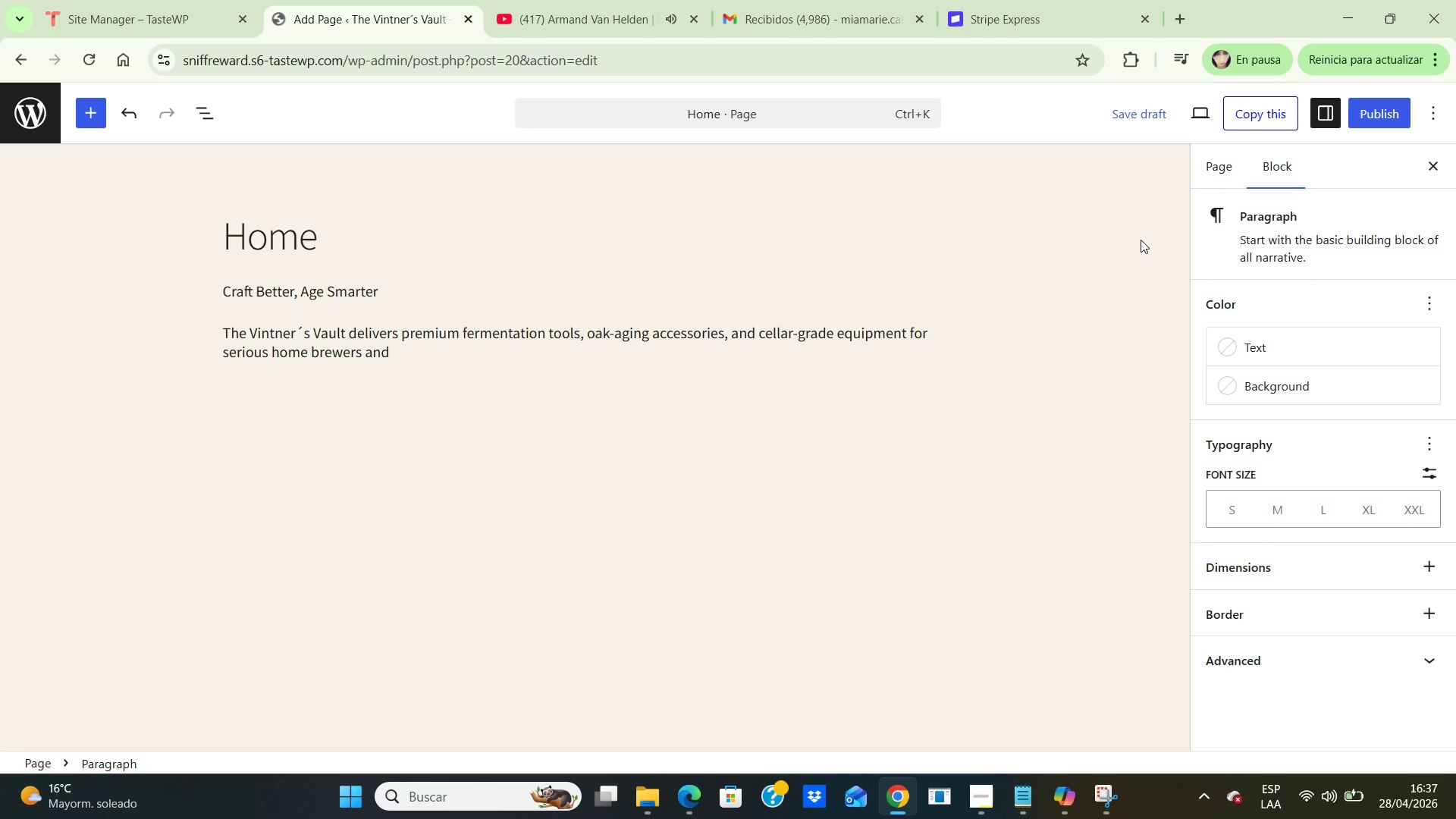 
hold_key(key=Space, duration=0.62)
 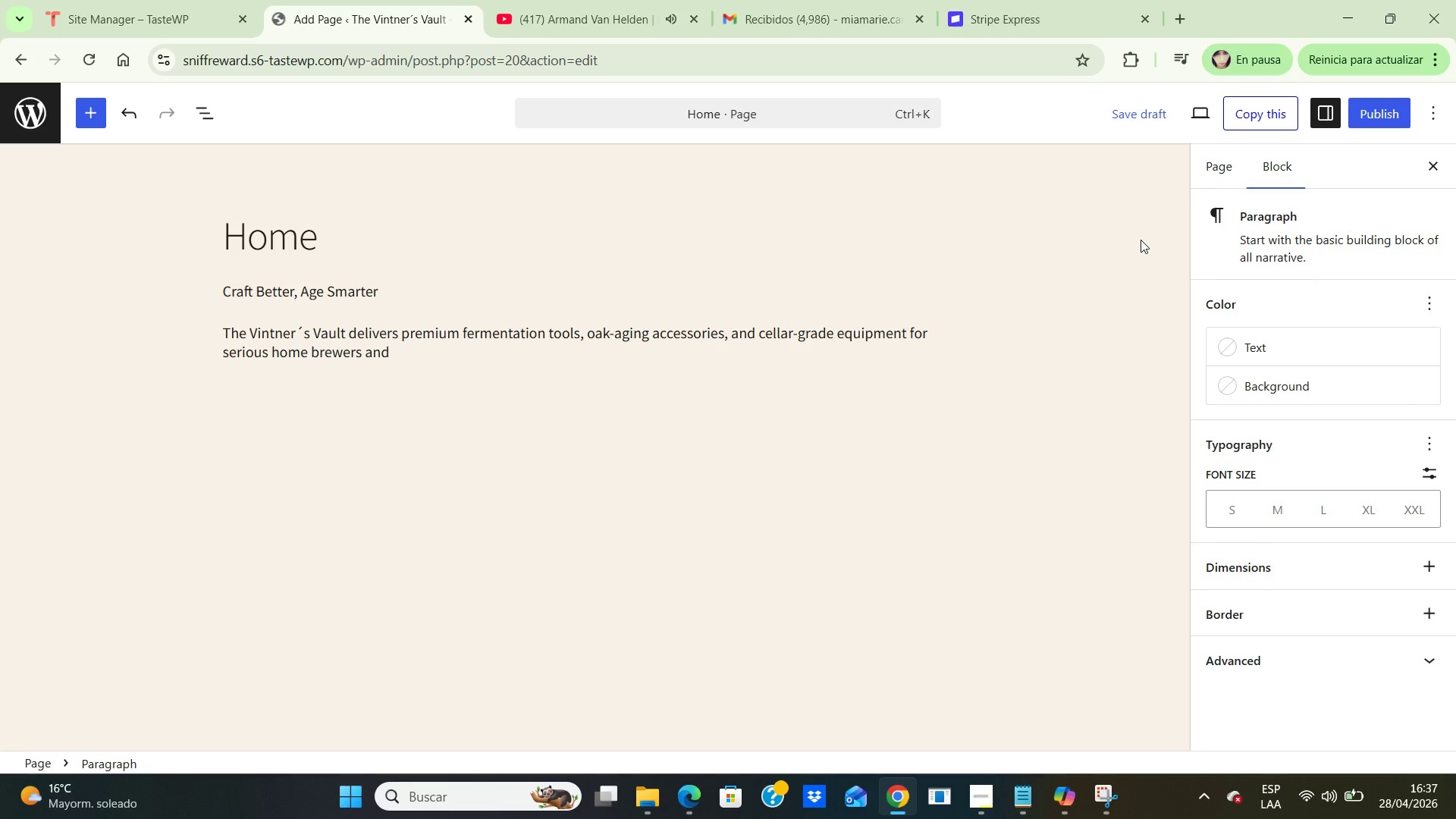 
hold_key(key=B, duration=0.31)
 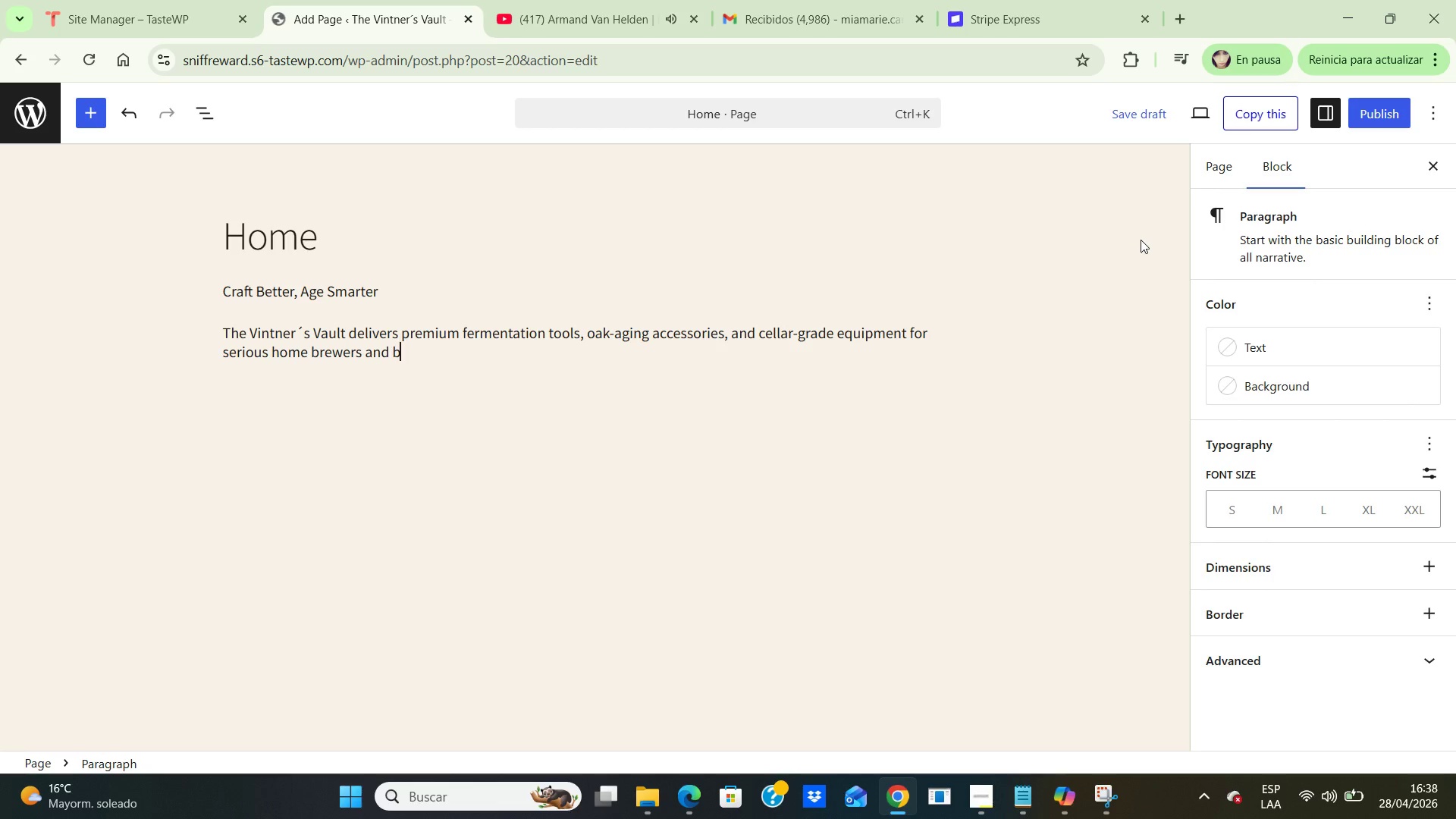 
hold_key(key=O, duration=18.08)
 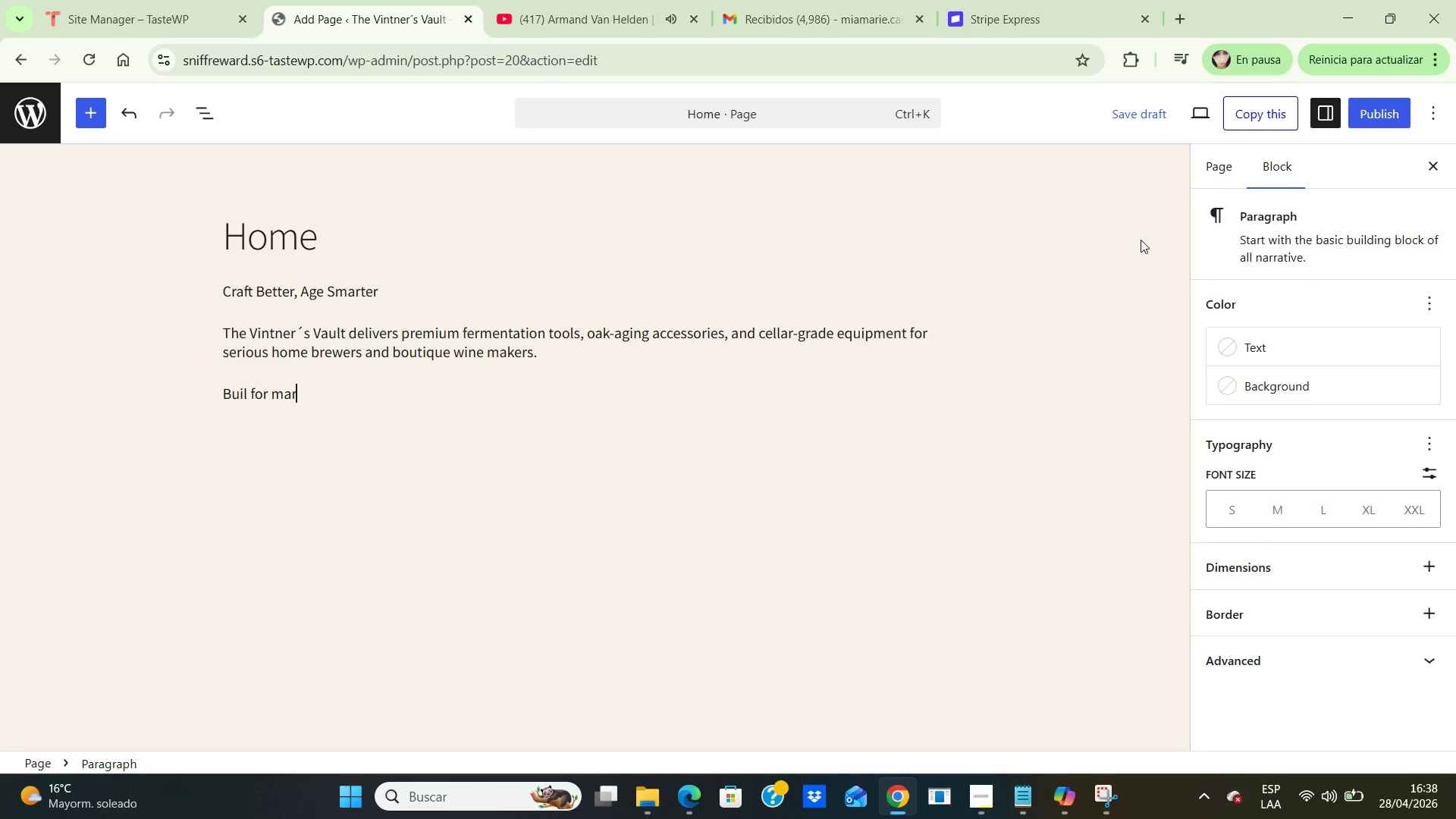 
type(ue wine makers.)
 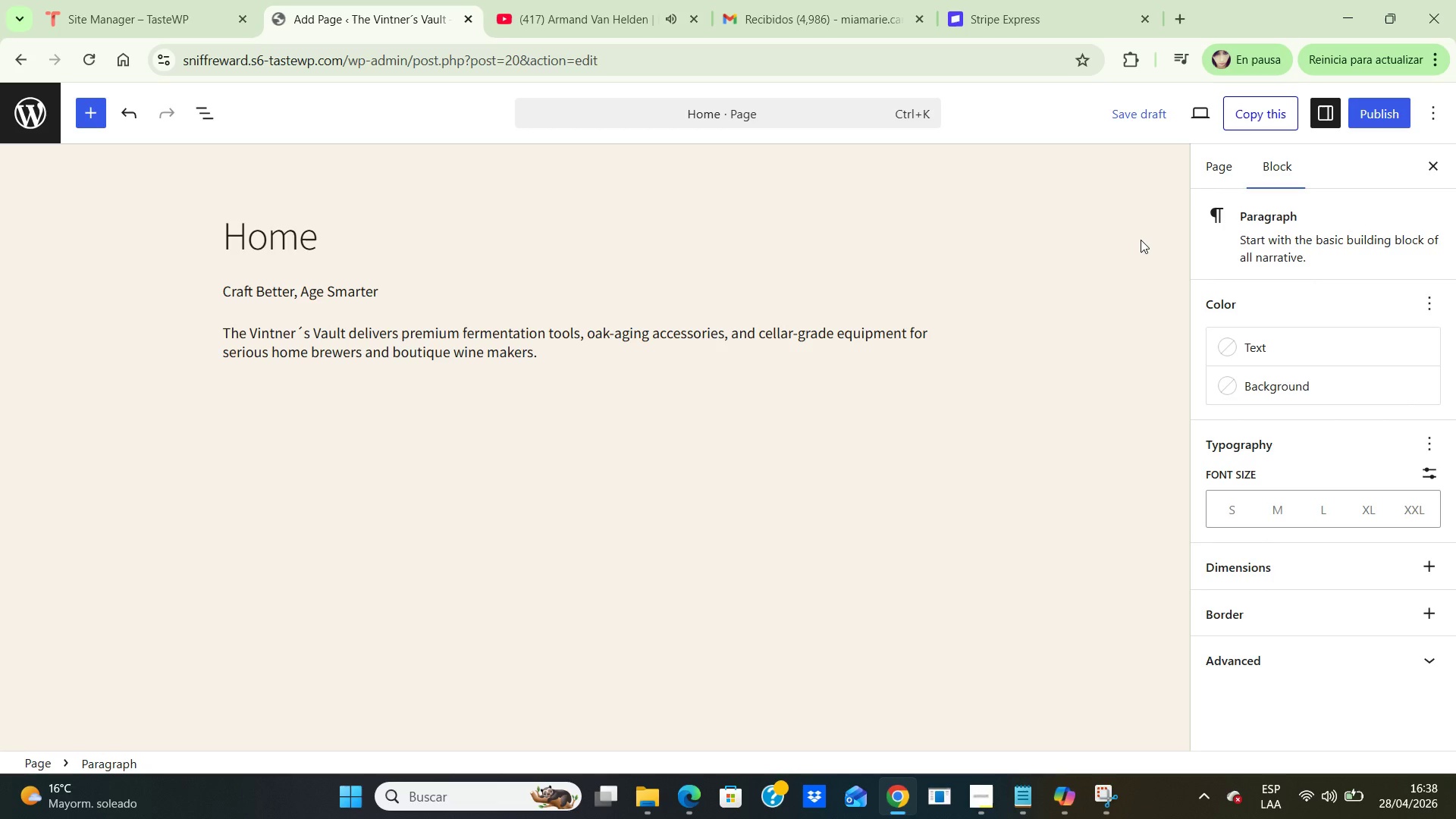 
key(Enter)
 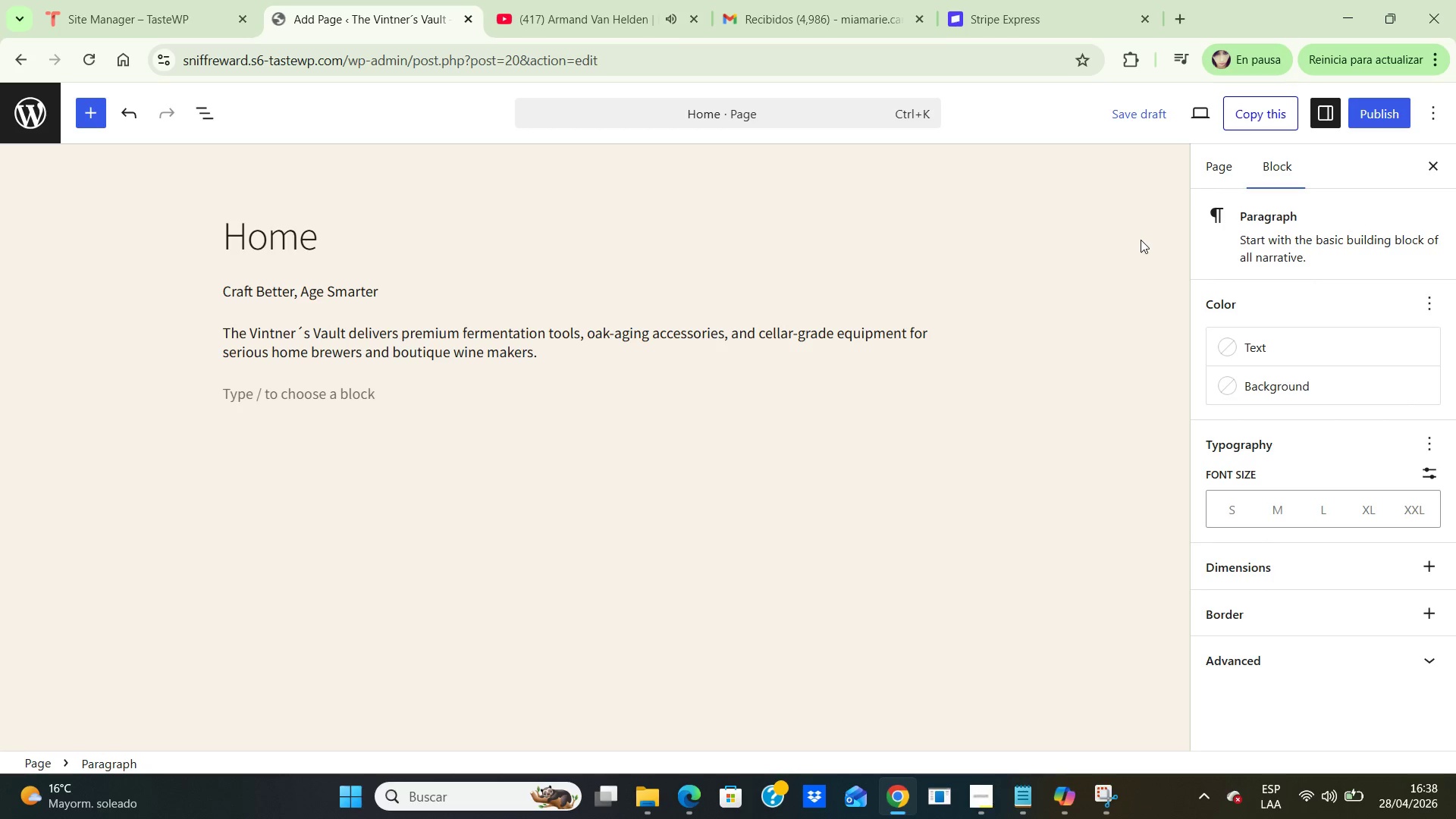 
key(CapsLock)
 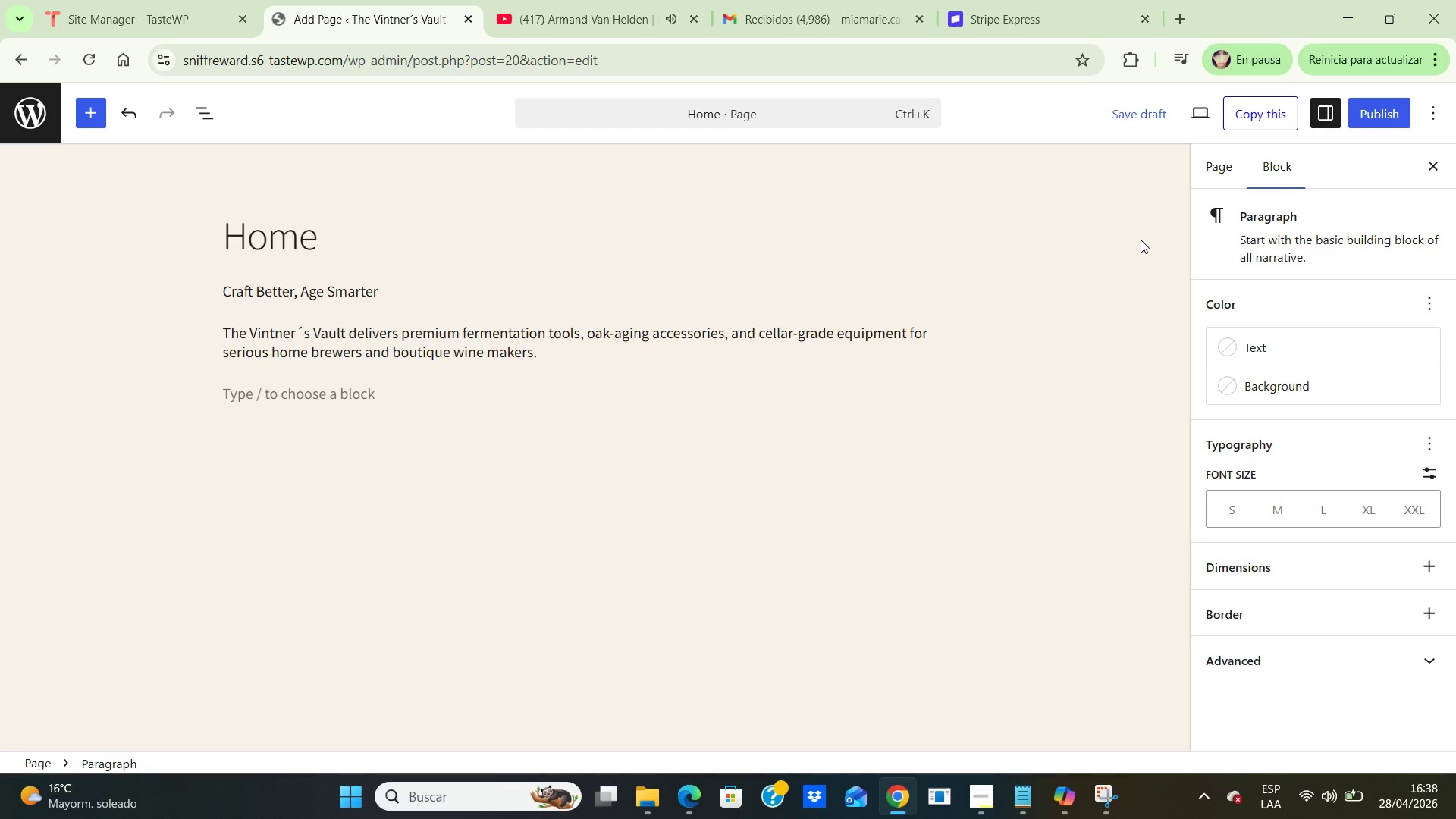 
hold_key(key=B, duration=0.31)
 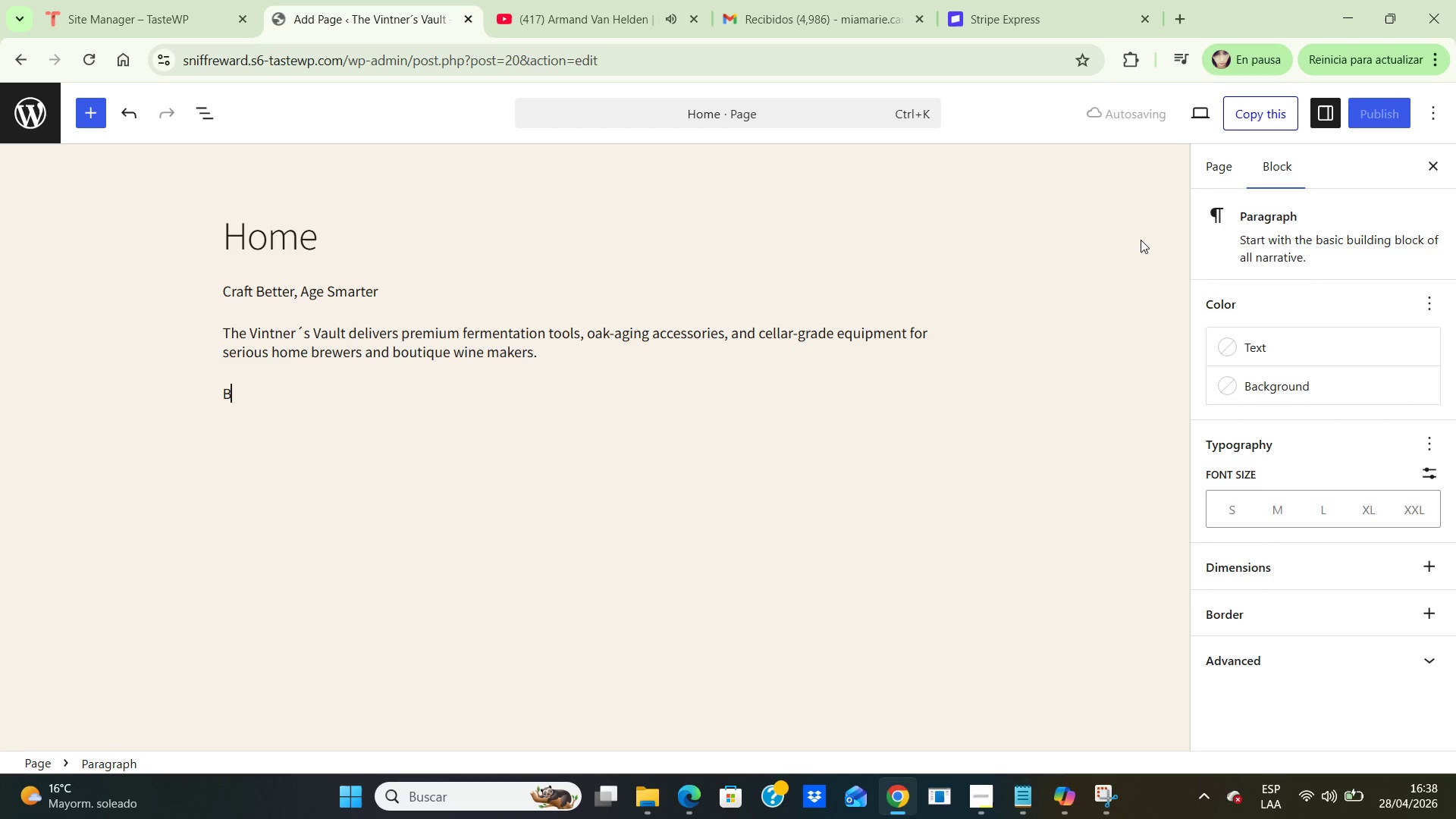 
hold_key(key=CapsLock, duration=30.0)
 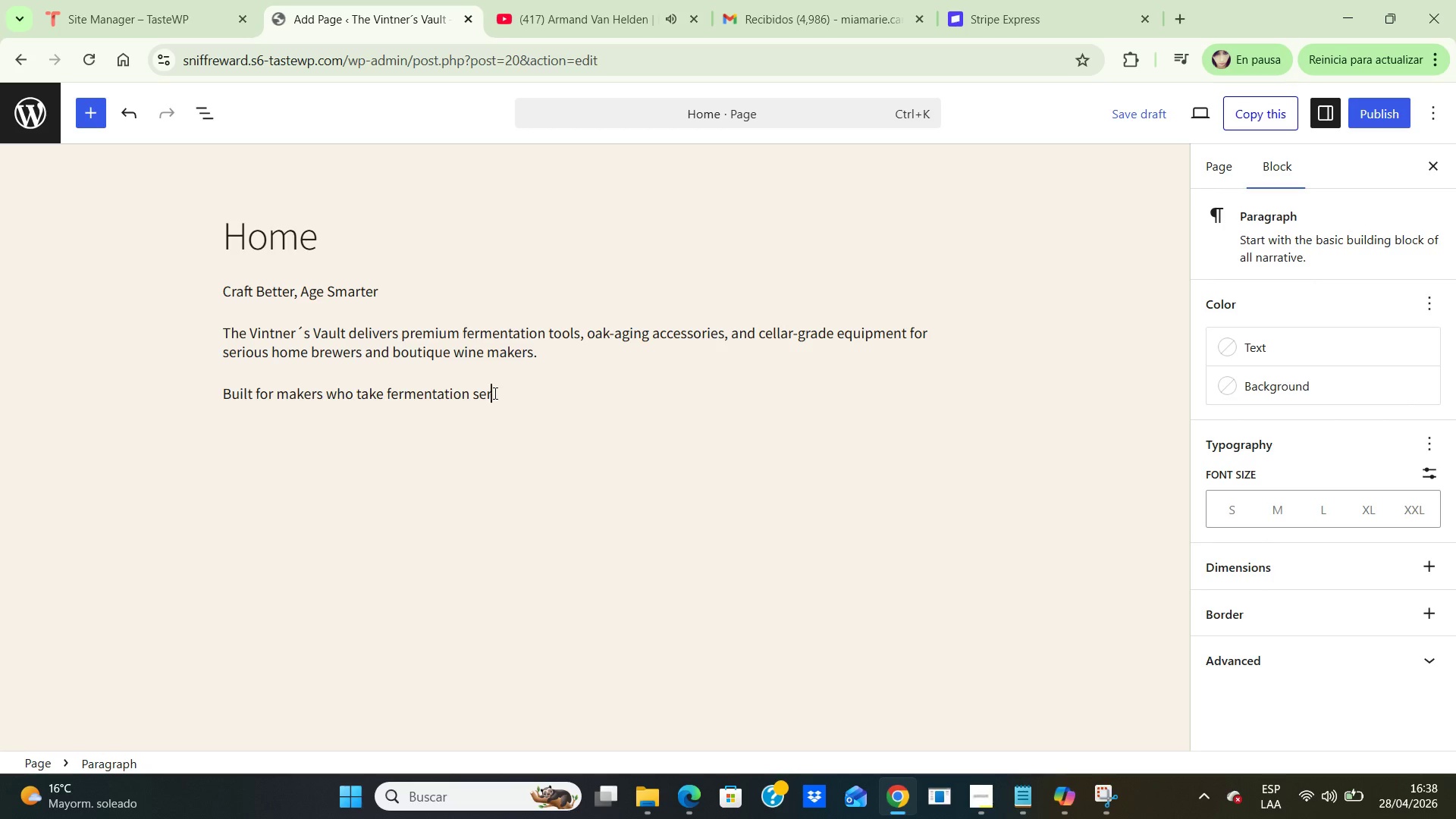 
hold_key(key=U, duration=0.31)
 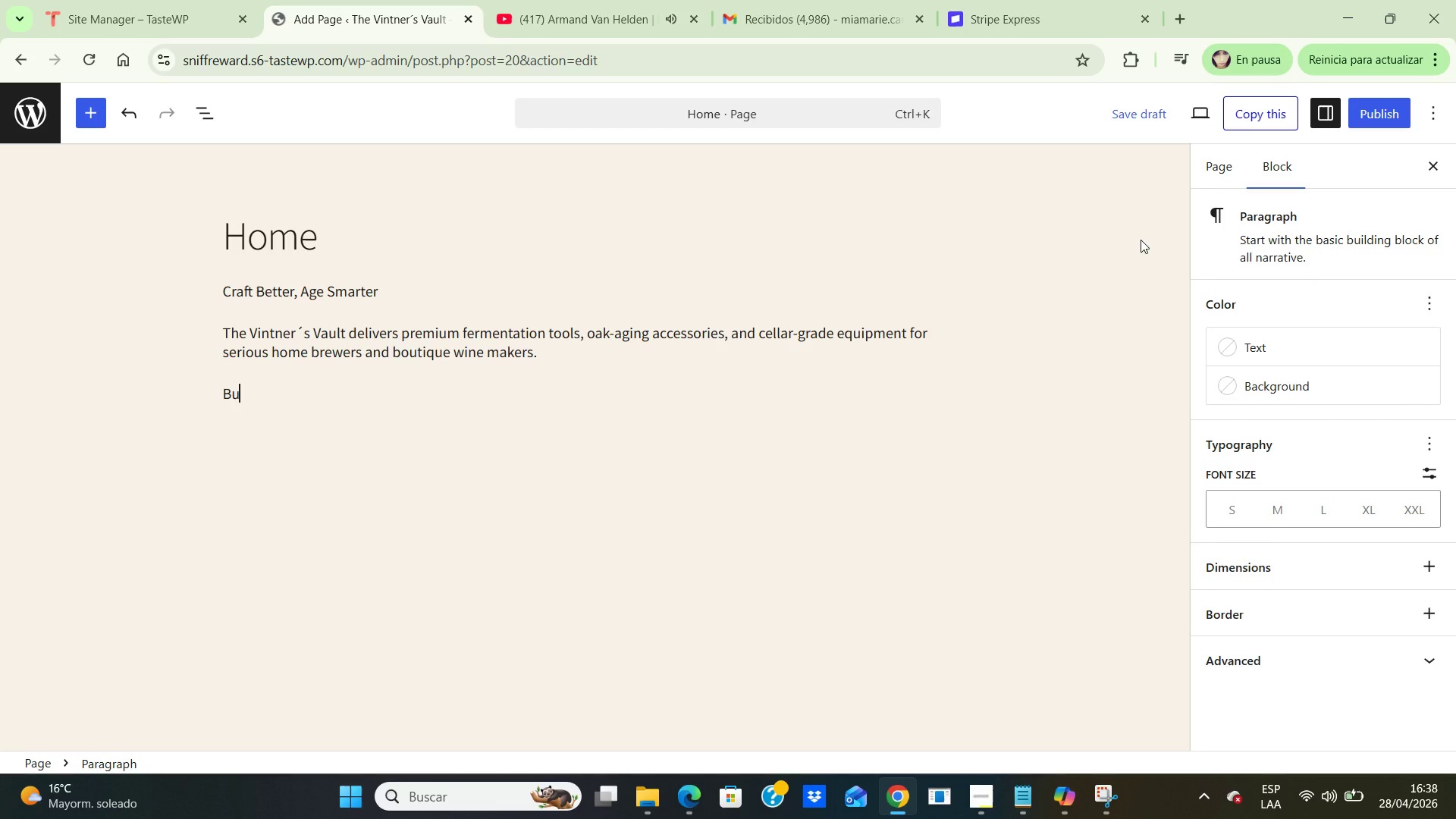 
type(ifmarr)
key(Backspace)
type(kers who take fermentation s)
 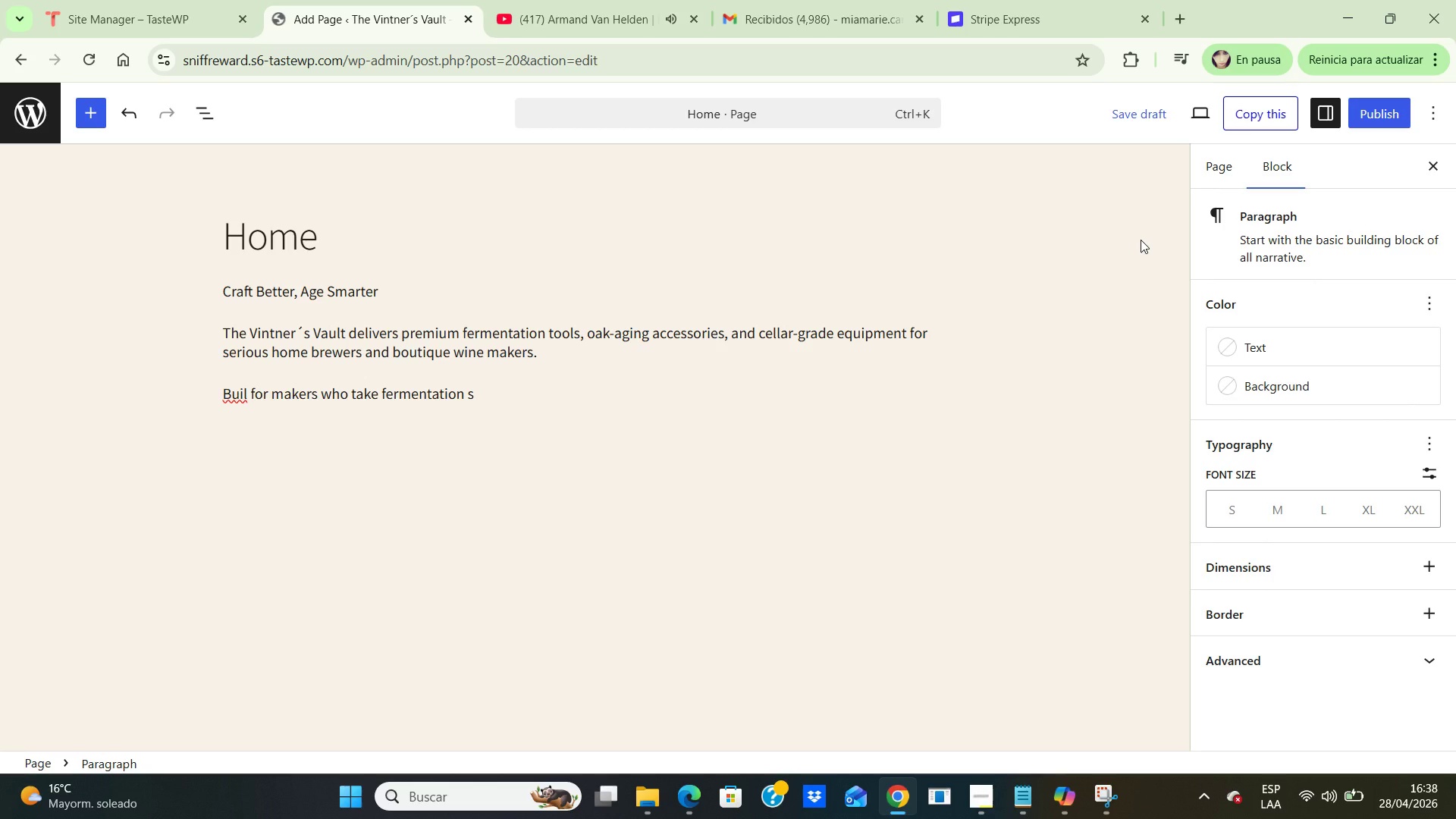 
hold_key(key=L, duration=0.31)
 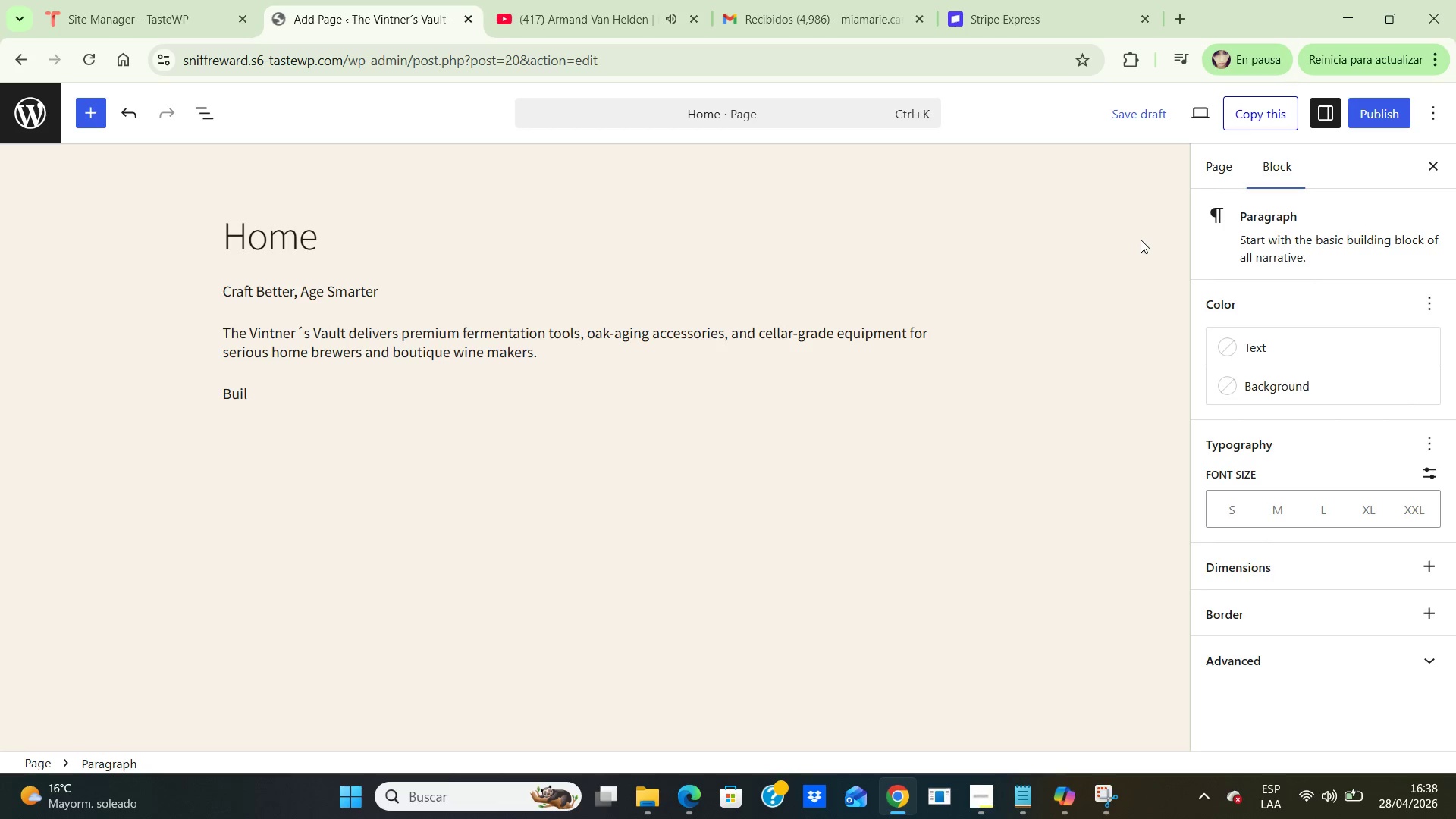 
left_click([248, 396])
 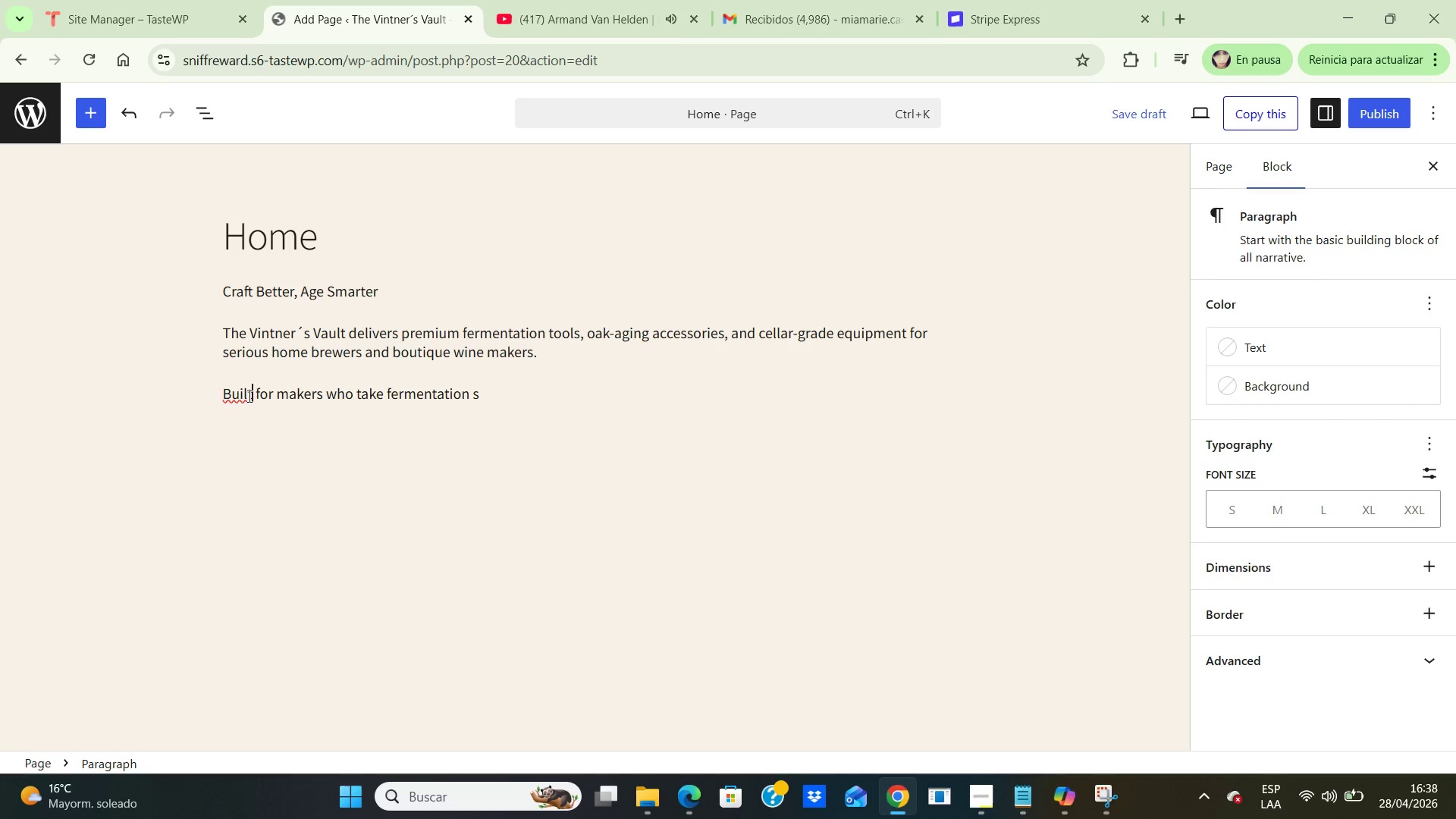 
key(T)
 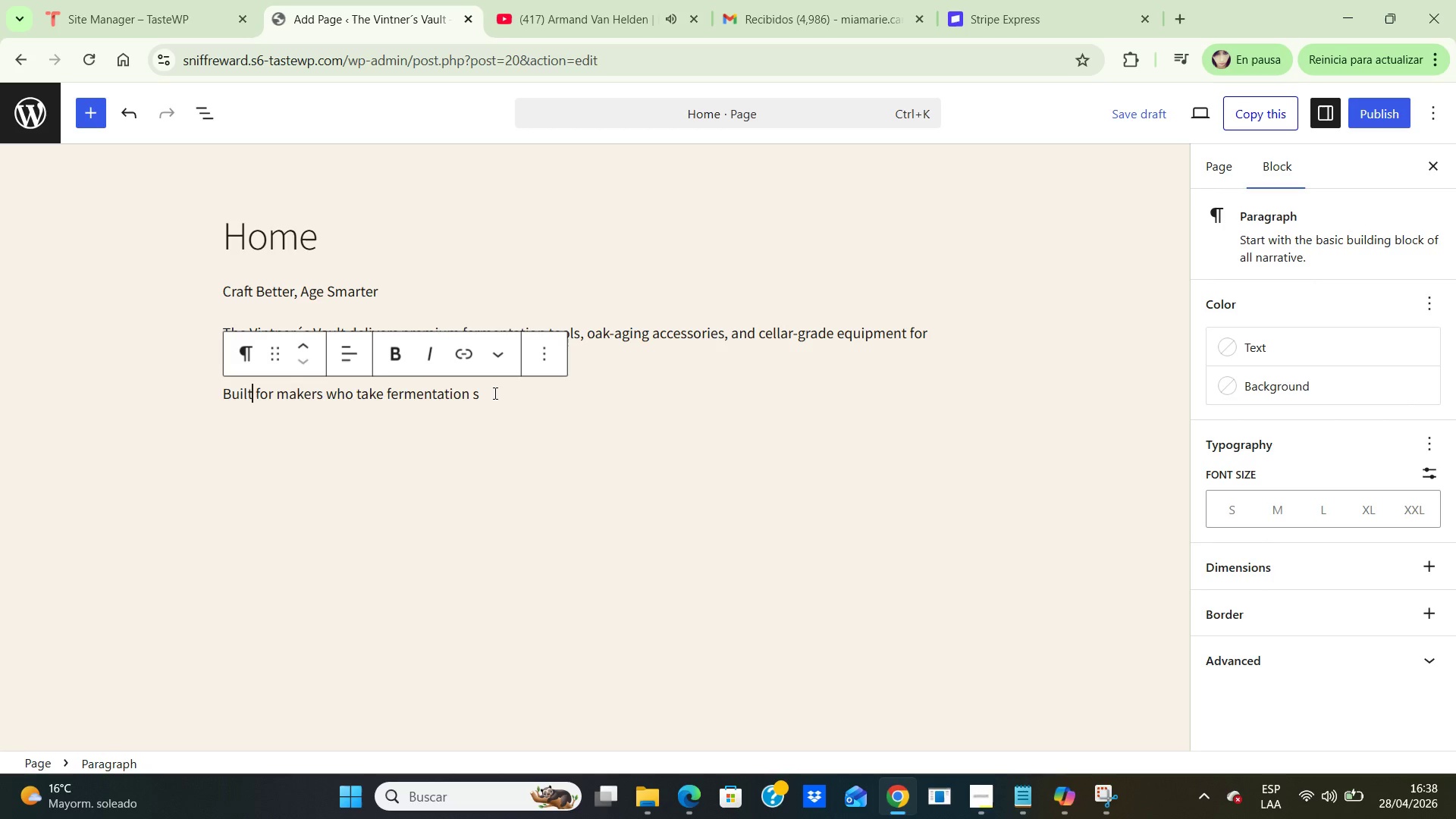 
left_click([494, 393])
 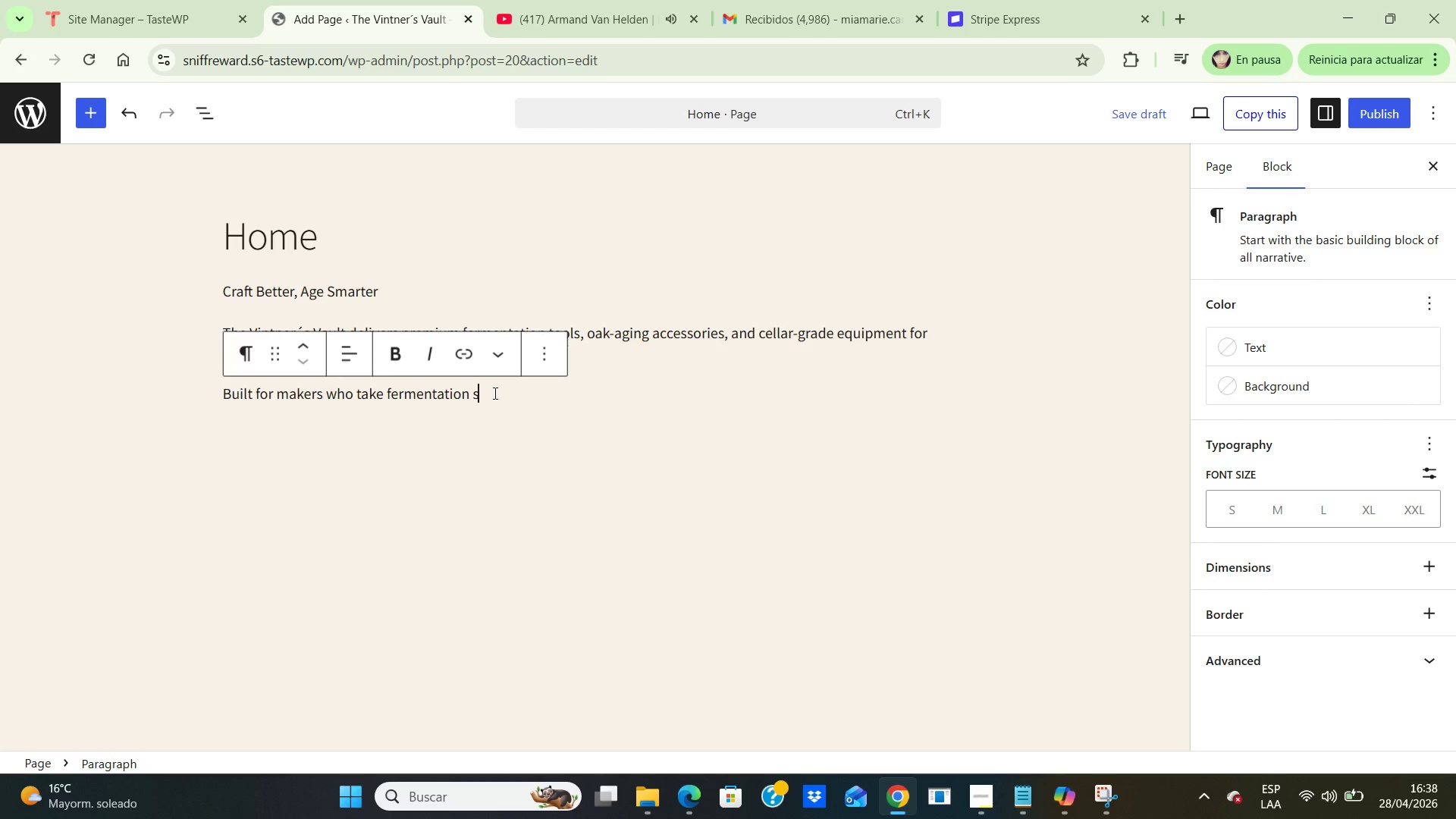 
key(Backspace)
key(Backspace)
type( seriouly.)
 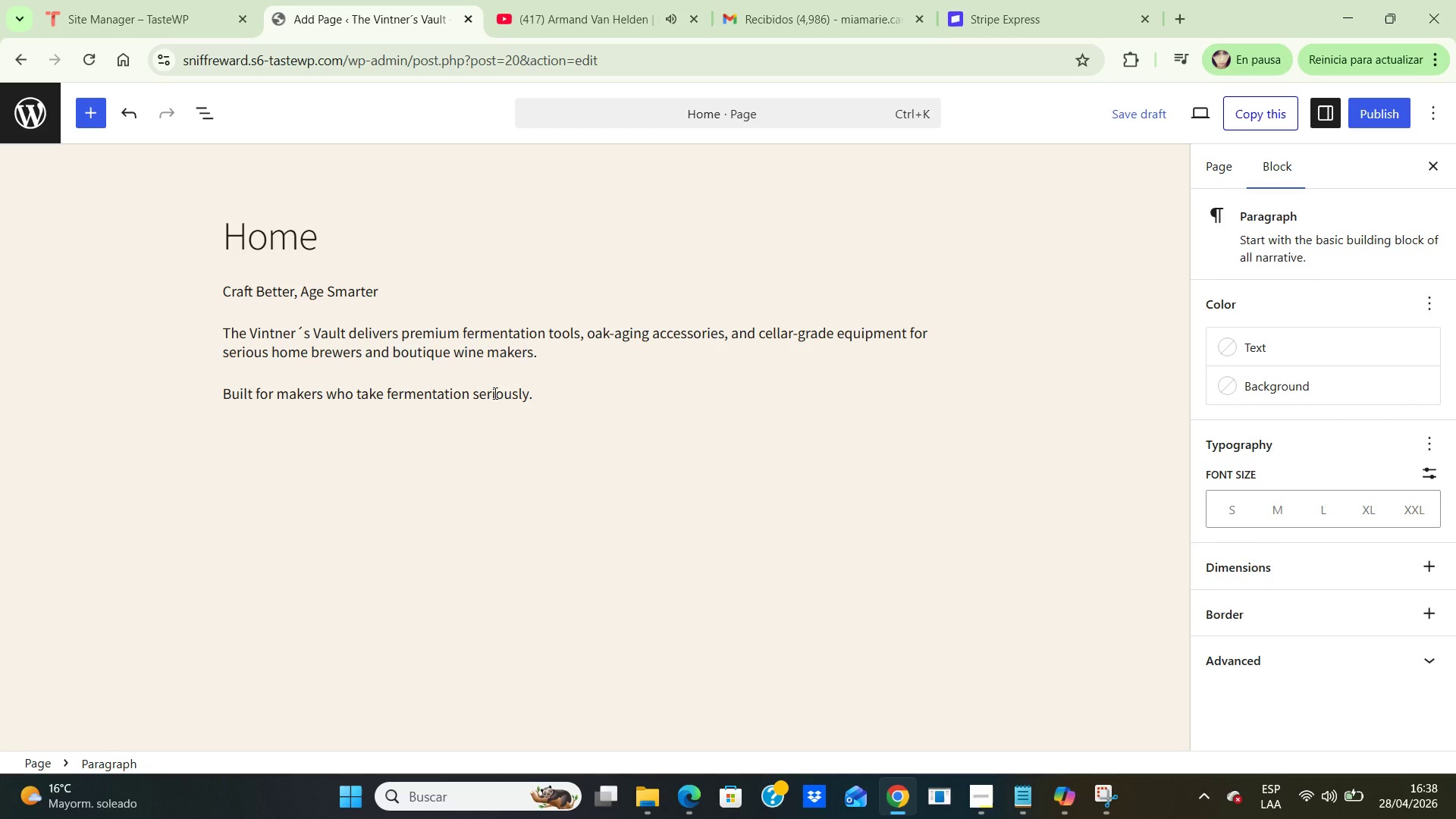 
hold_key(key=S, duration=12.67)
 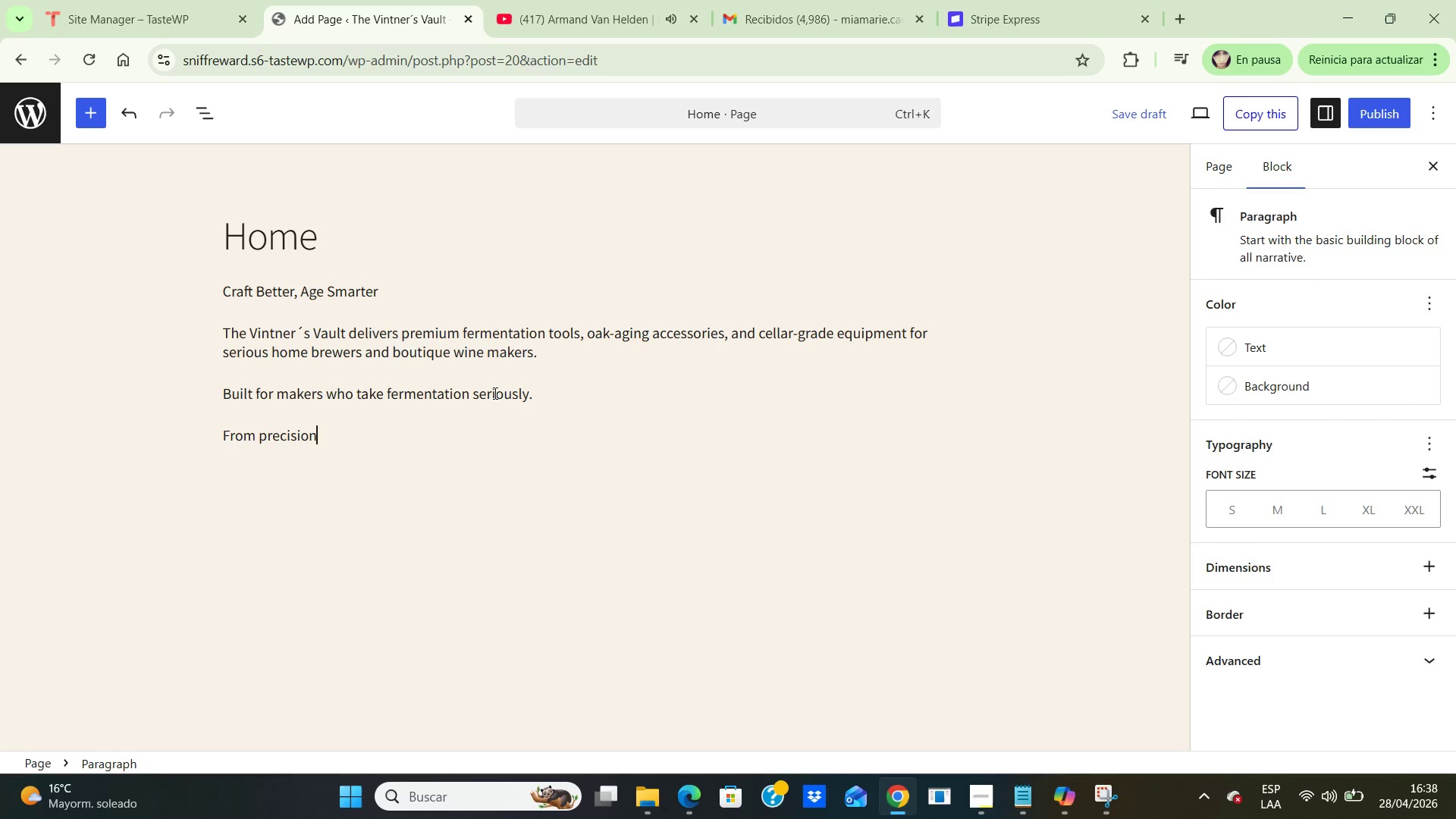 
key(Enter)
 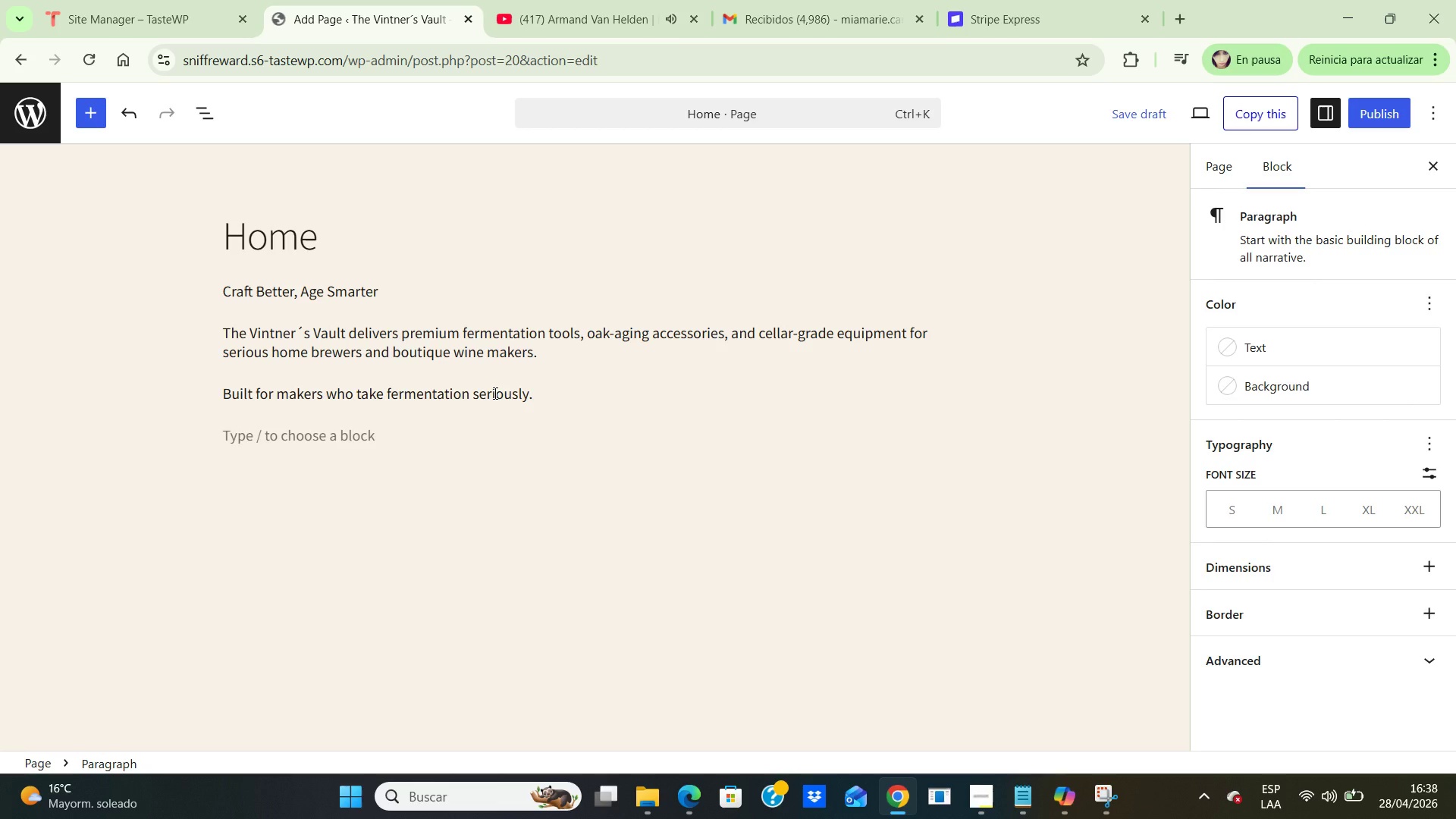 
type(Frm preciion testing kits to barrel-aging essentials, every product is selected to help create cleaner fermentation. richer flavor profiles, and a more professional home winery experience)
 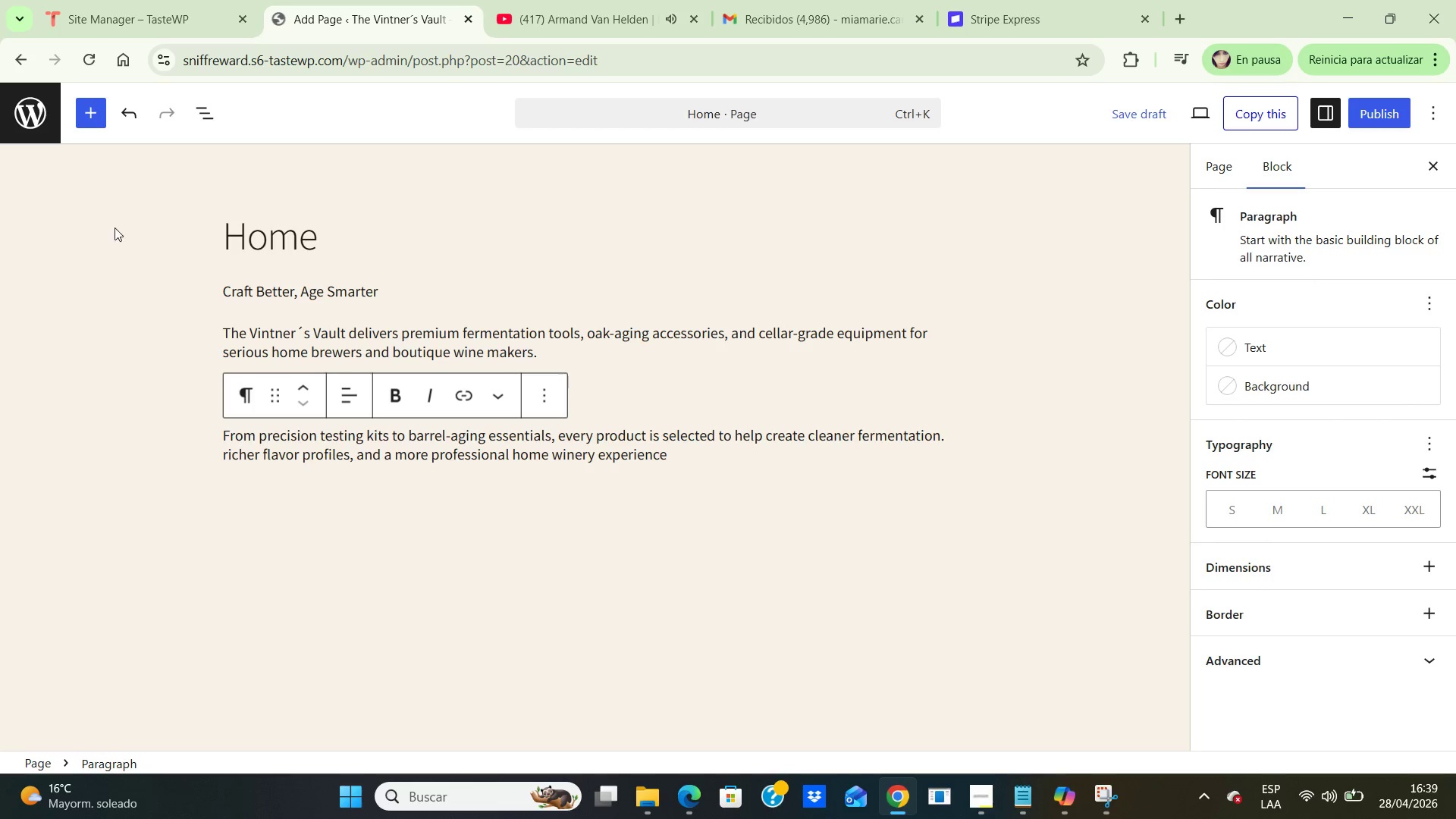 
left_click([321, 230])
 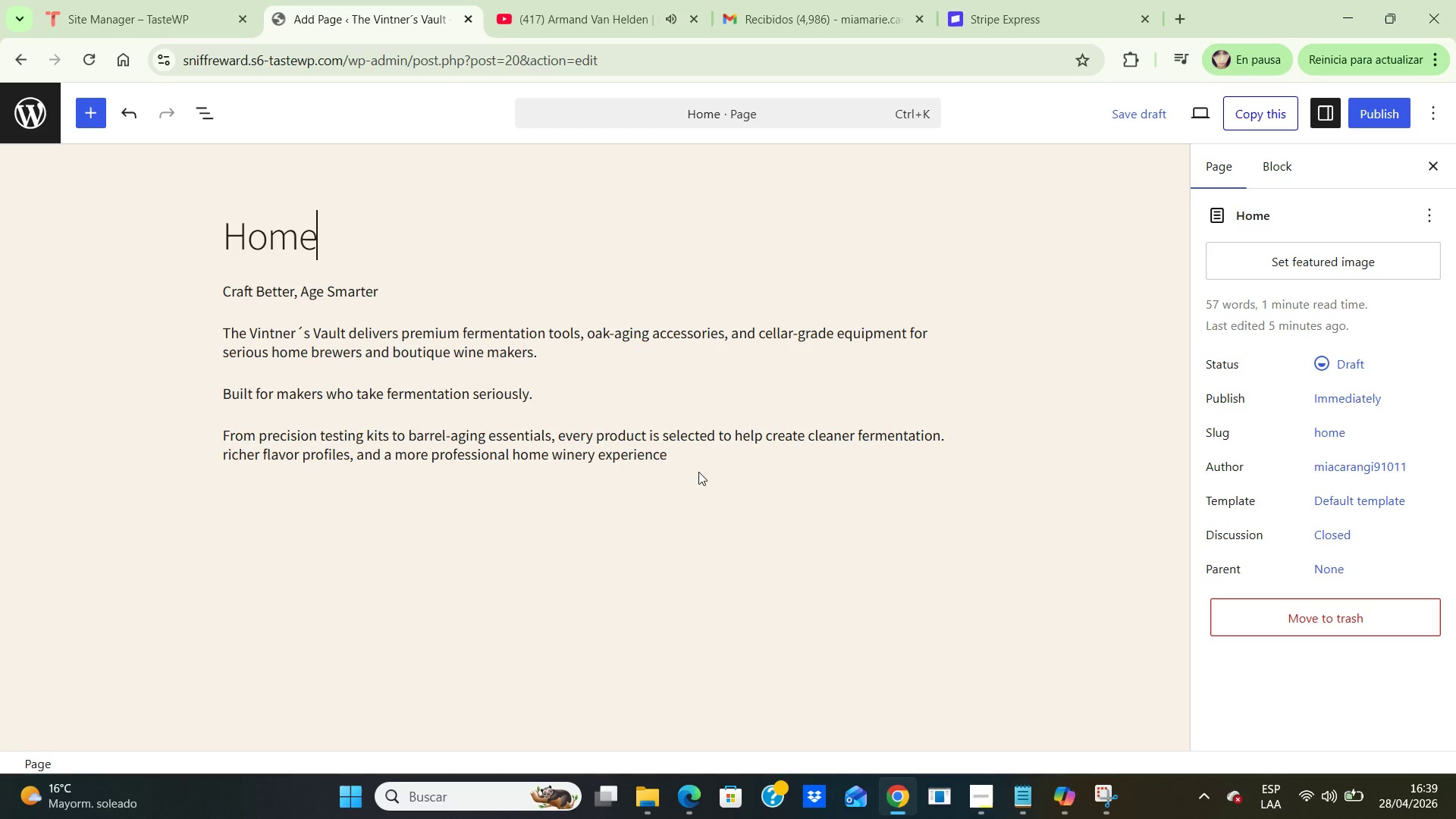 
wait(6.03)
 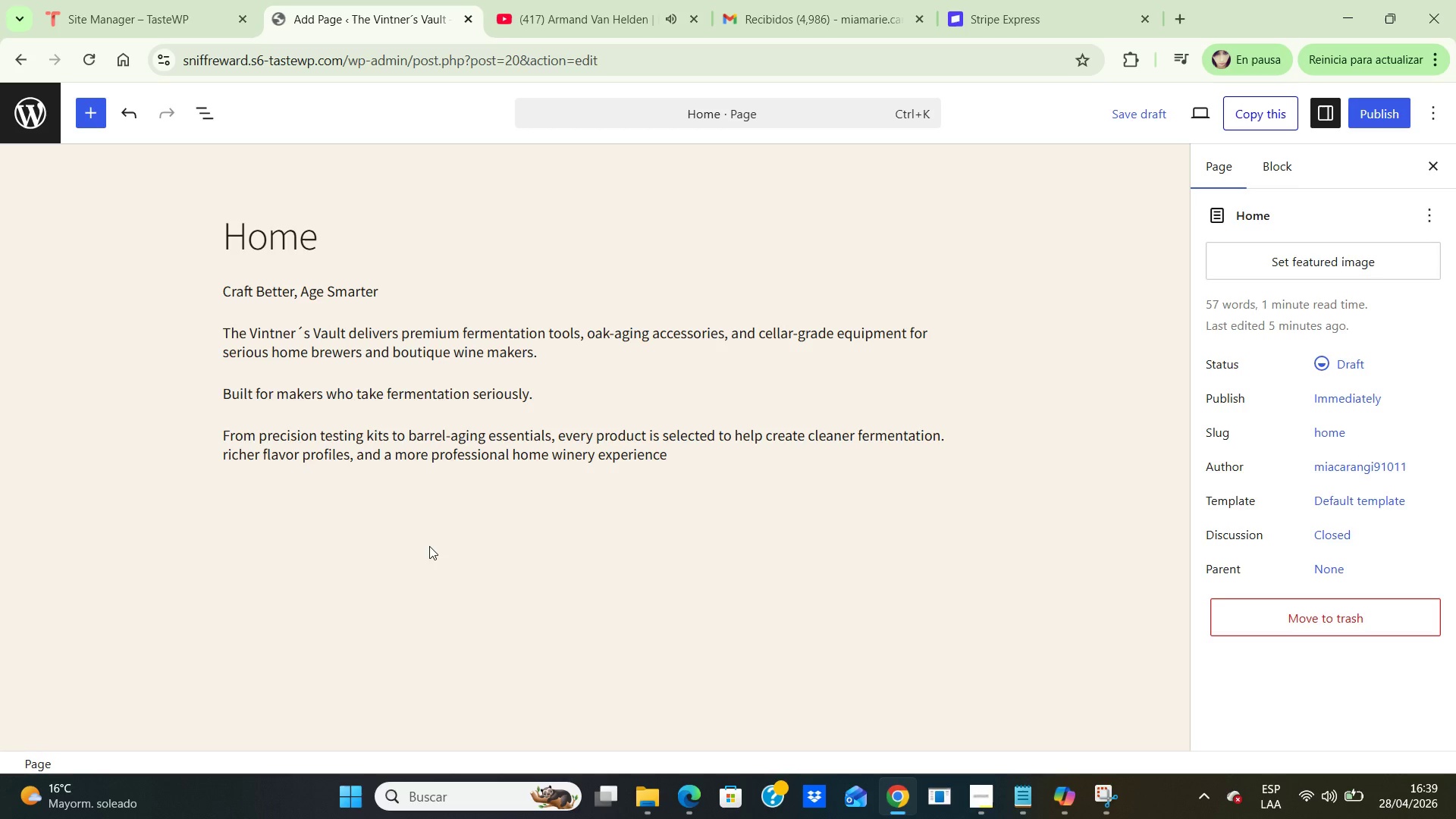 
left_click([688, 453])
 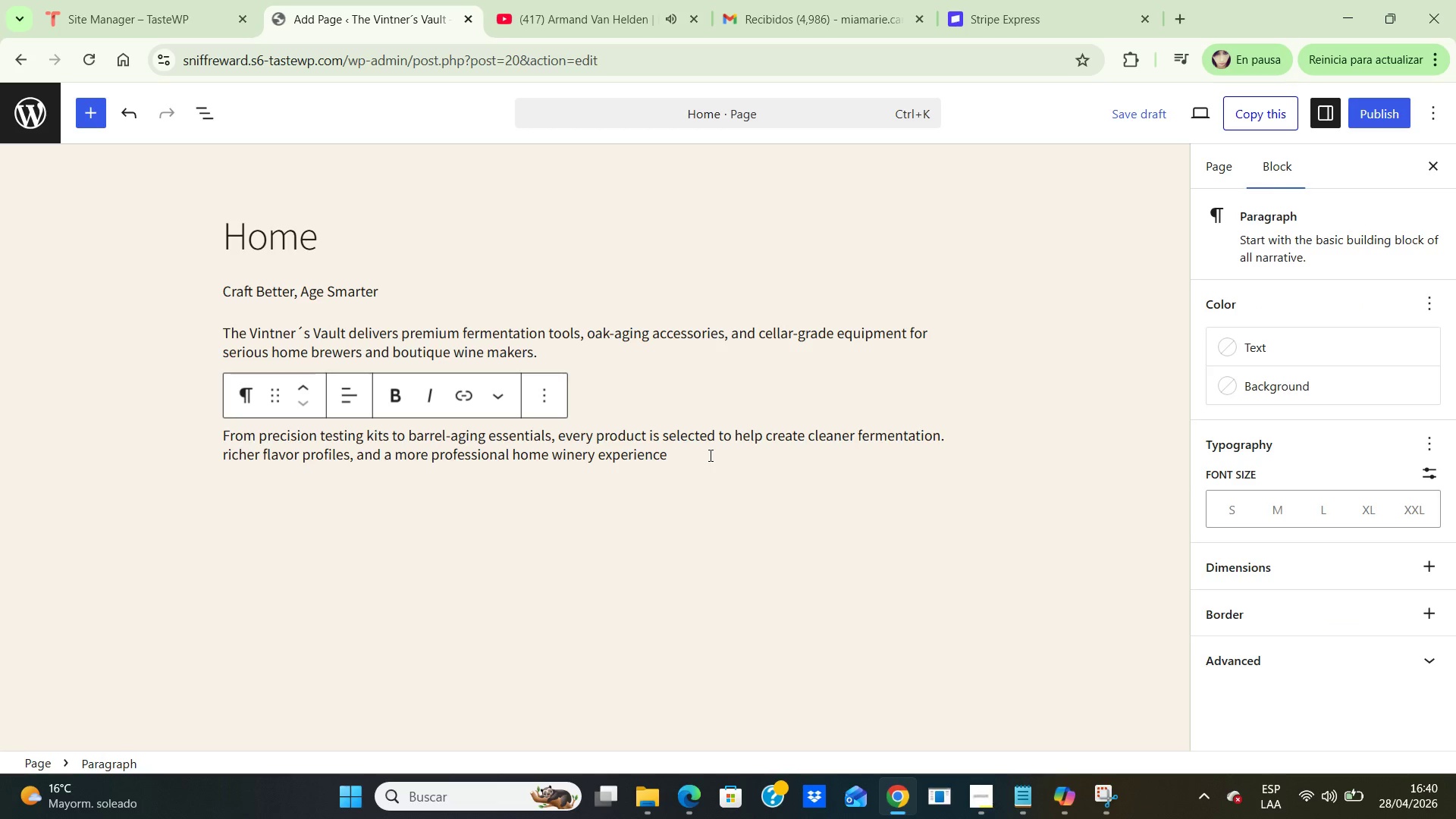 
key(Period)
 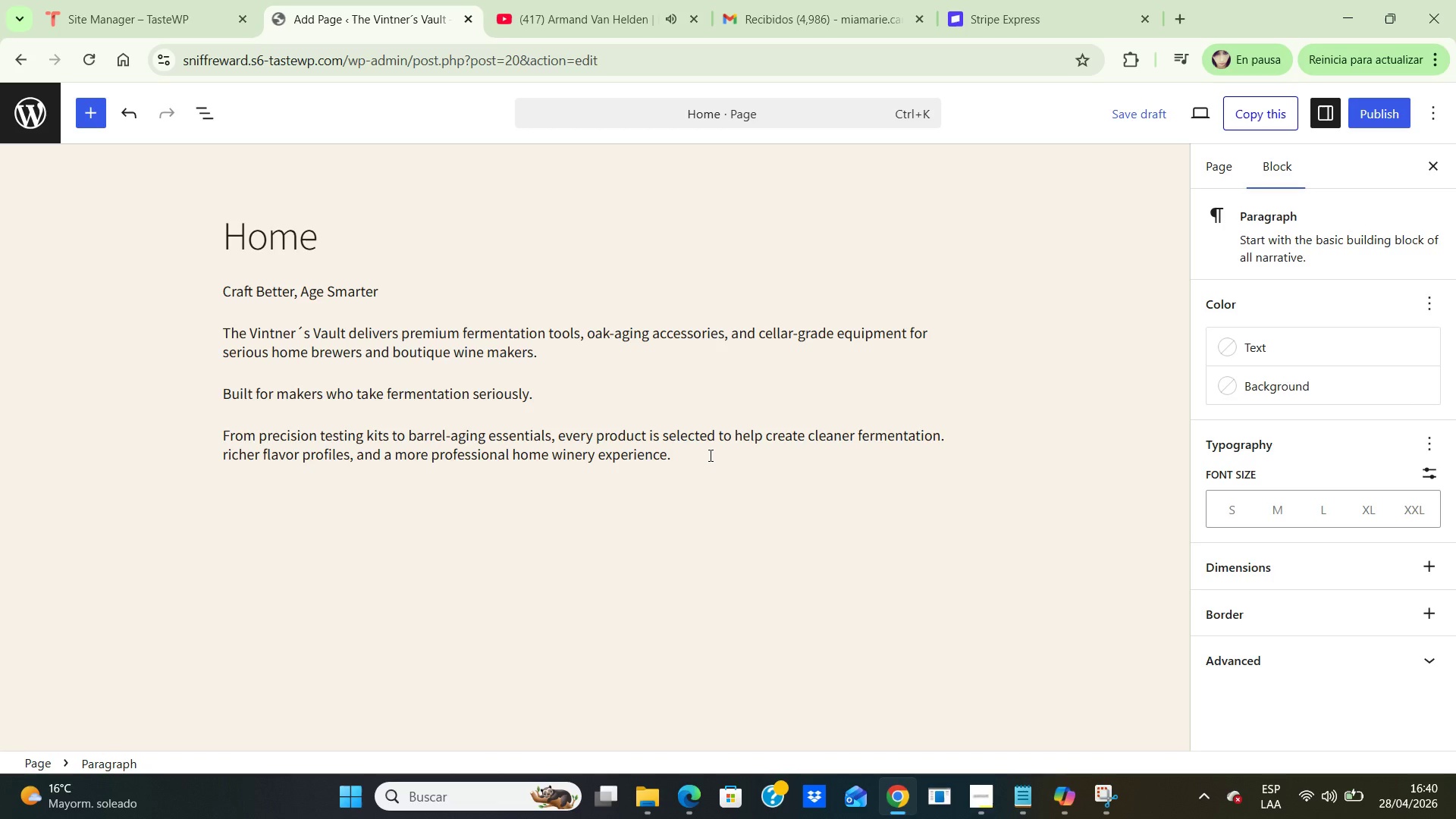 
wait(9.55)
 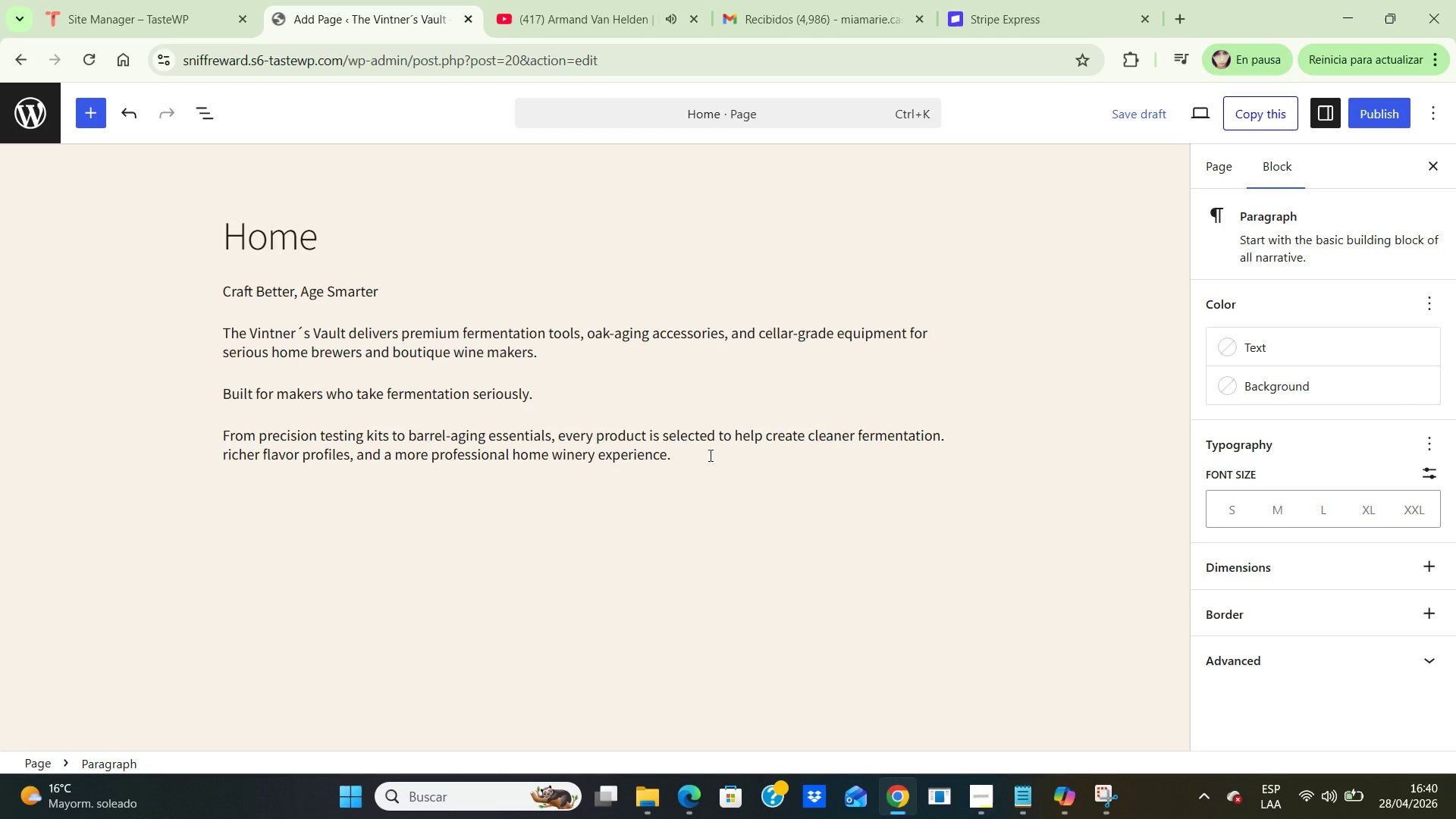 
key(Enter)
 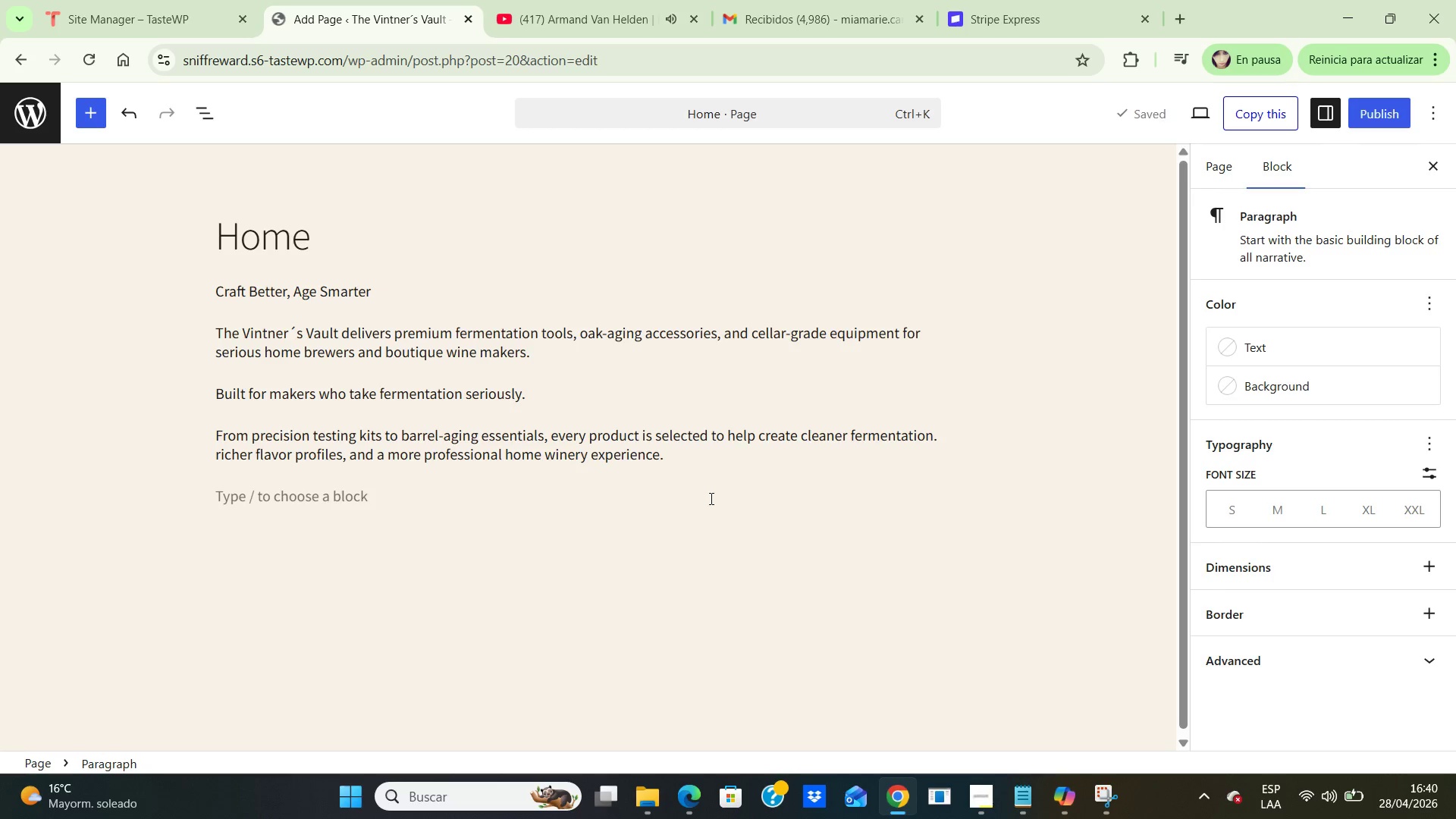 
type(Cellar-to-table craftsmanship)
 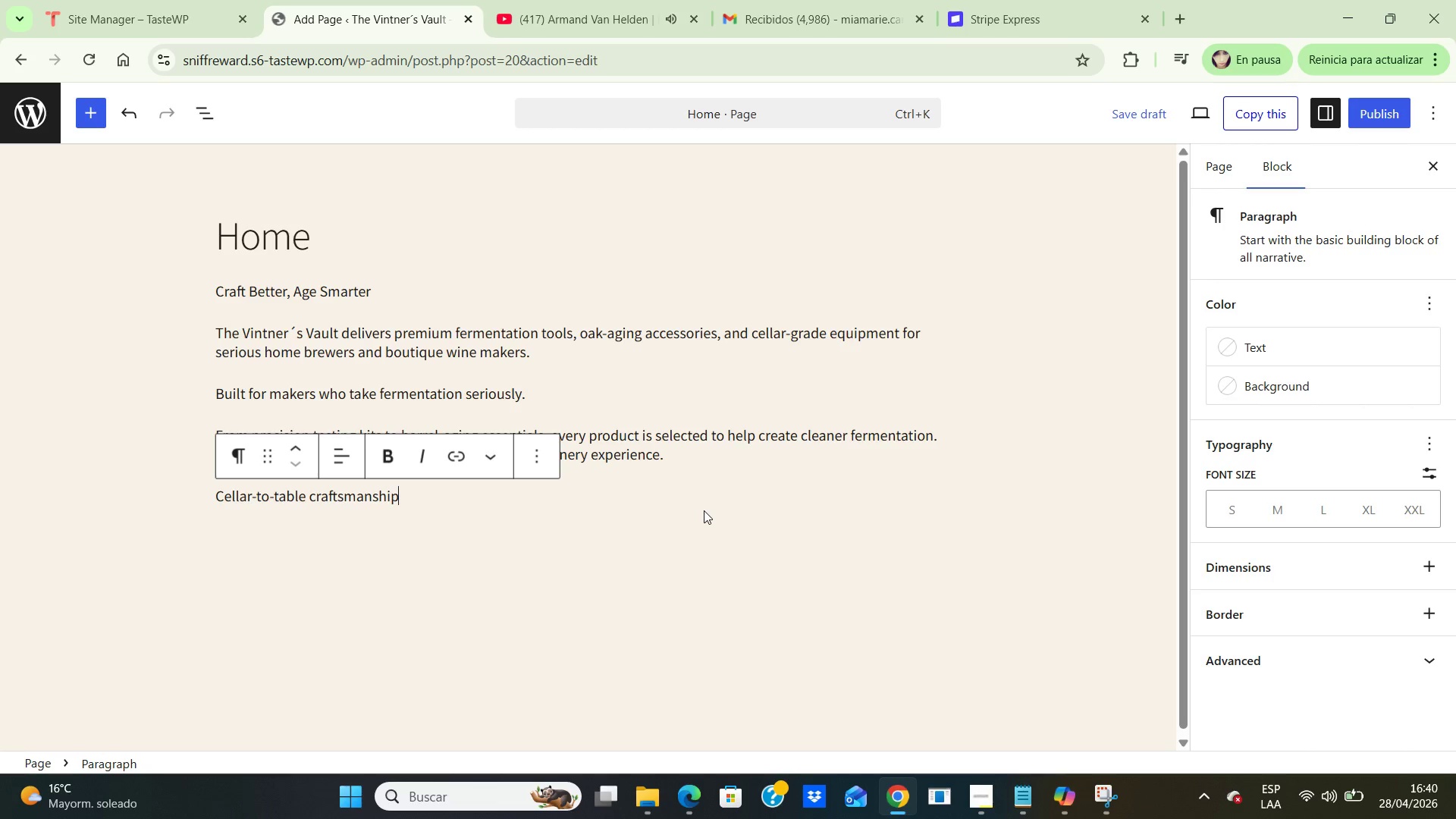 
key(Period)
 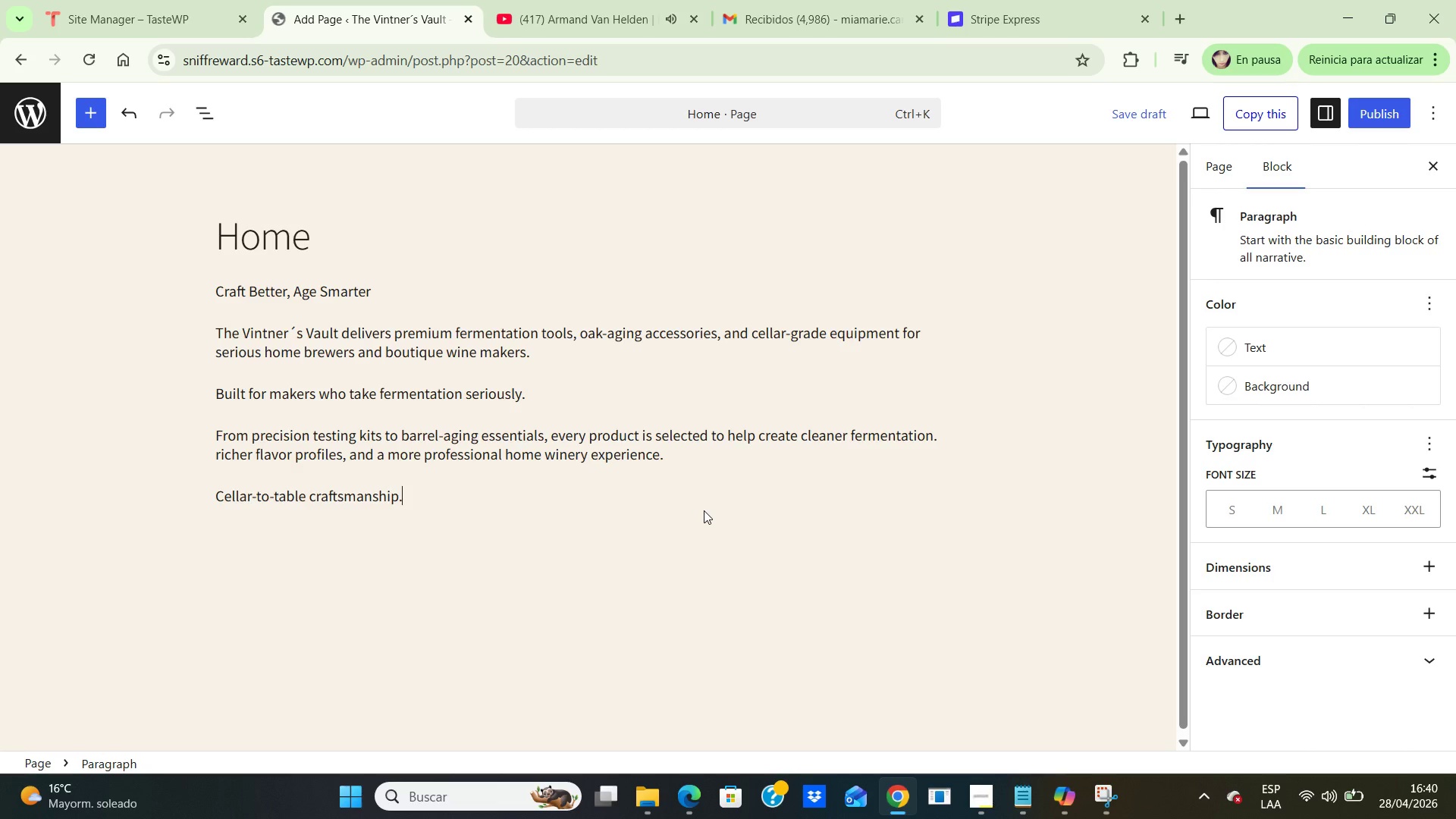 
key(Enter)
 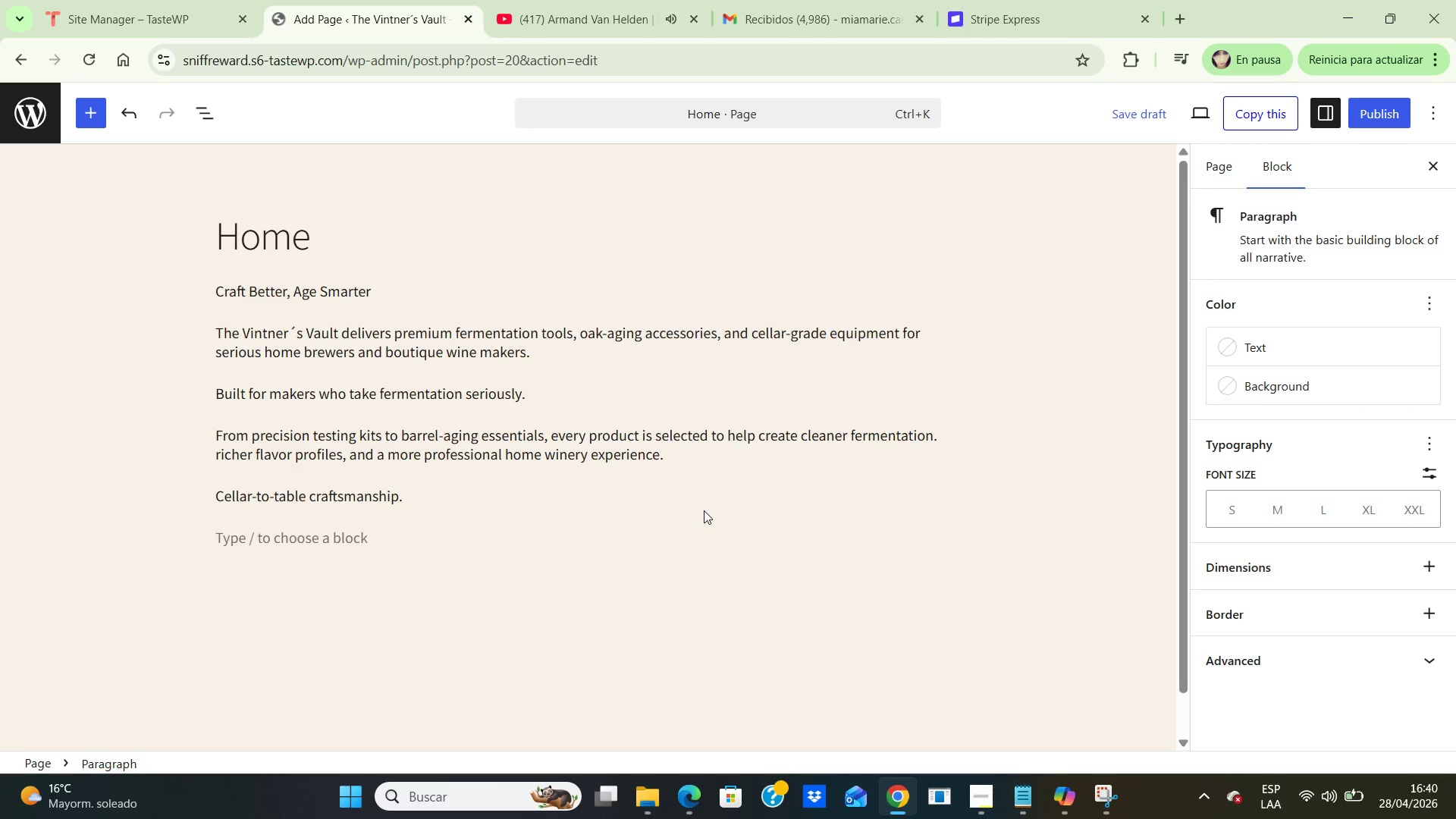 
type(We believe fermentation is more than a hobby. It )
key(Backspace)
key(Backspace)
key(Backspace)
type(It is patience, precision, ritual, and craftsmanship rht)
 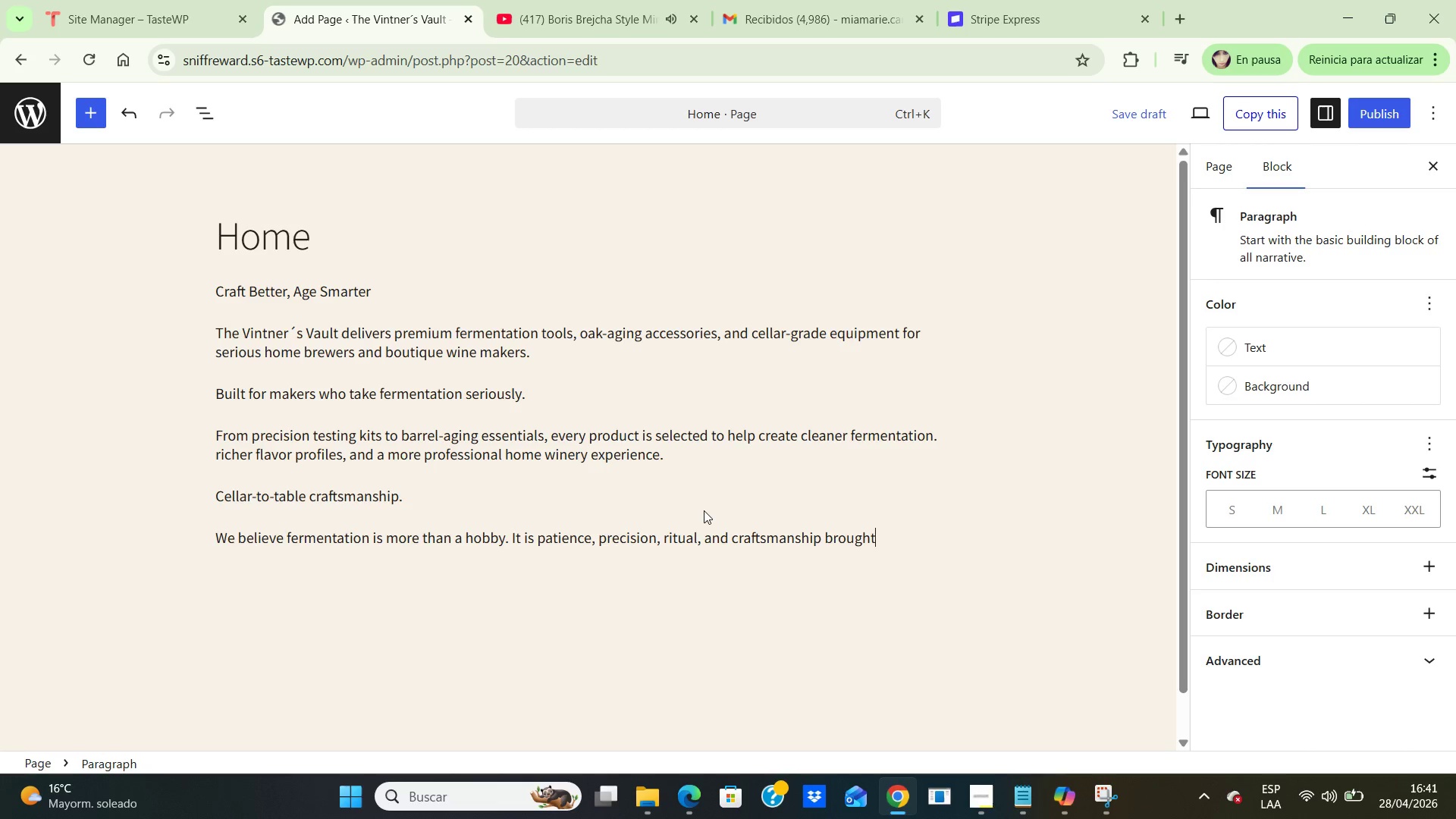 
key(Backspace)
type(t together in every batch.)
 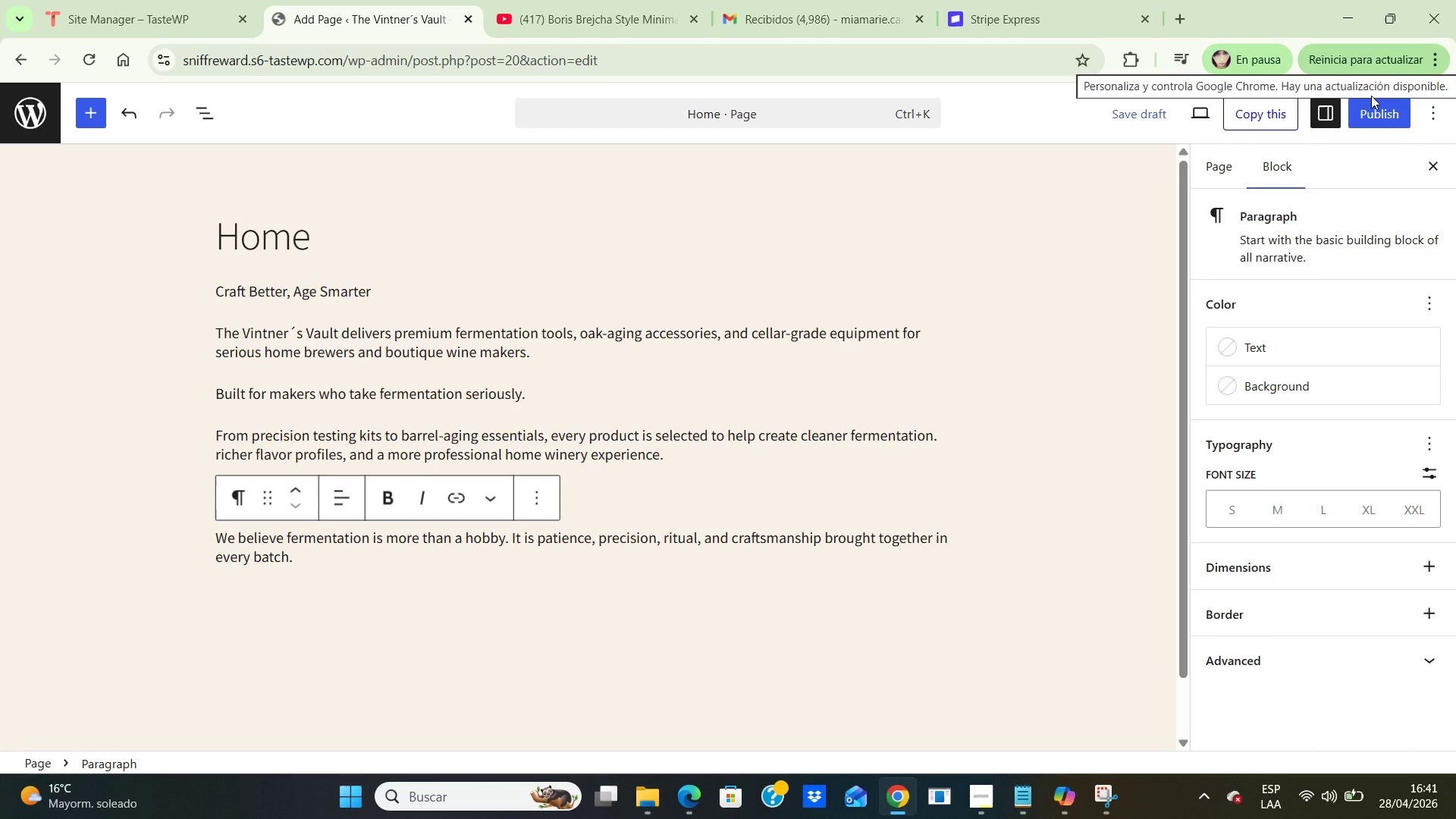 
wait(7.86)
 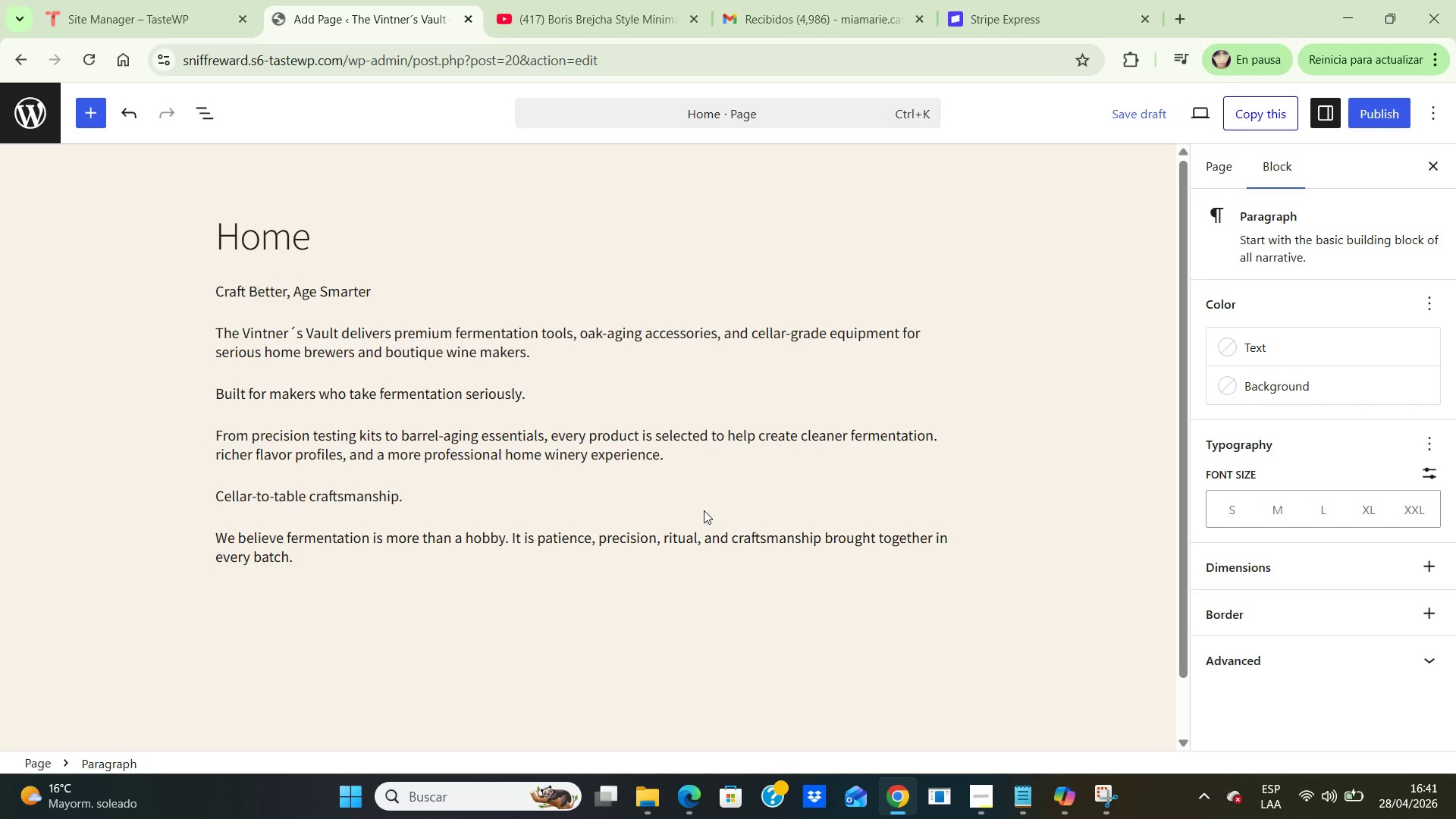 
left_click([1389, 115])
 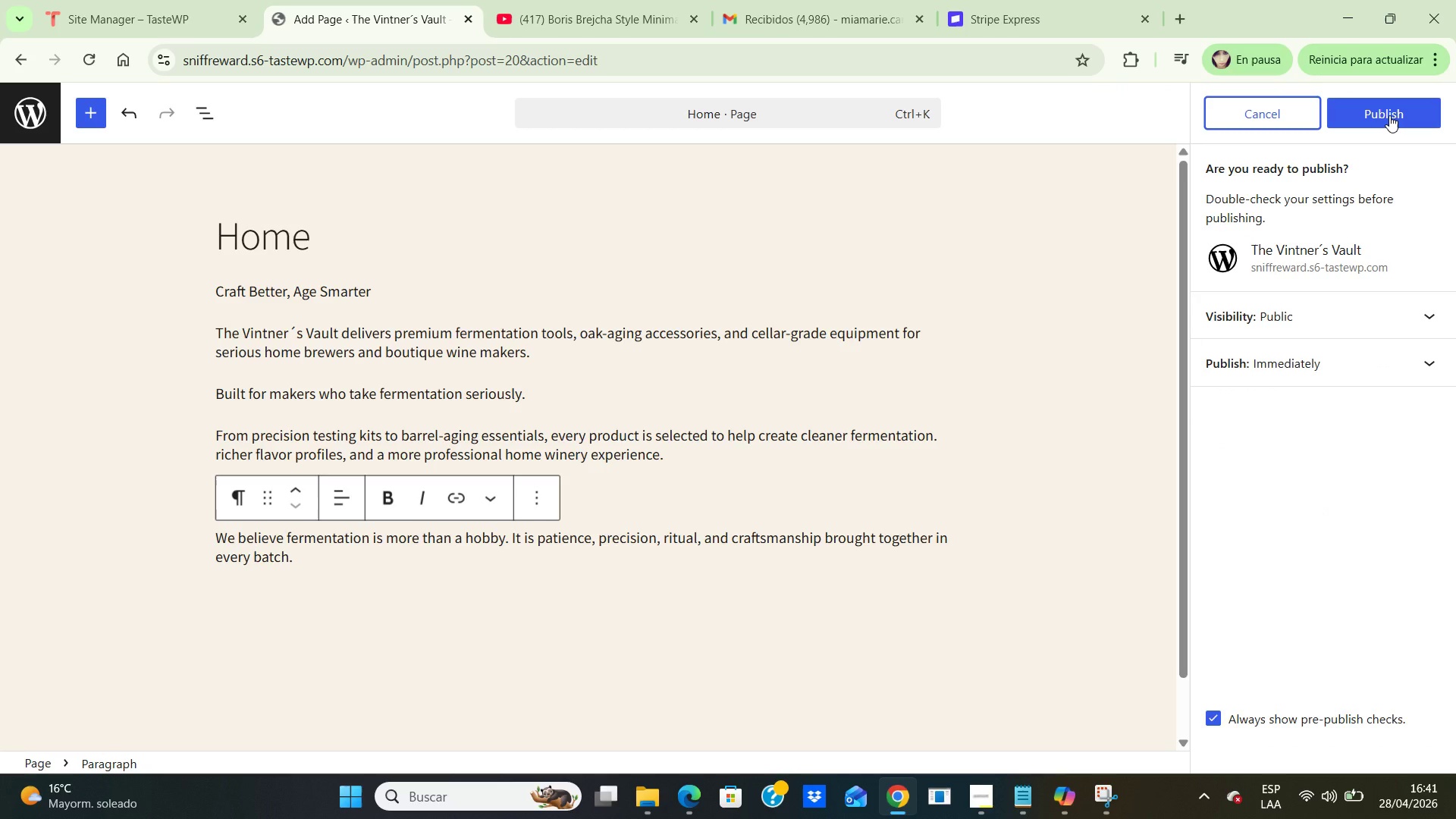 
left_click([1389, 115])
 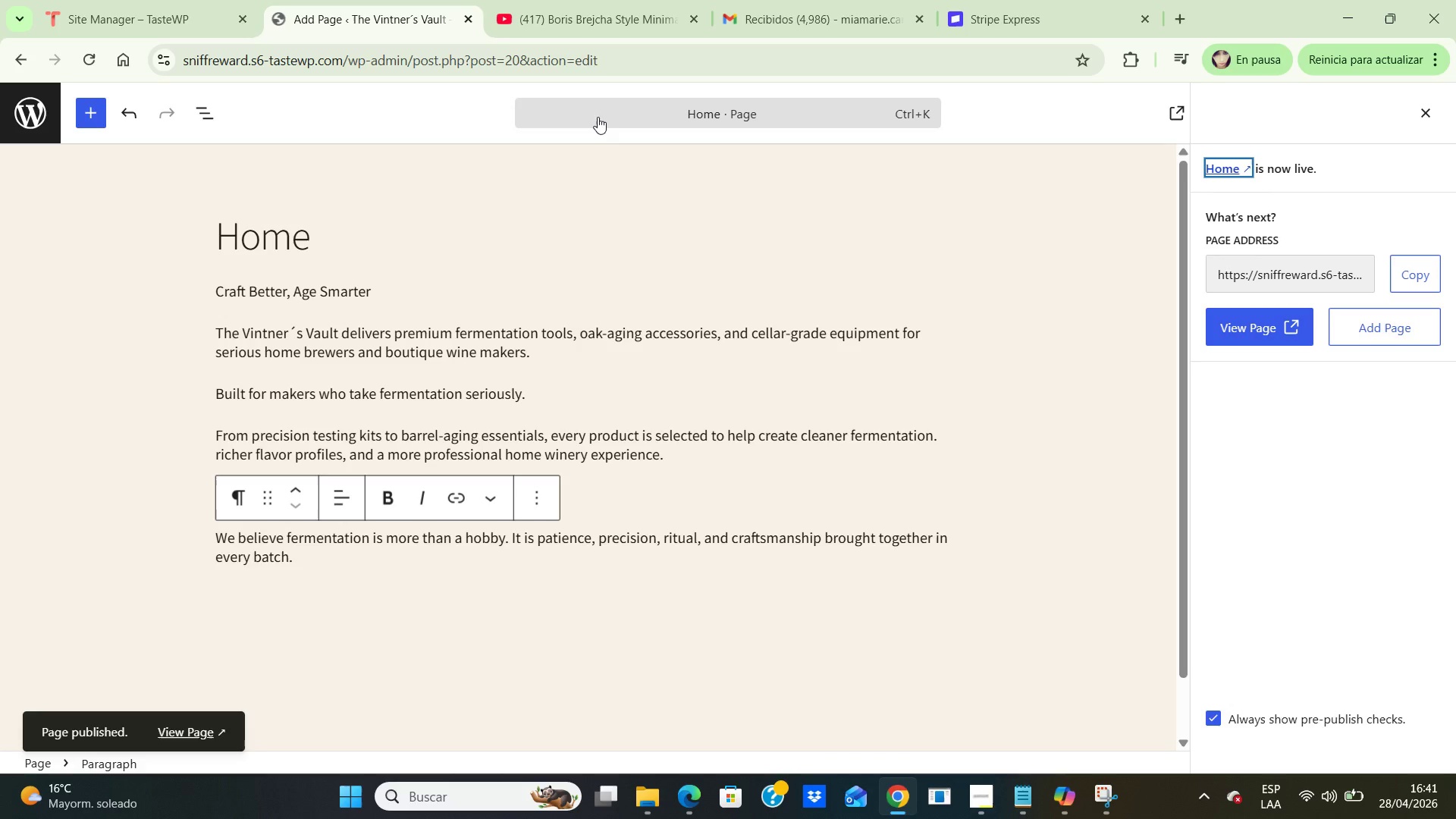 
wait(12.83)
 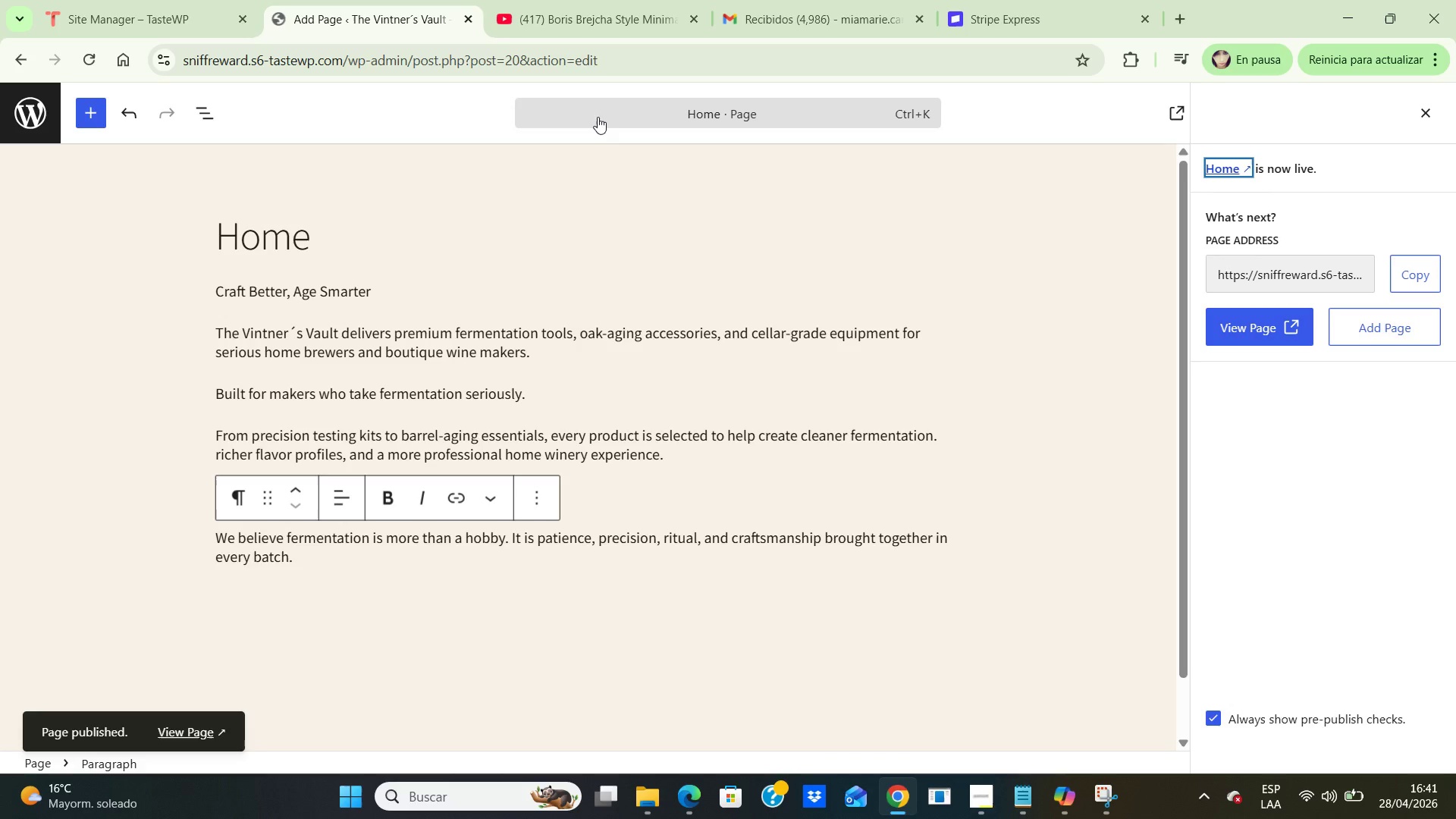 
left_click([22, 118])
 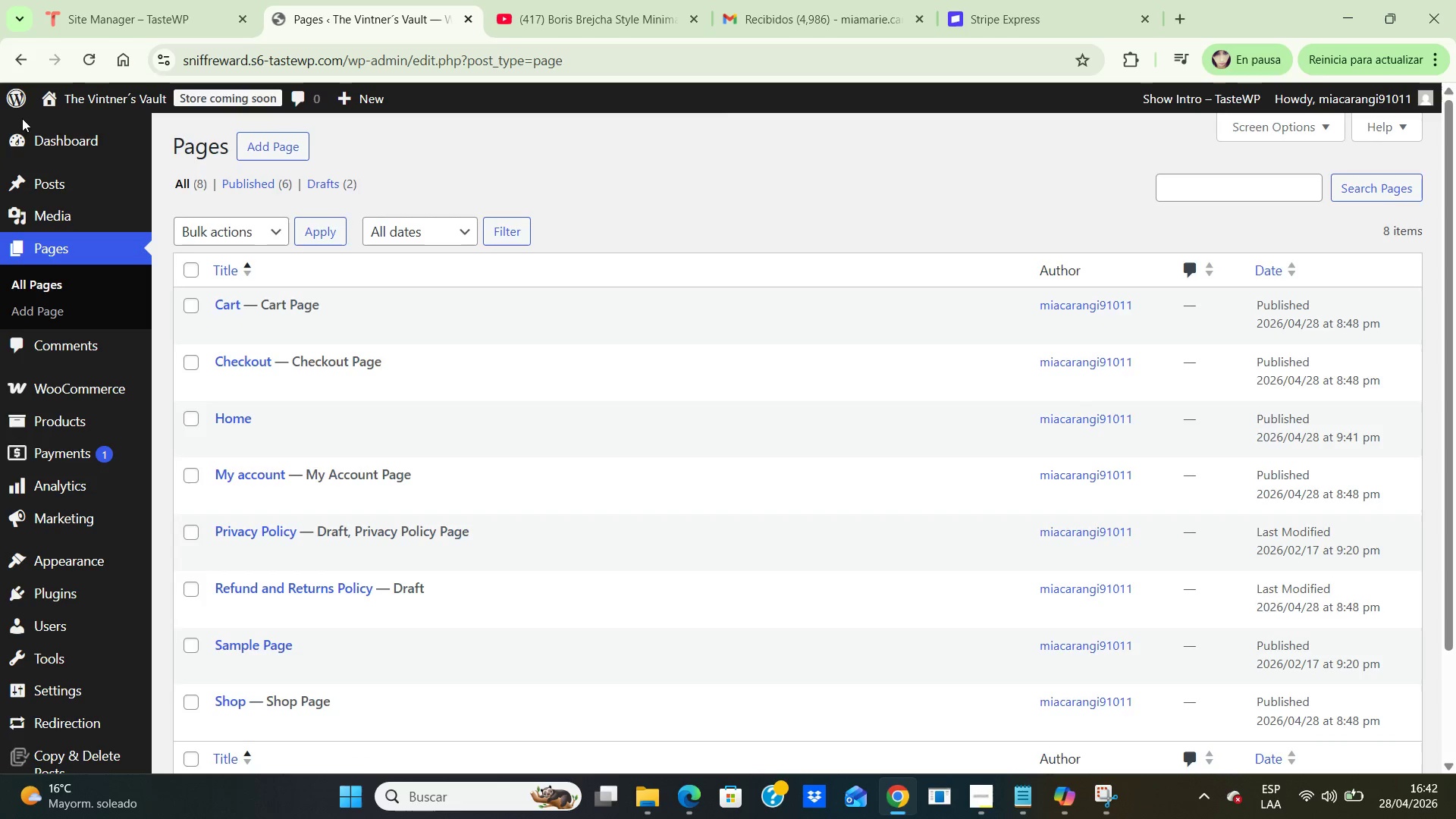 
mouse_move([123, 670])
 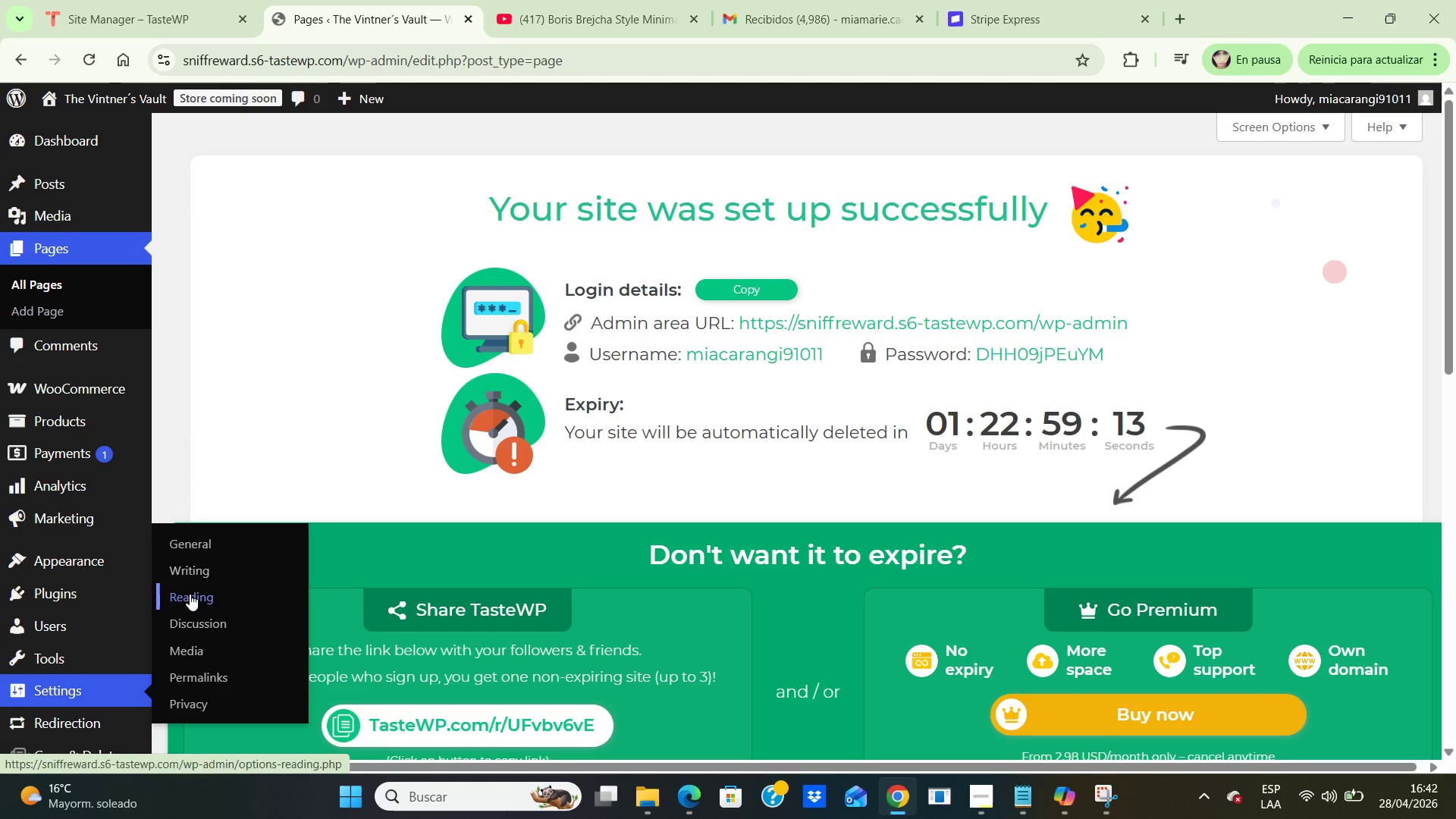 
left_click([190, 594])
 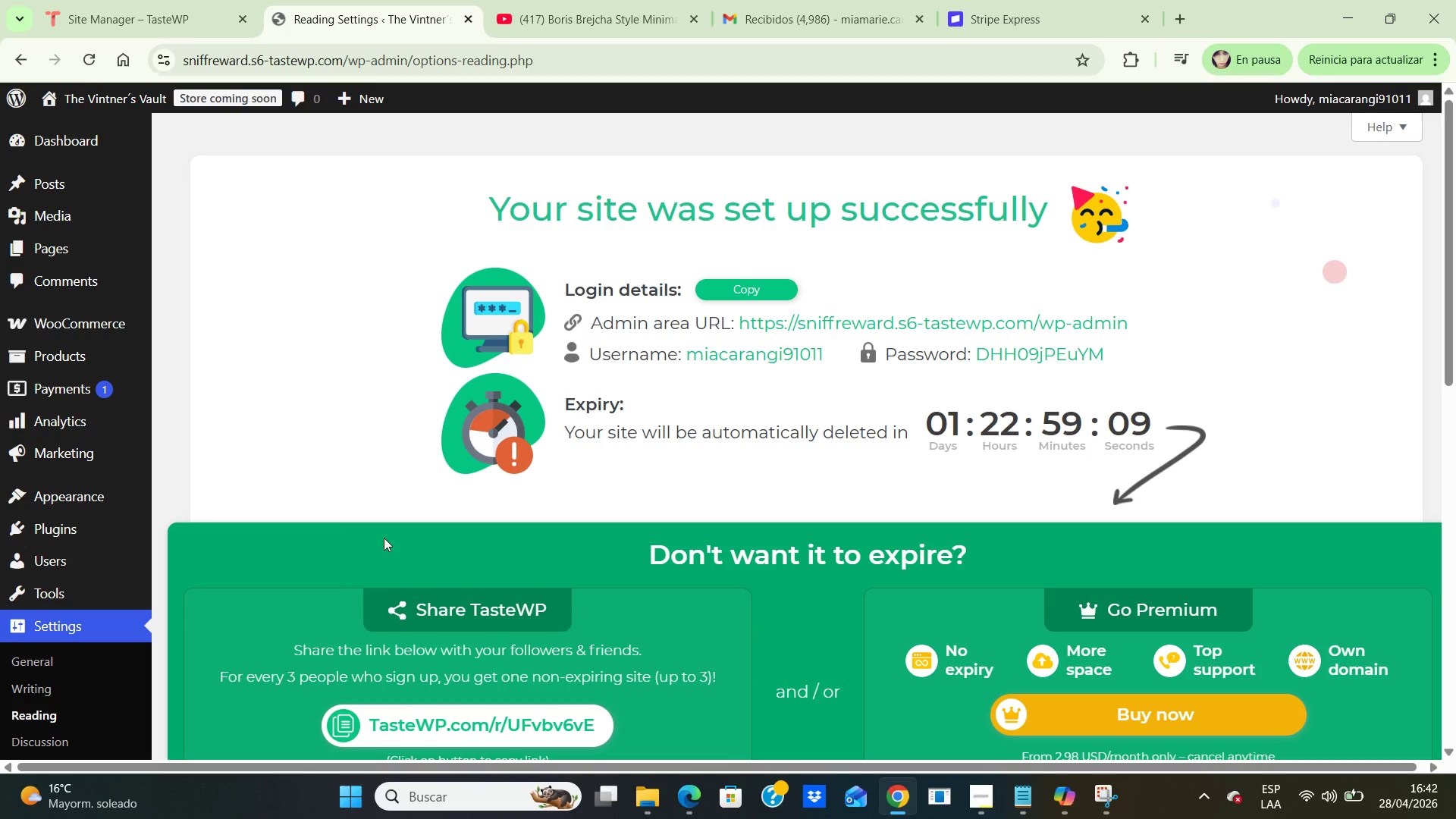 
scroll: coordinate [403, 517], scroll_direction: down, amount: 5.0
 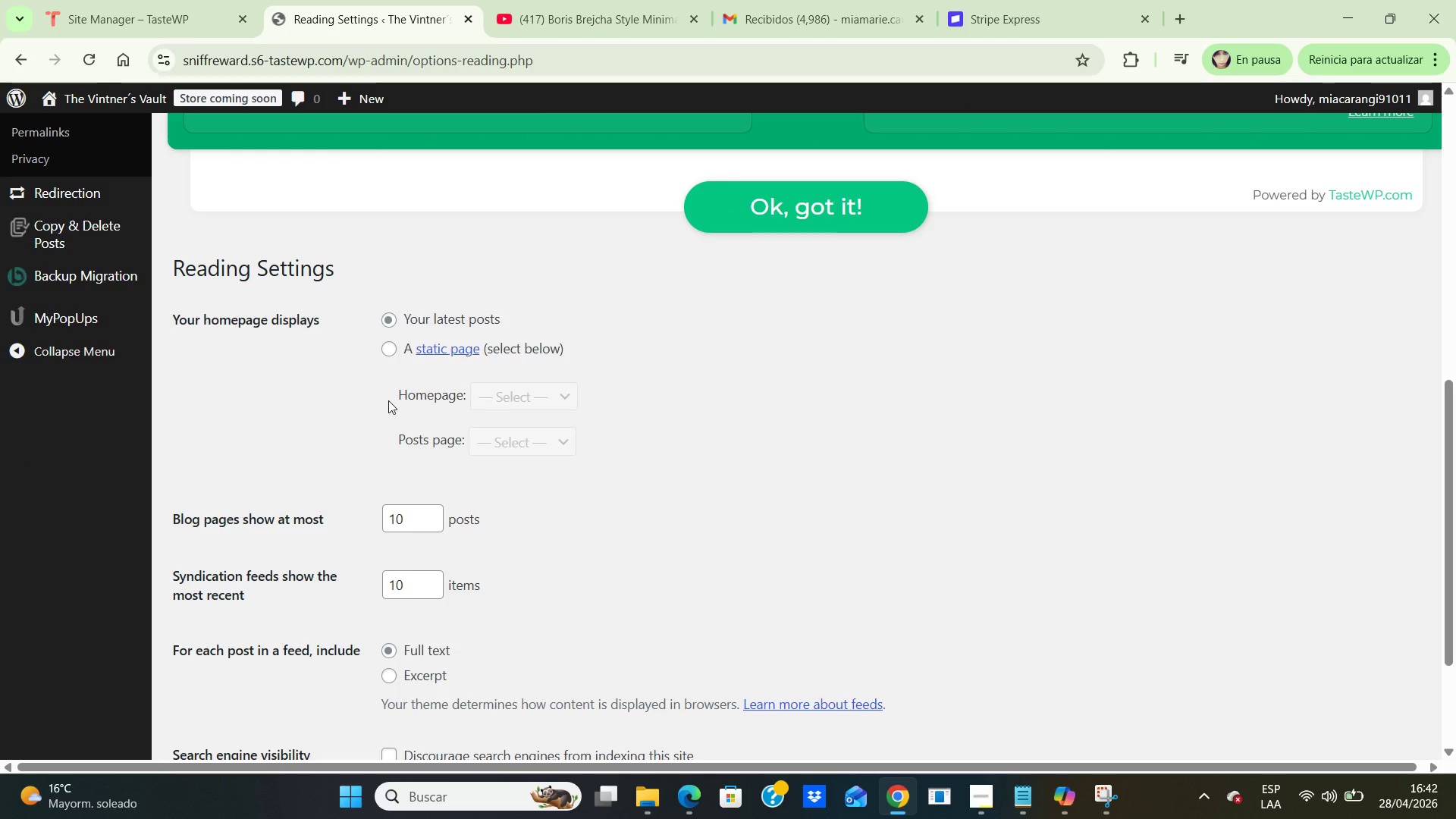 
wait(5.27)
 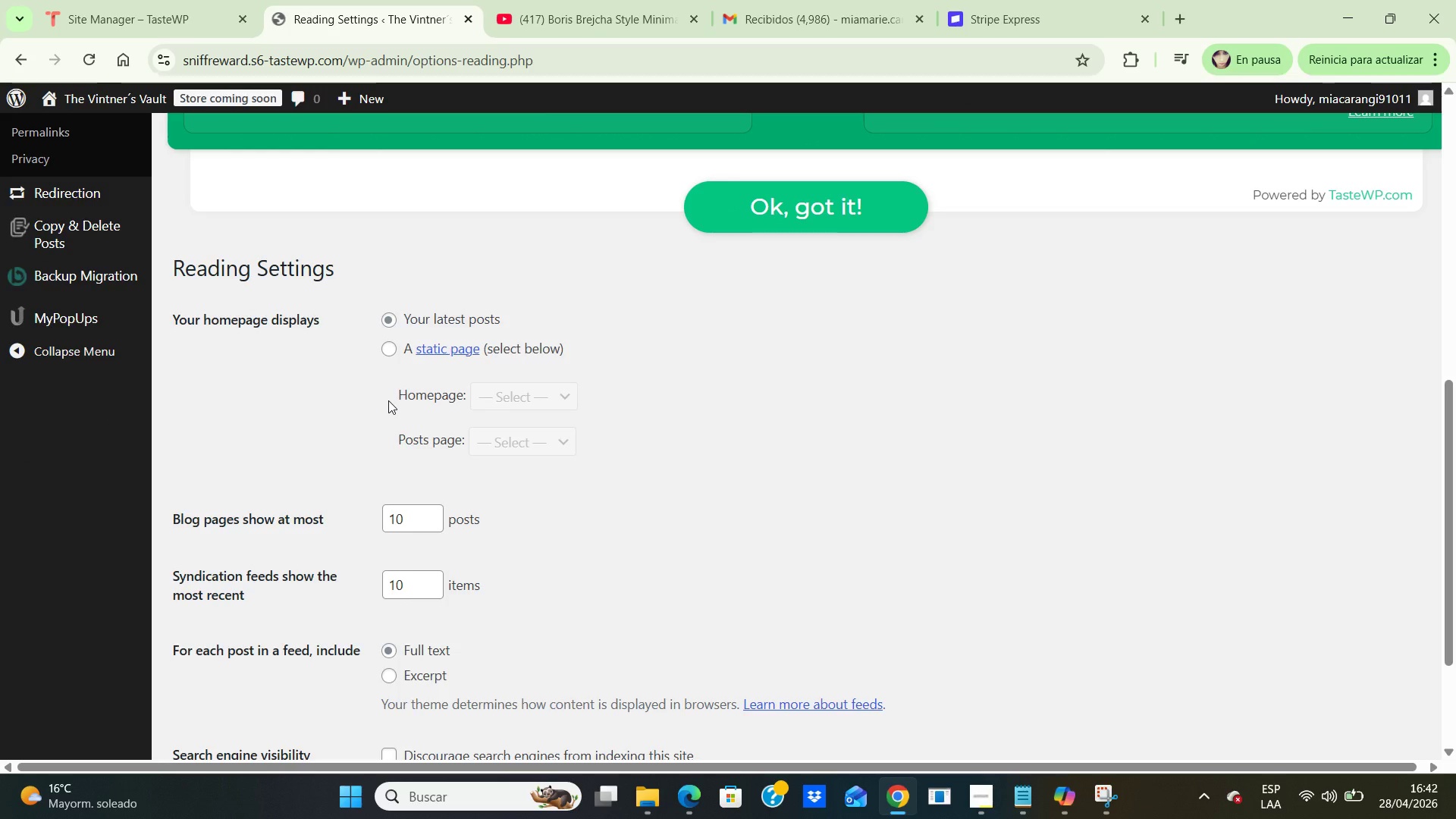 
left_click([393, 351])
 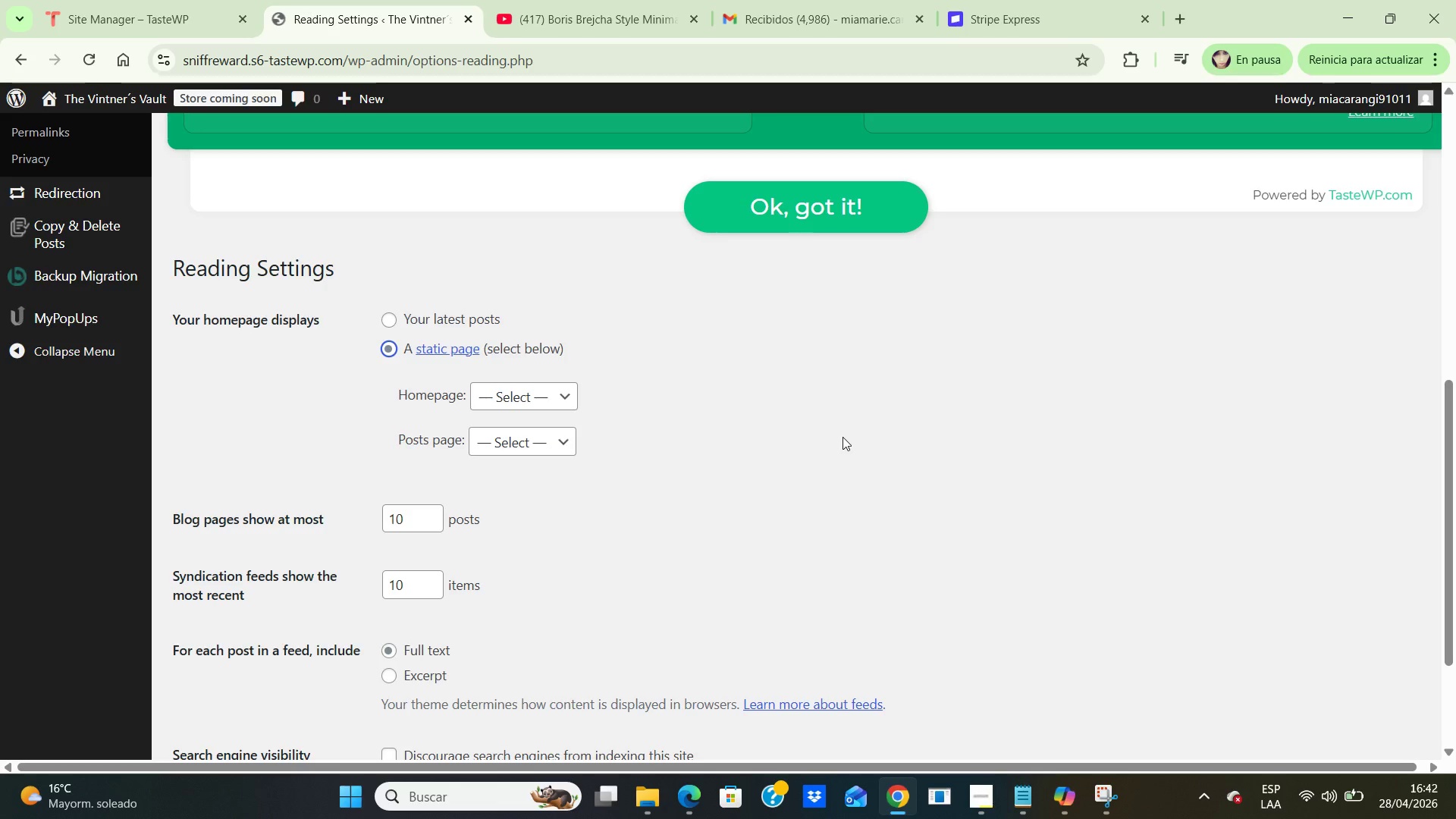 
wait(6.16)
 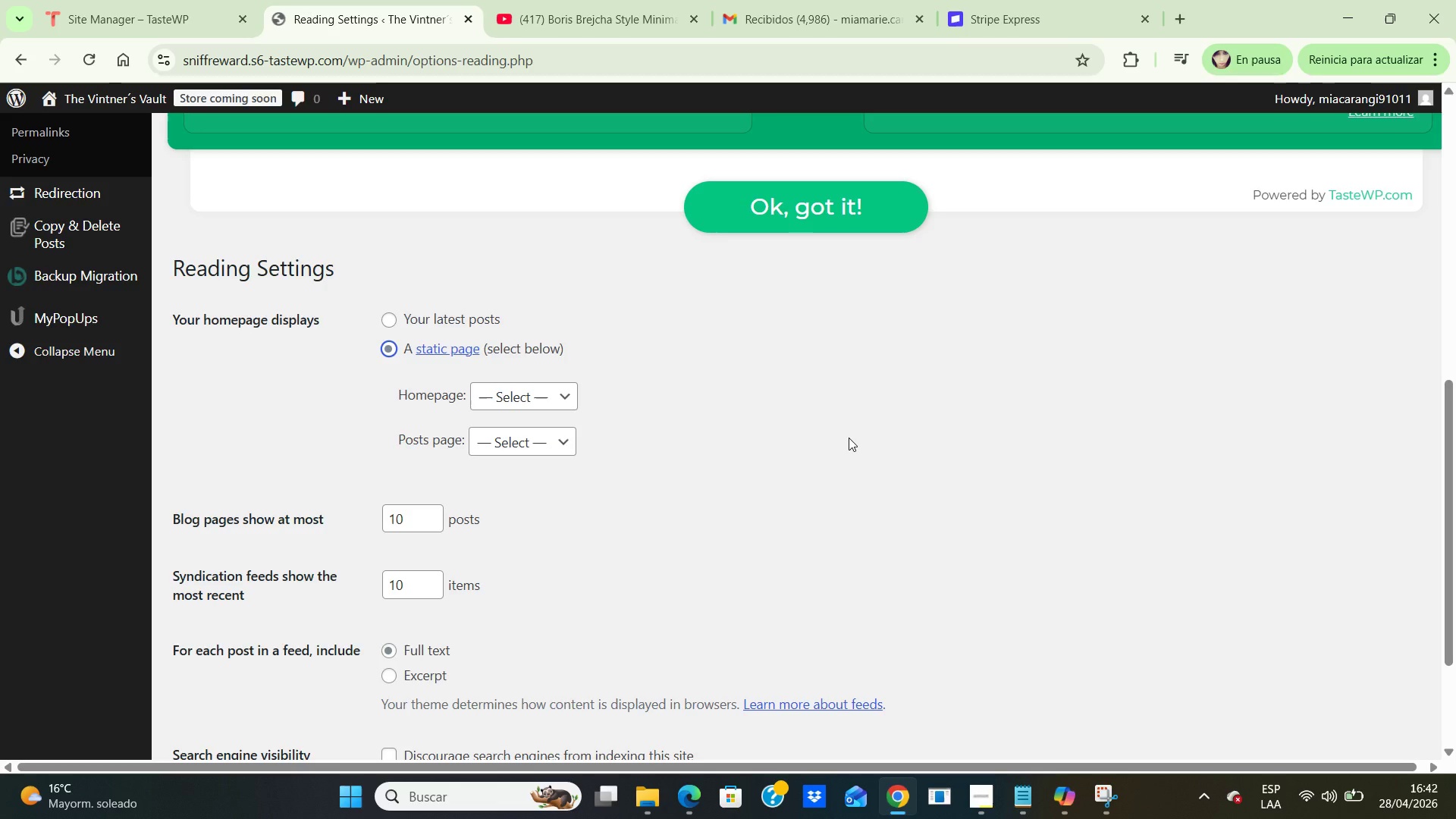 
left_click([557, 397])
 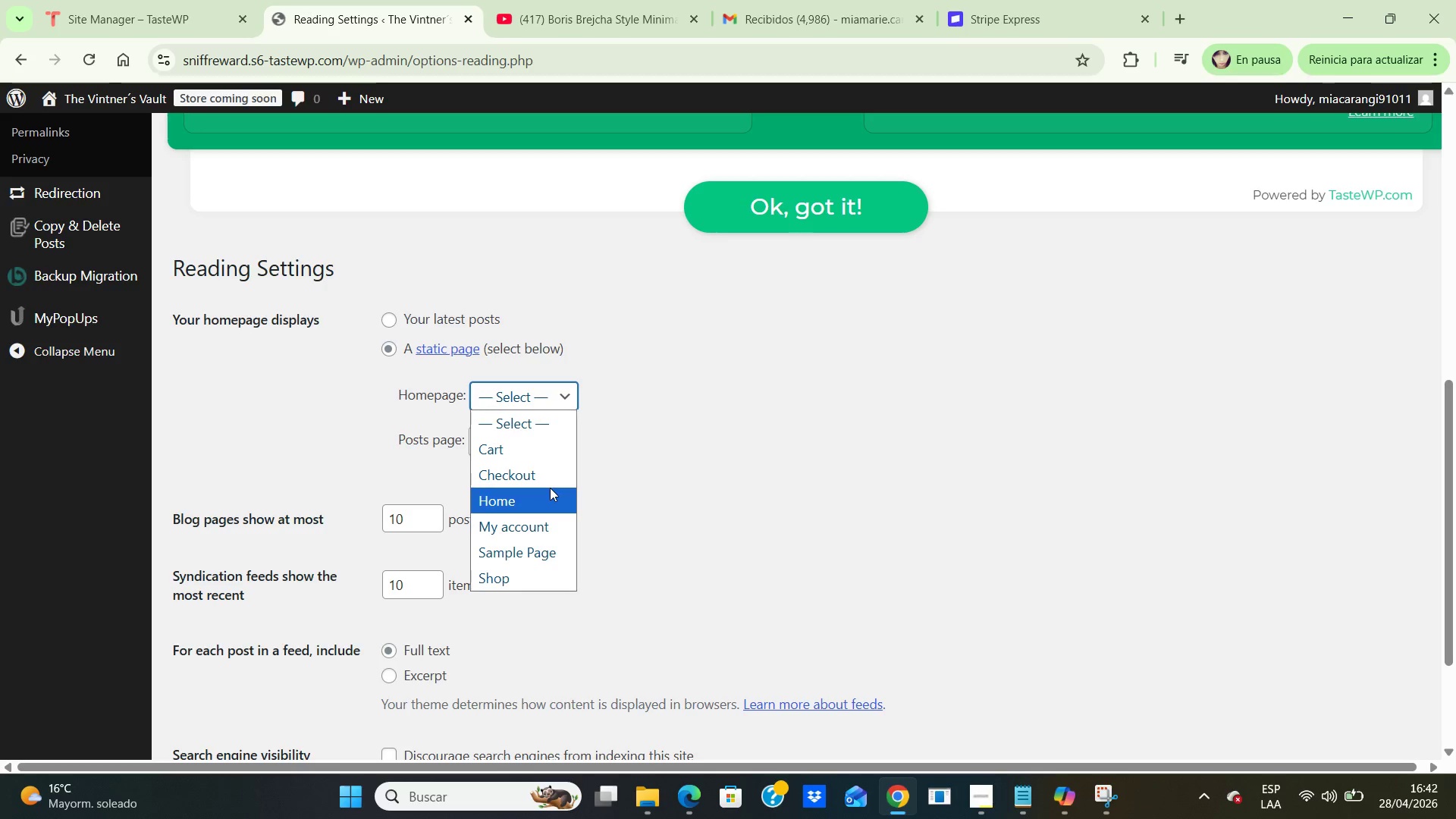 
left_click([550, 488])
 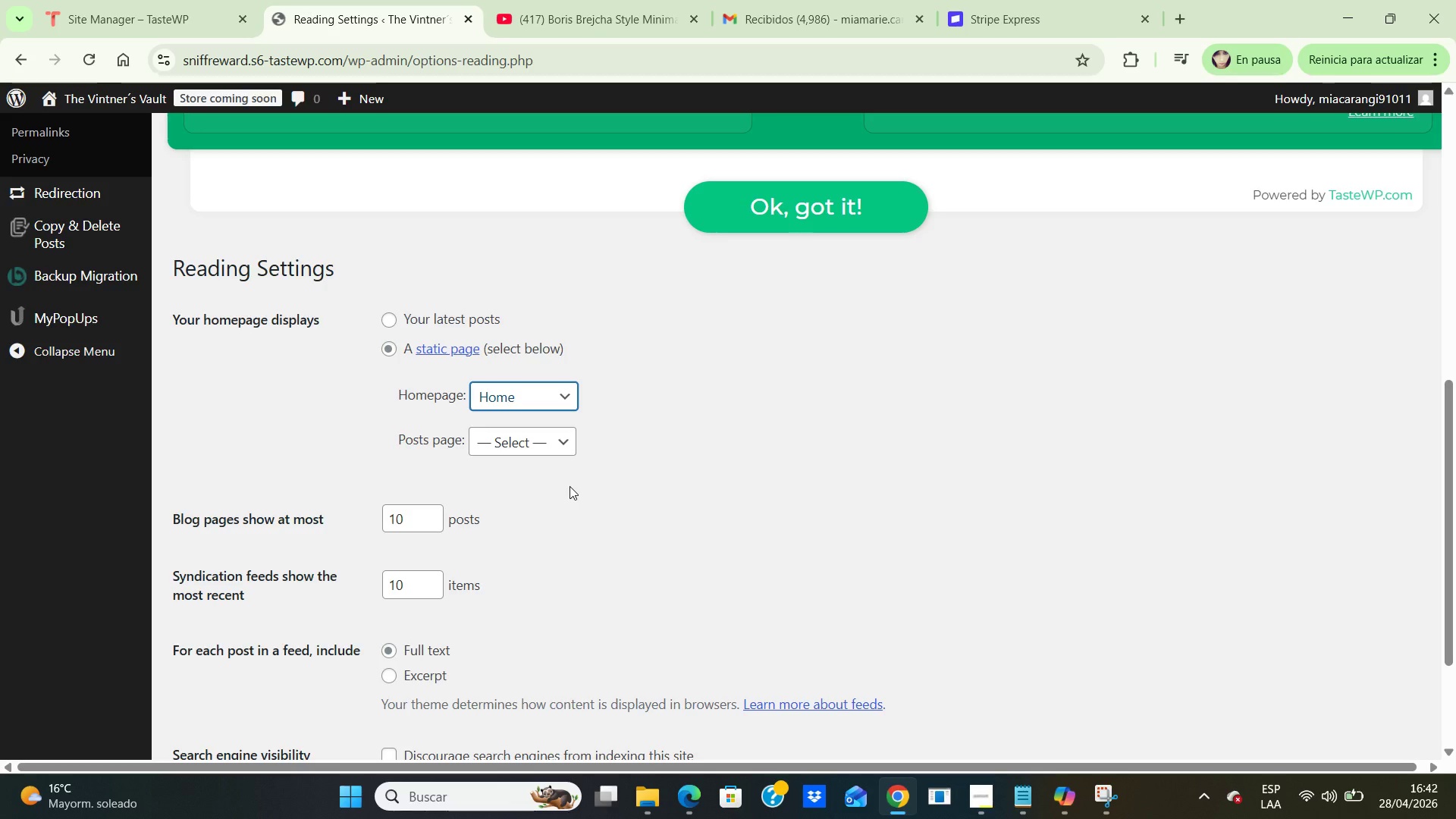 
wait(8.58)
 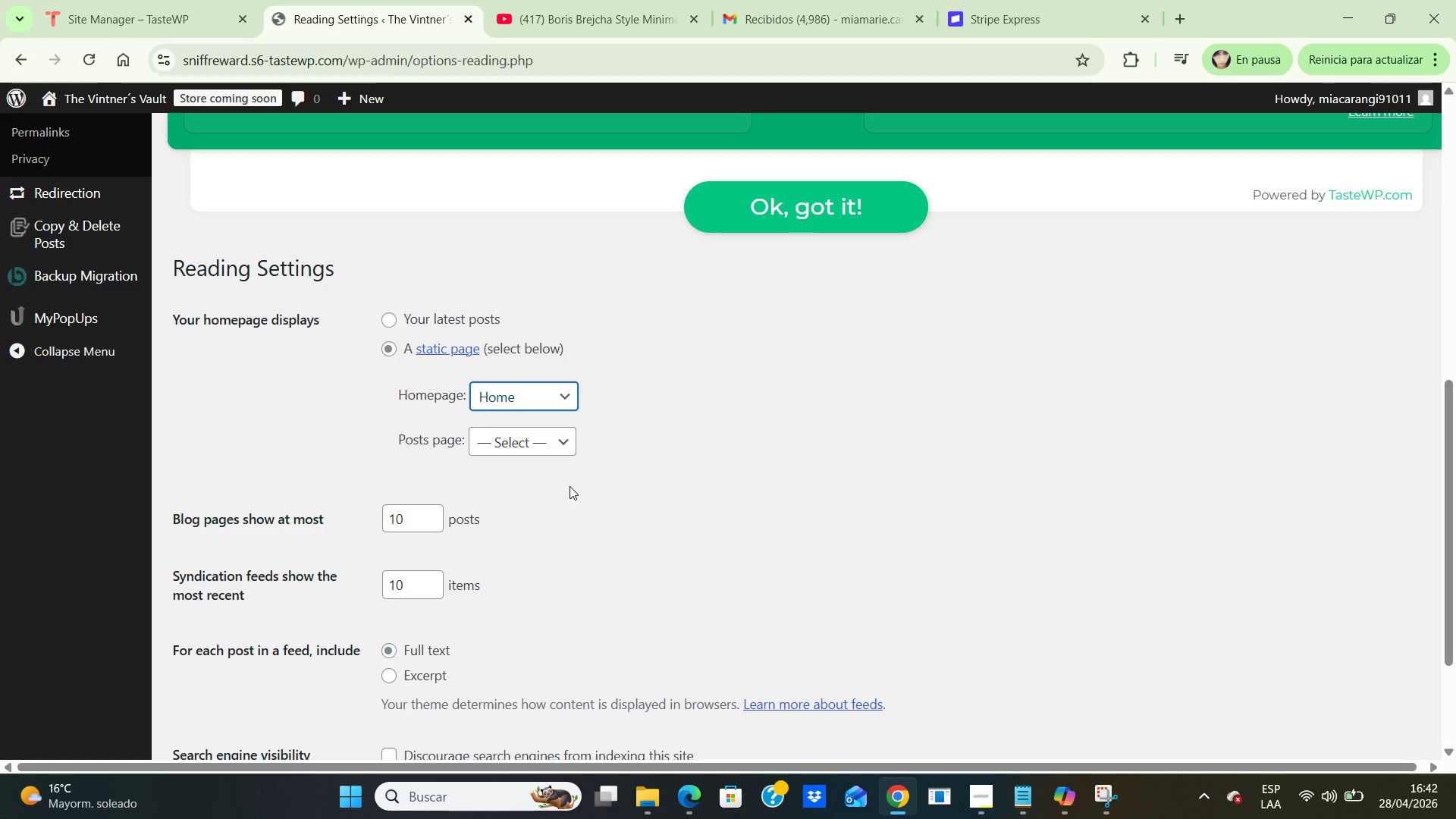 
scroll: coordinate [745, 524], scroll_direction: down, amount: 3.0
 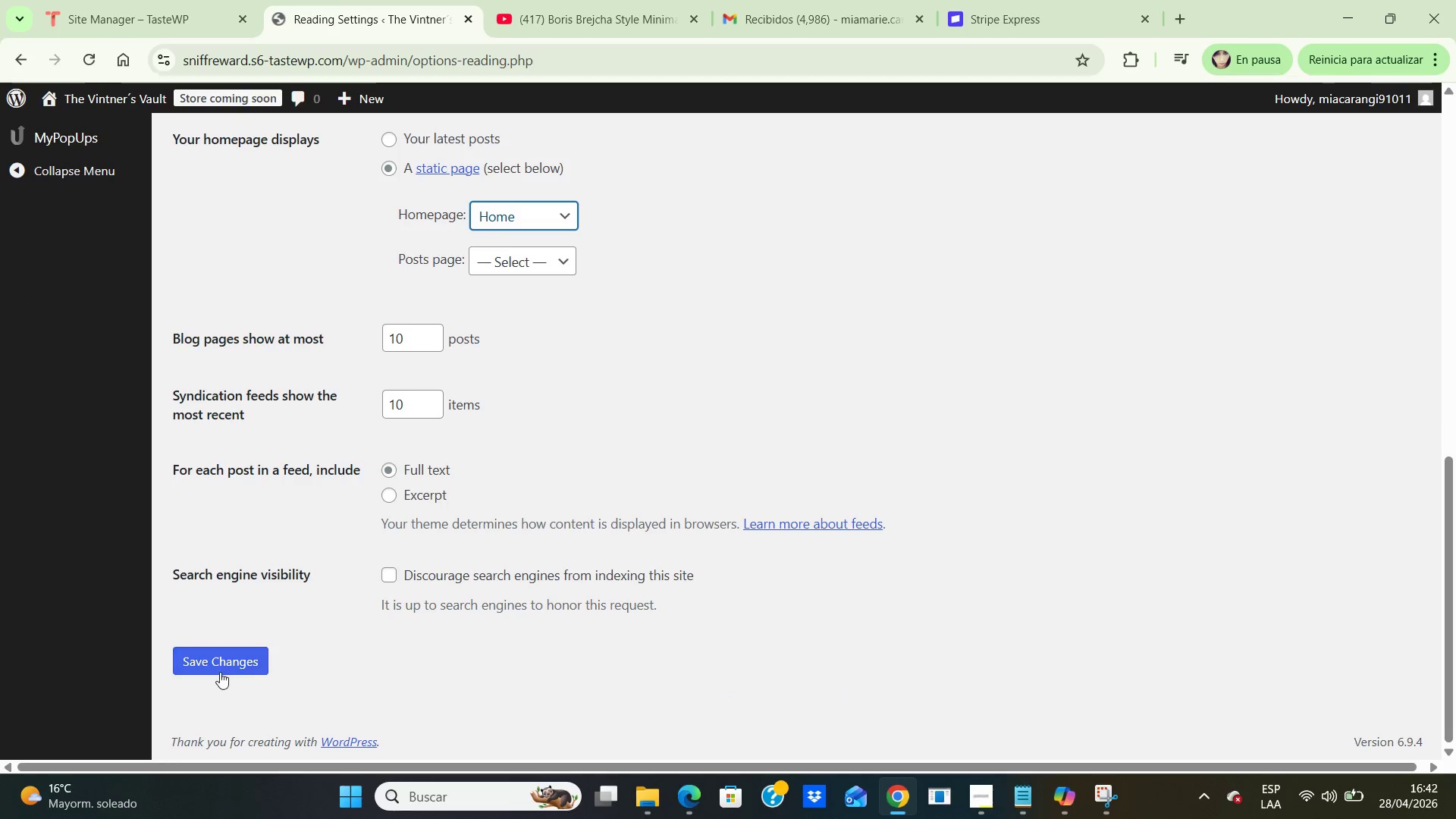 
left_click([226, 657])
 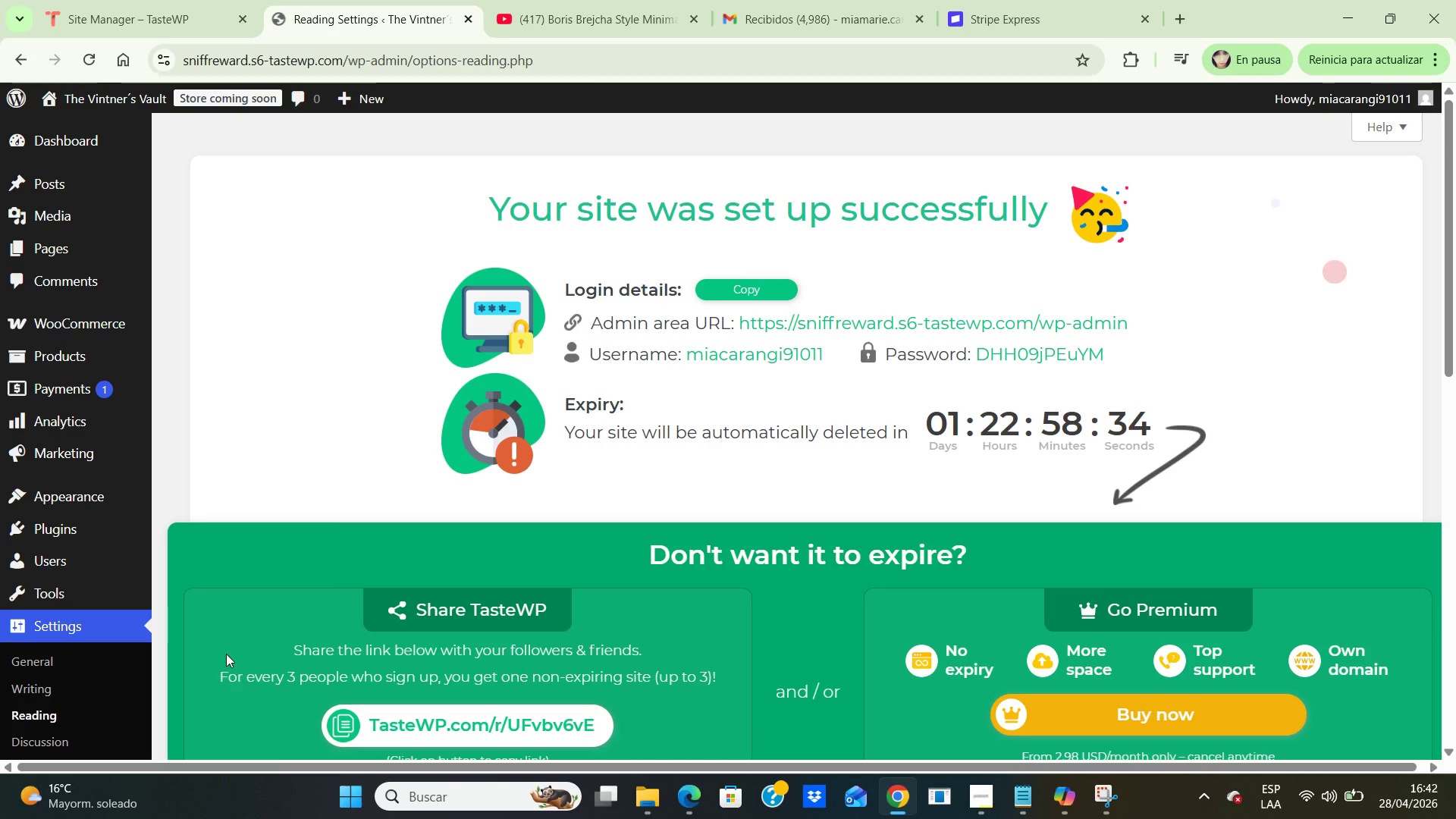 
wait(11.5)
 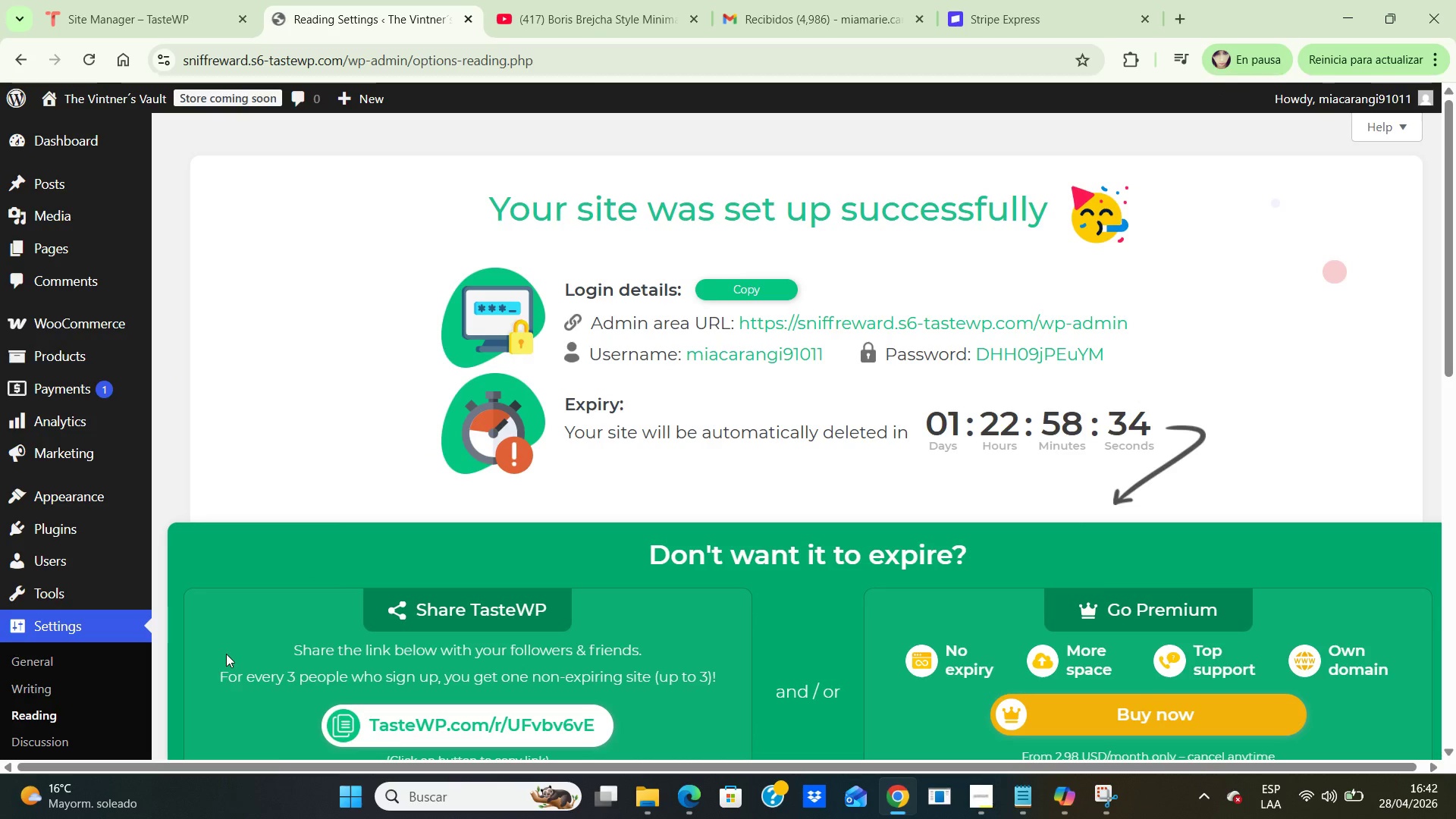 
mouse_move([109, 255])
 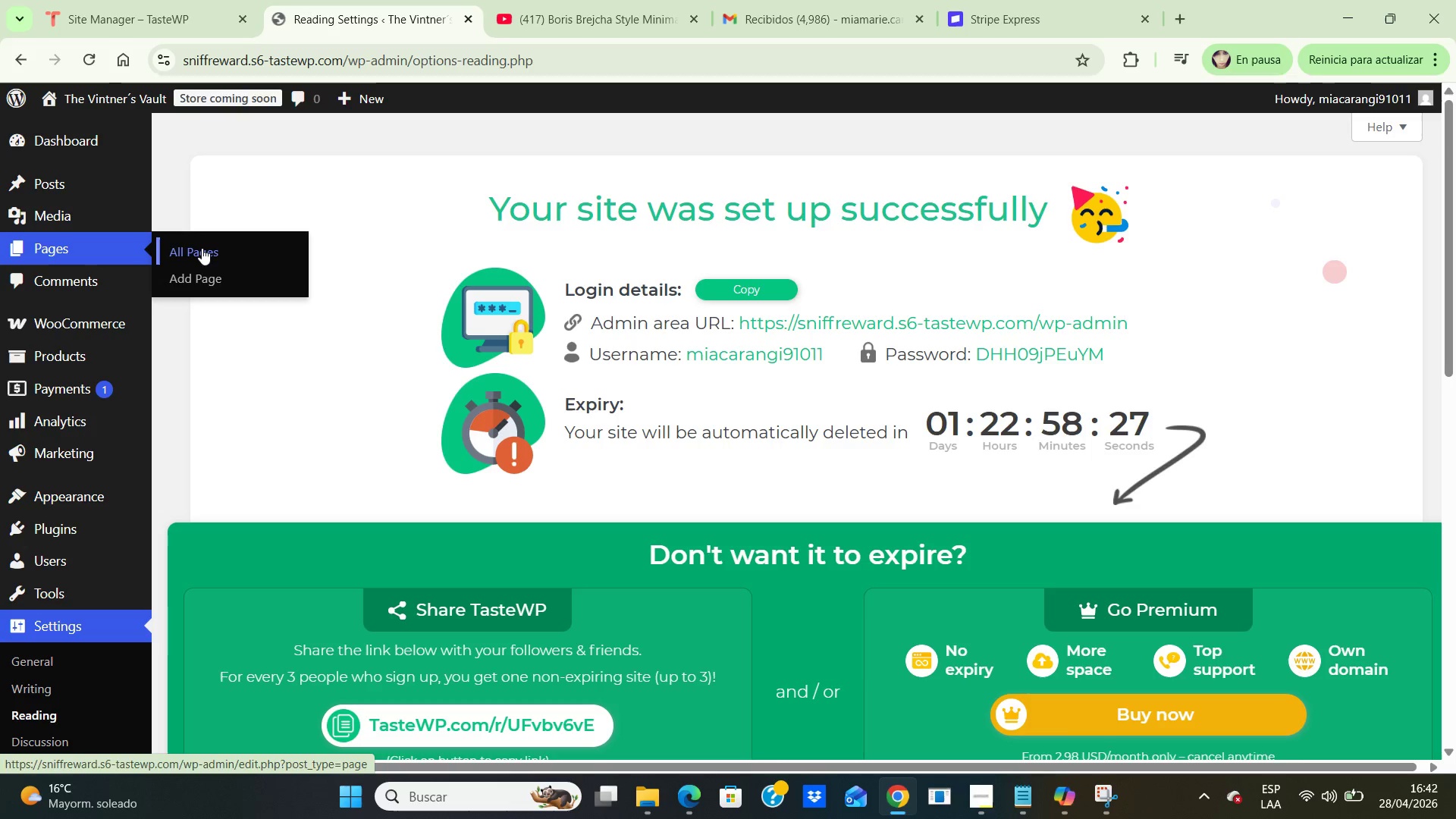 
left_click([202, 248])
 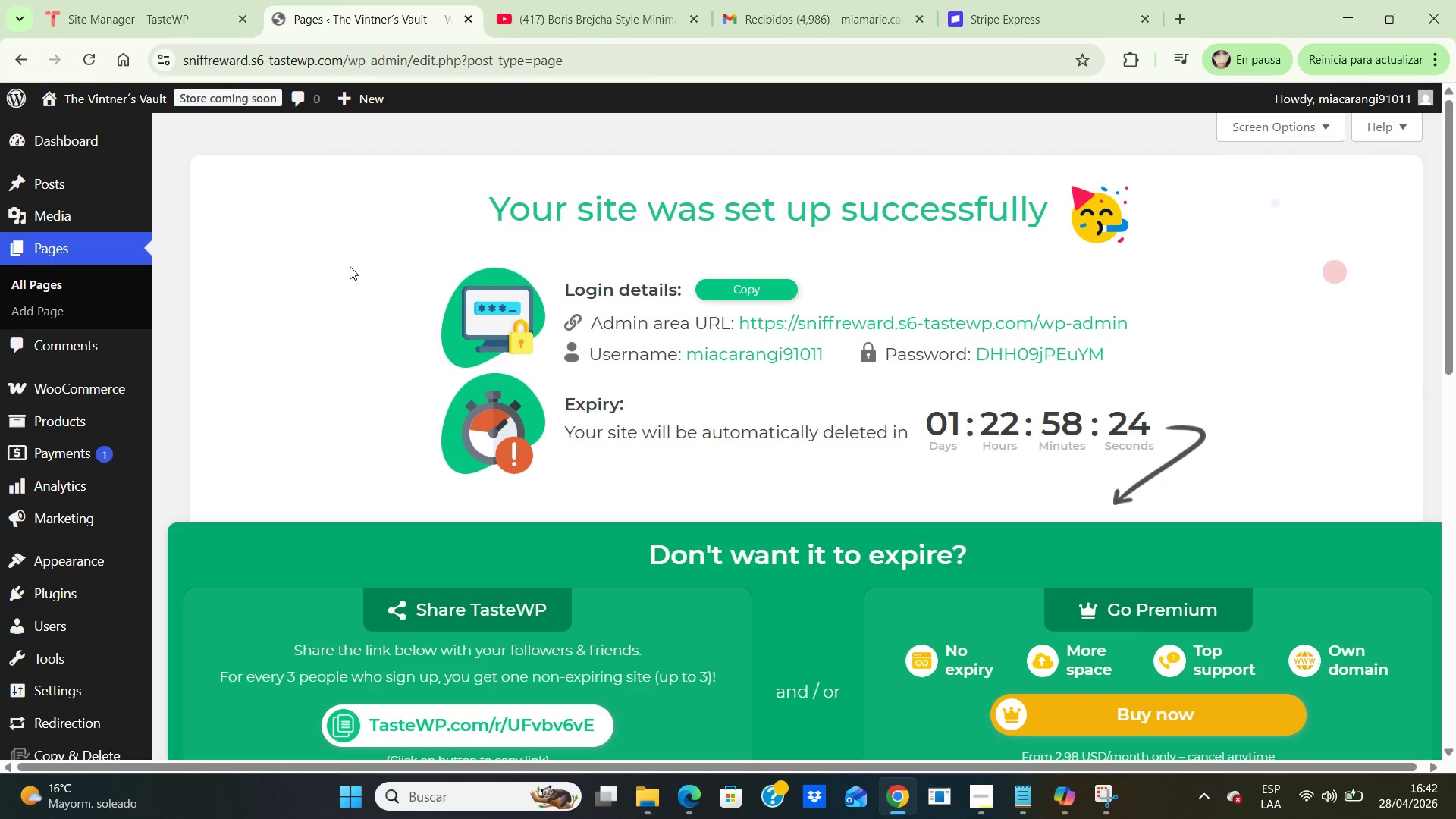 
scroll: coordinate [350, 266], scroll_direction: down, amount: 2.0
 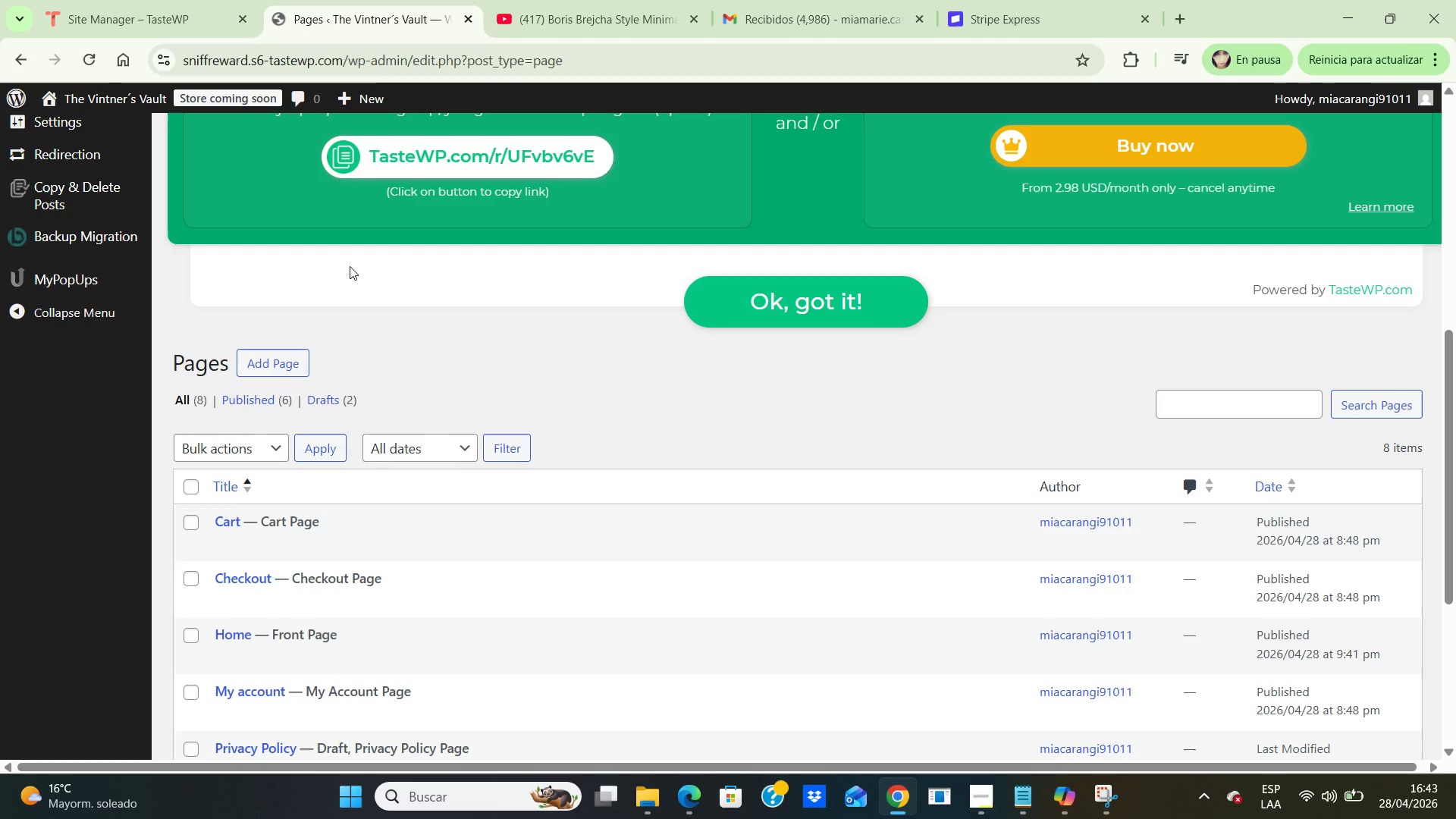 
wait(13.0)
 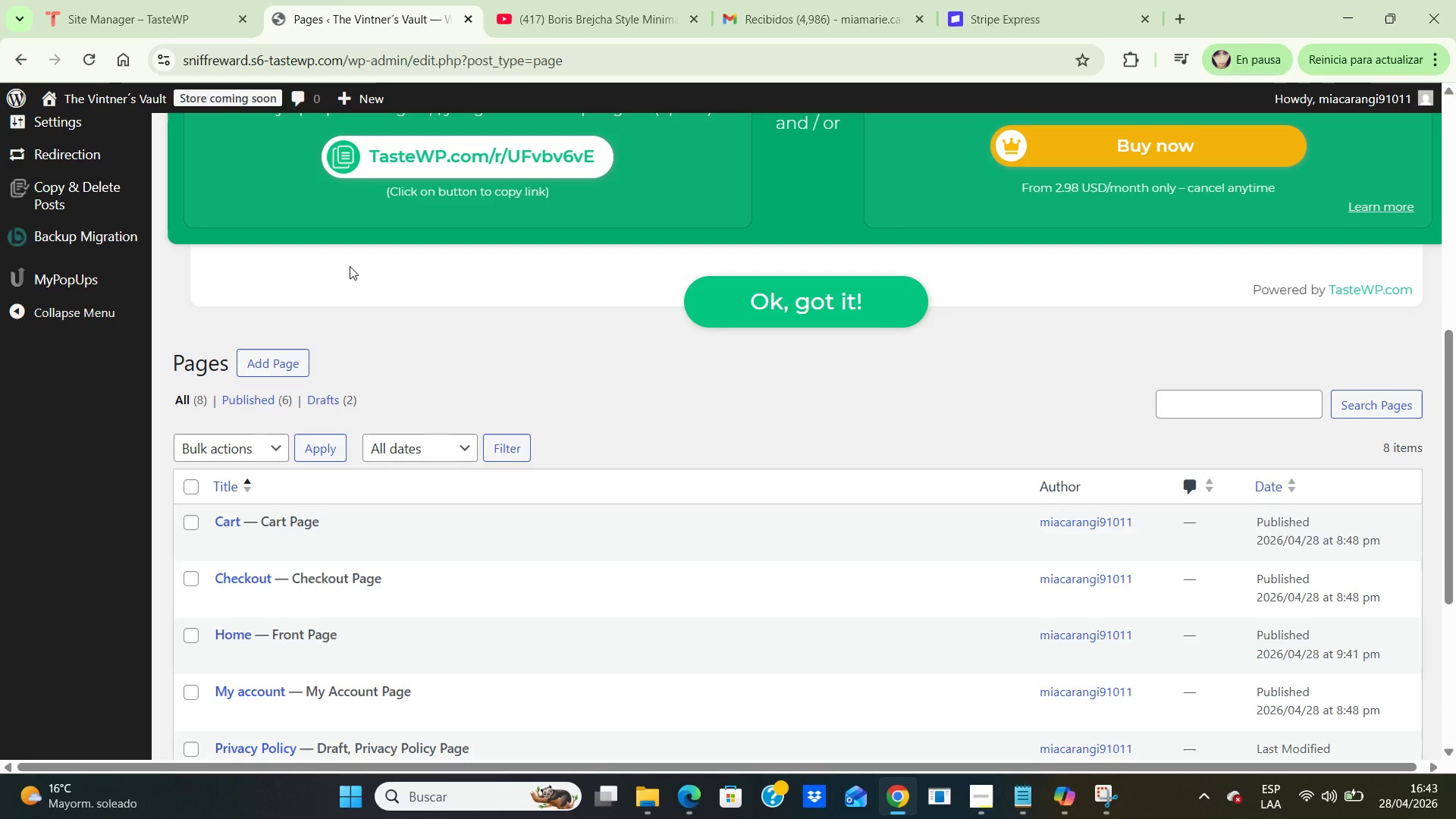 
scroll: coordinate [507, 548], scroll_direction: down, amount: 1.0
 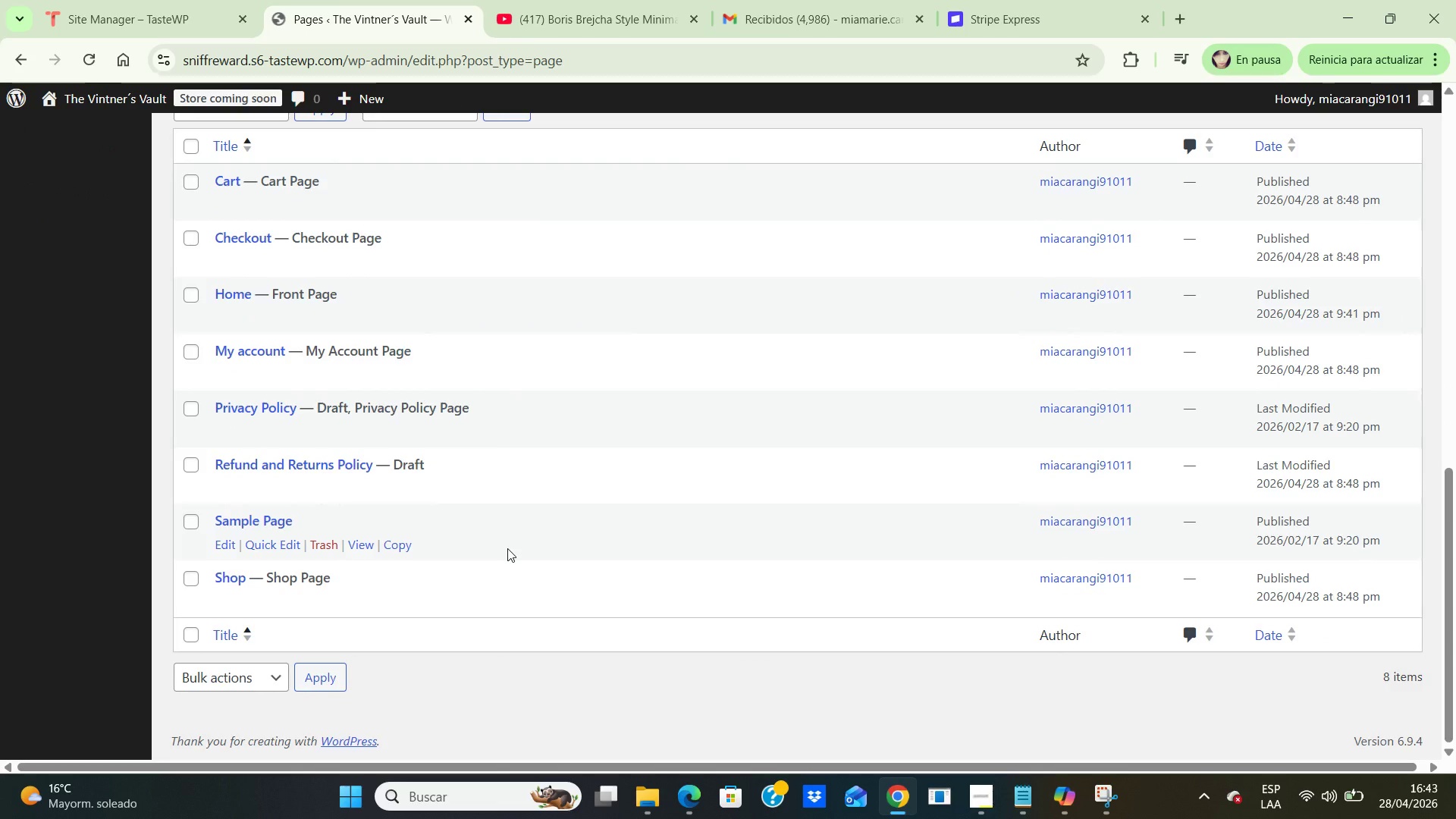 
wait(5.7)
 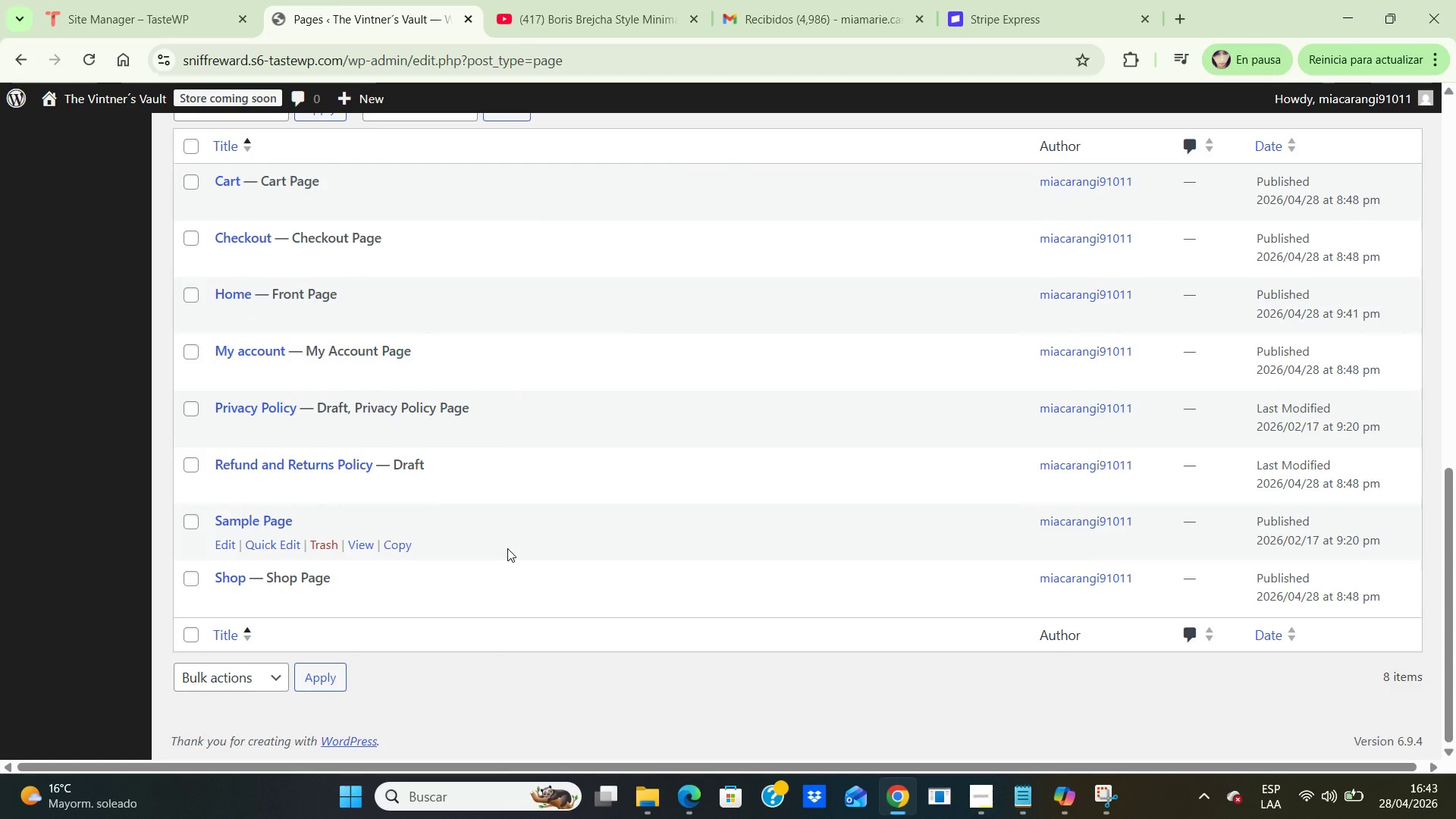 
scroll: coordinate [507, 548], scroll_direction: down, amount: 2.0
 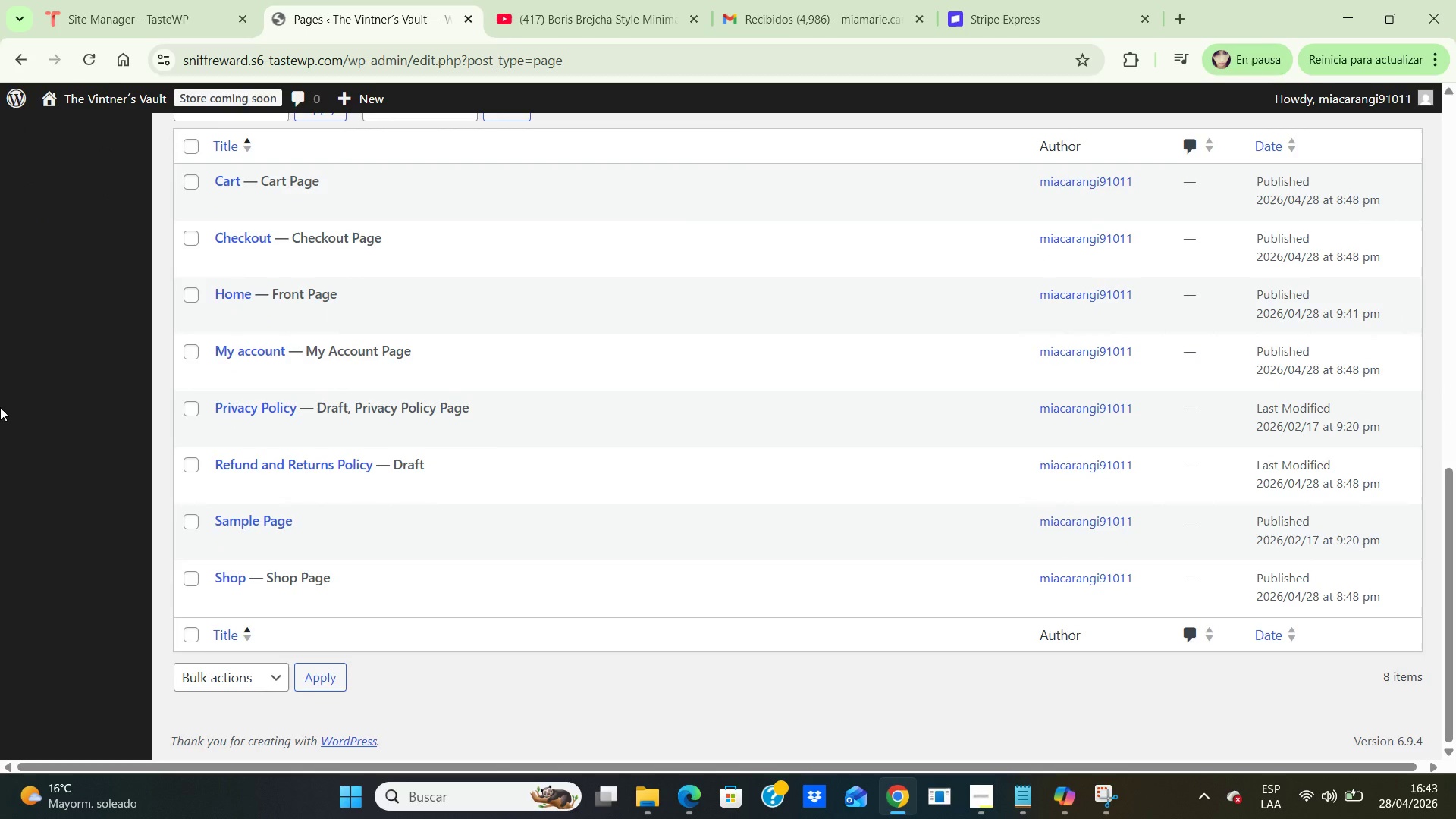 
wait(7.76)
 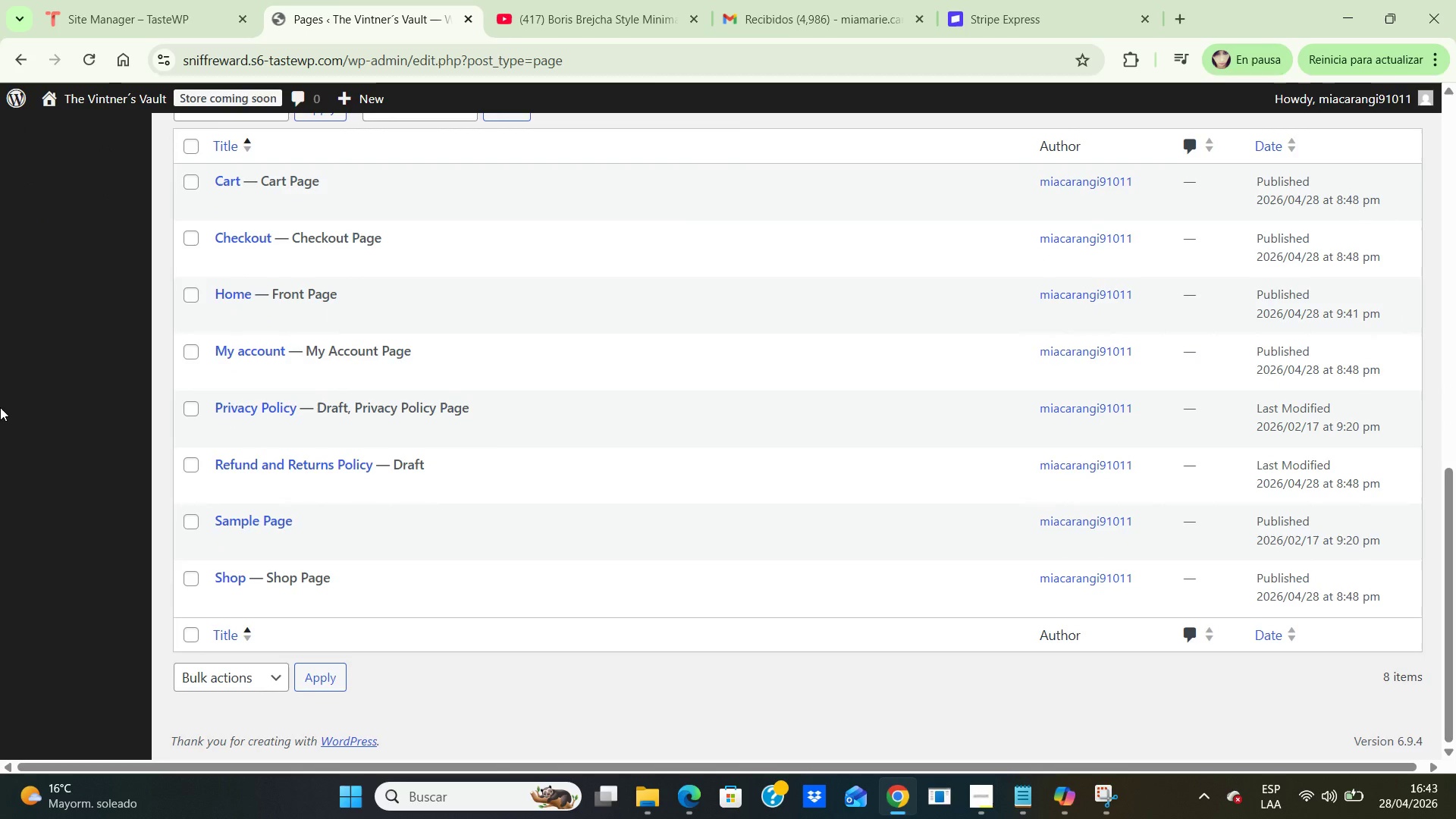 
scroll: coordinate [22, 412], scroll_direction: up, amount: 8.0
 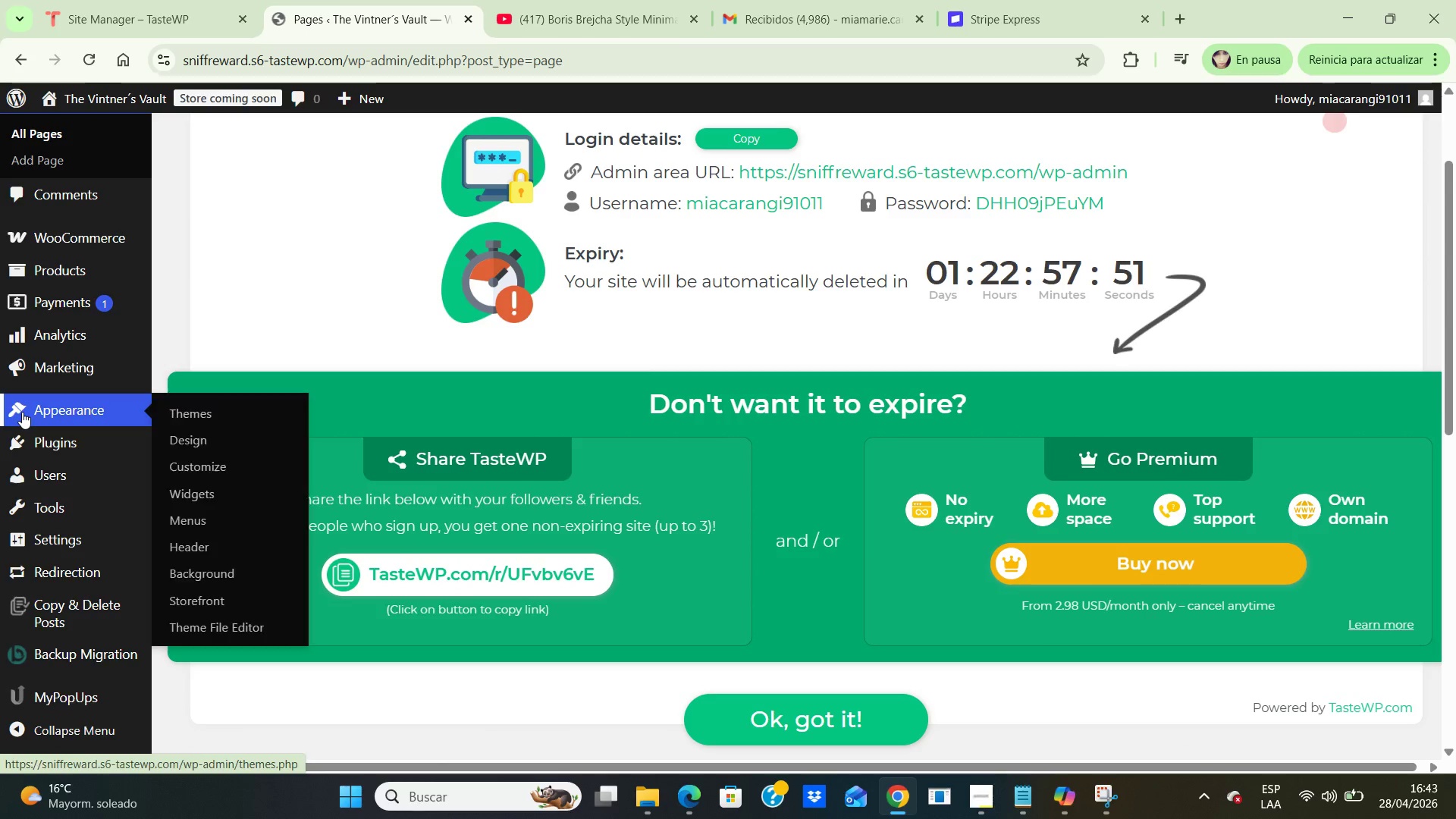 
left_click([22, 412])
 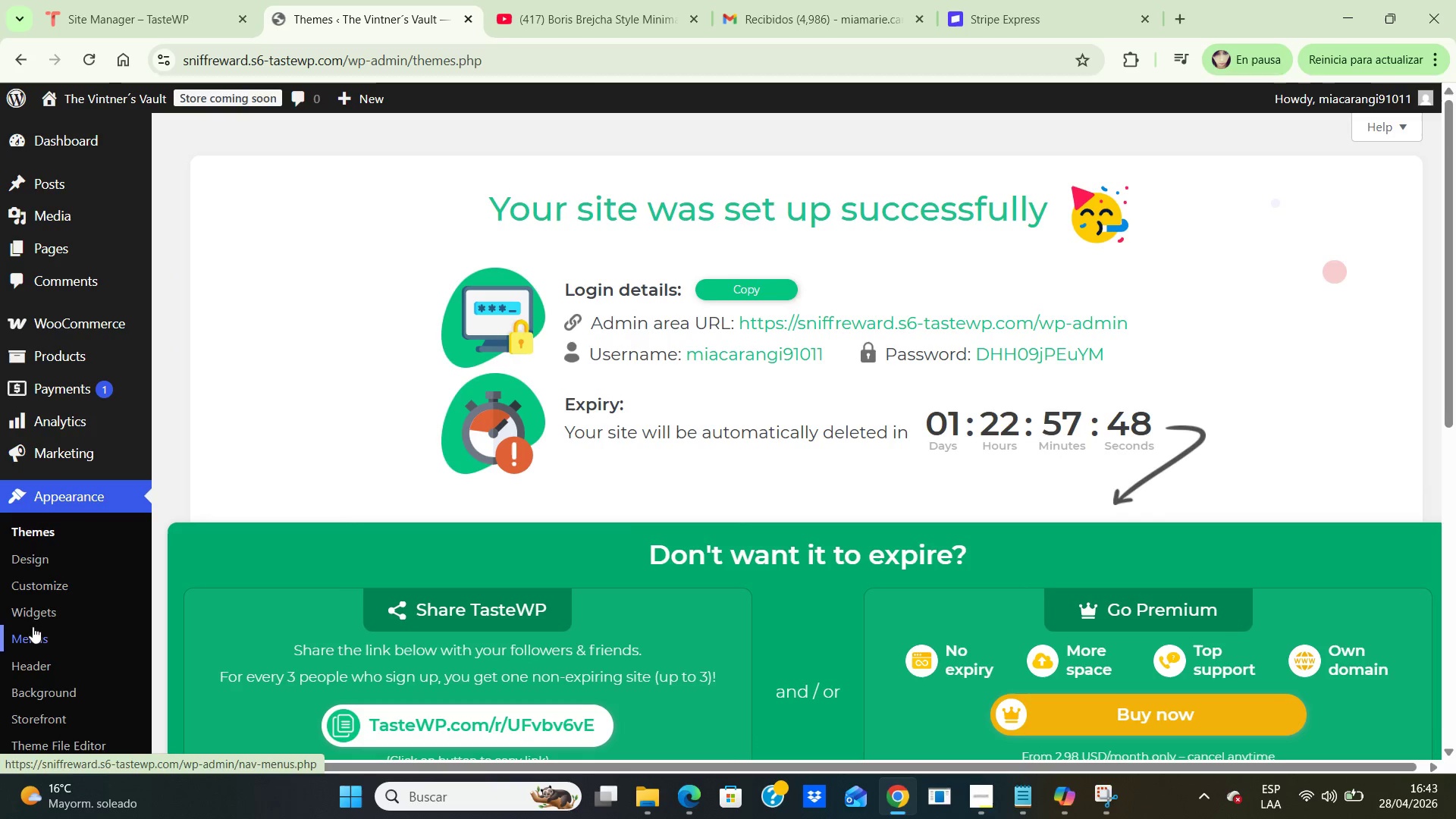 
left_click([48, 640])
 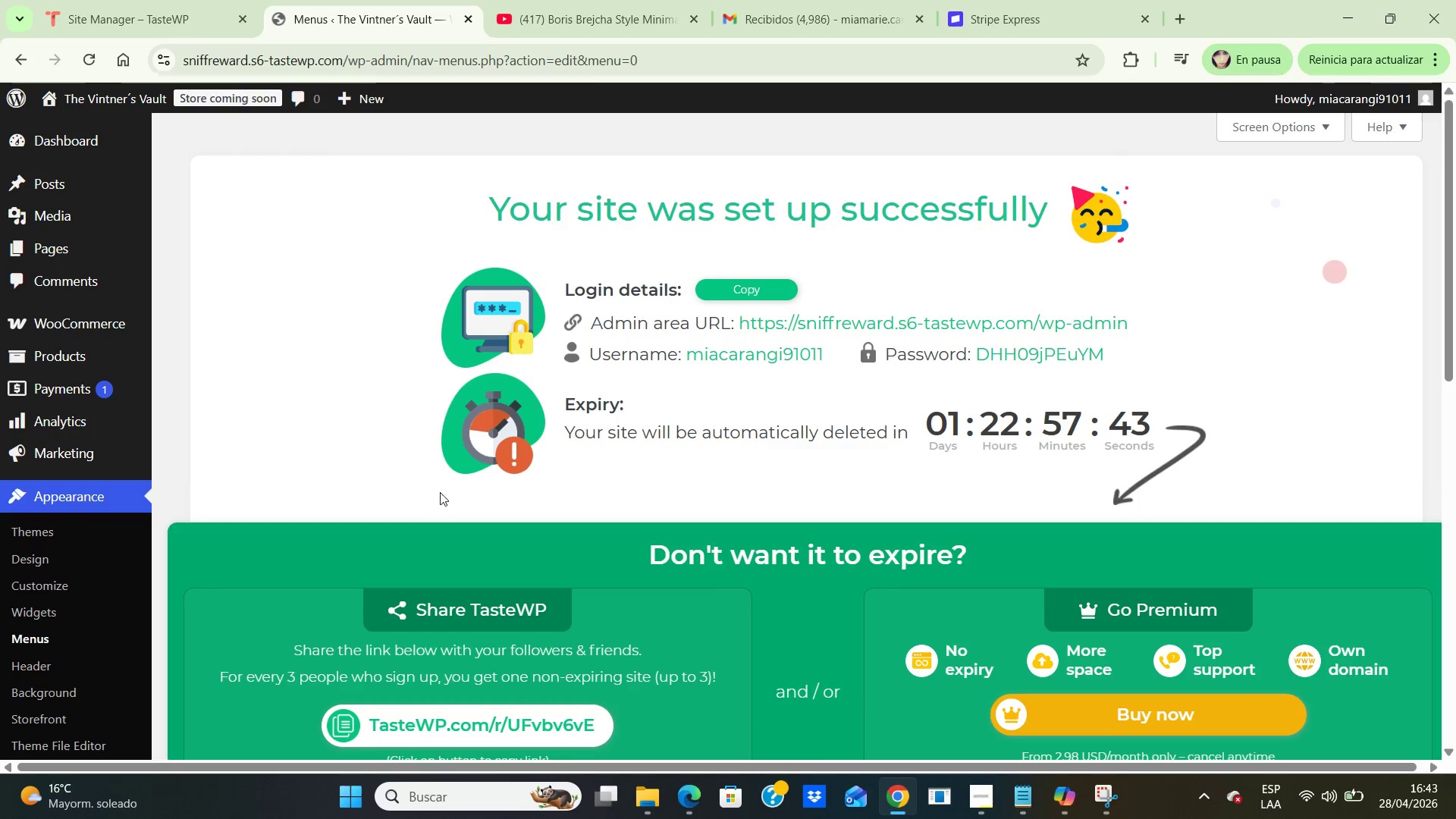 
scroll: coordinate [447, 484], scroll_direction: down, amount: 3.0
 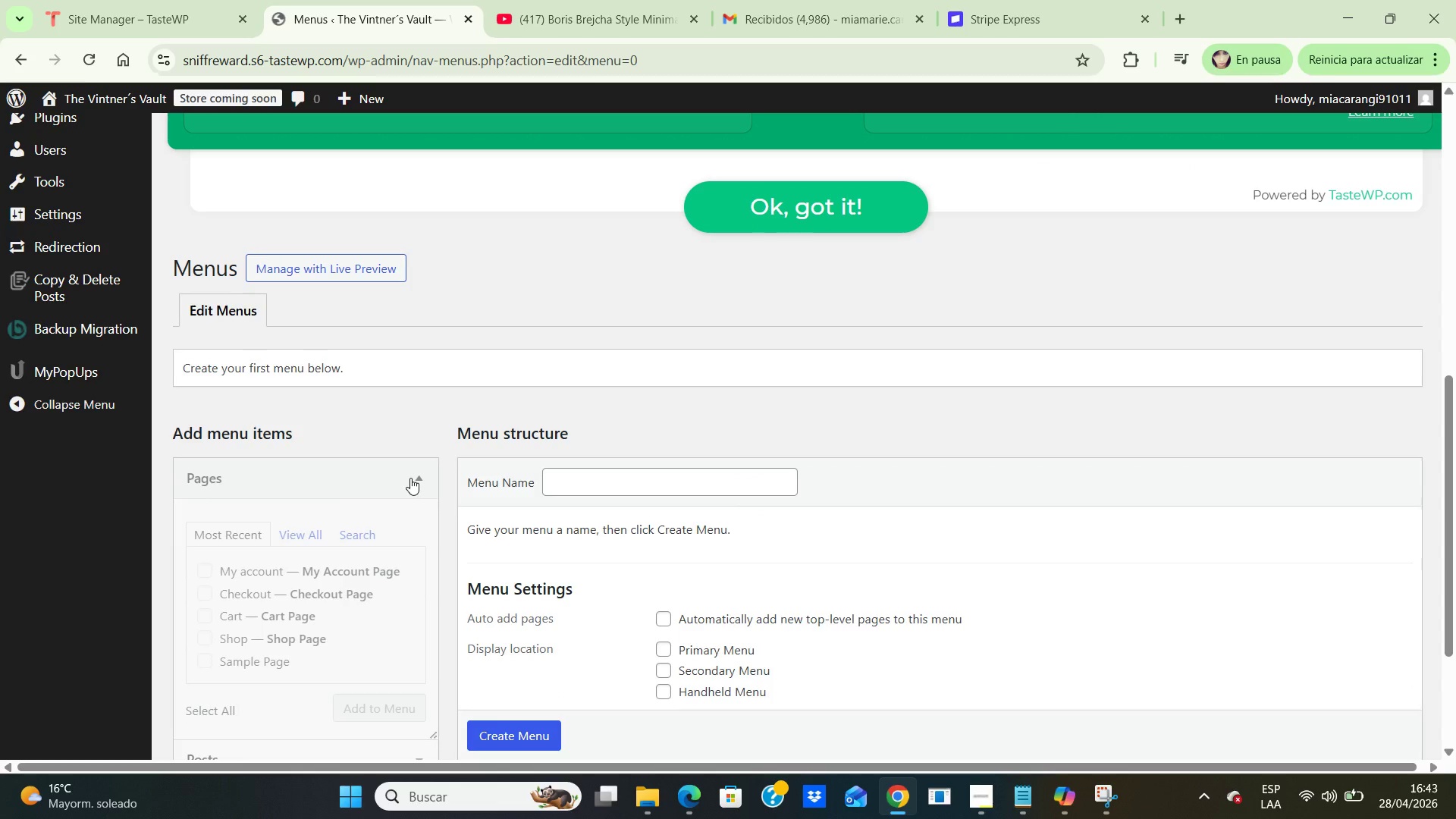 
wait(7.86)
 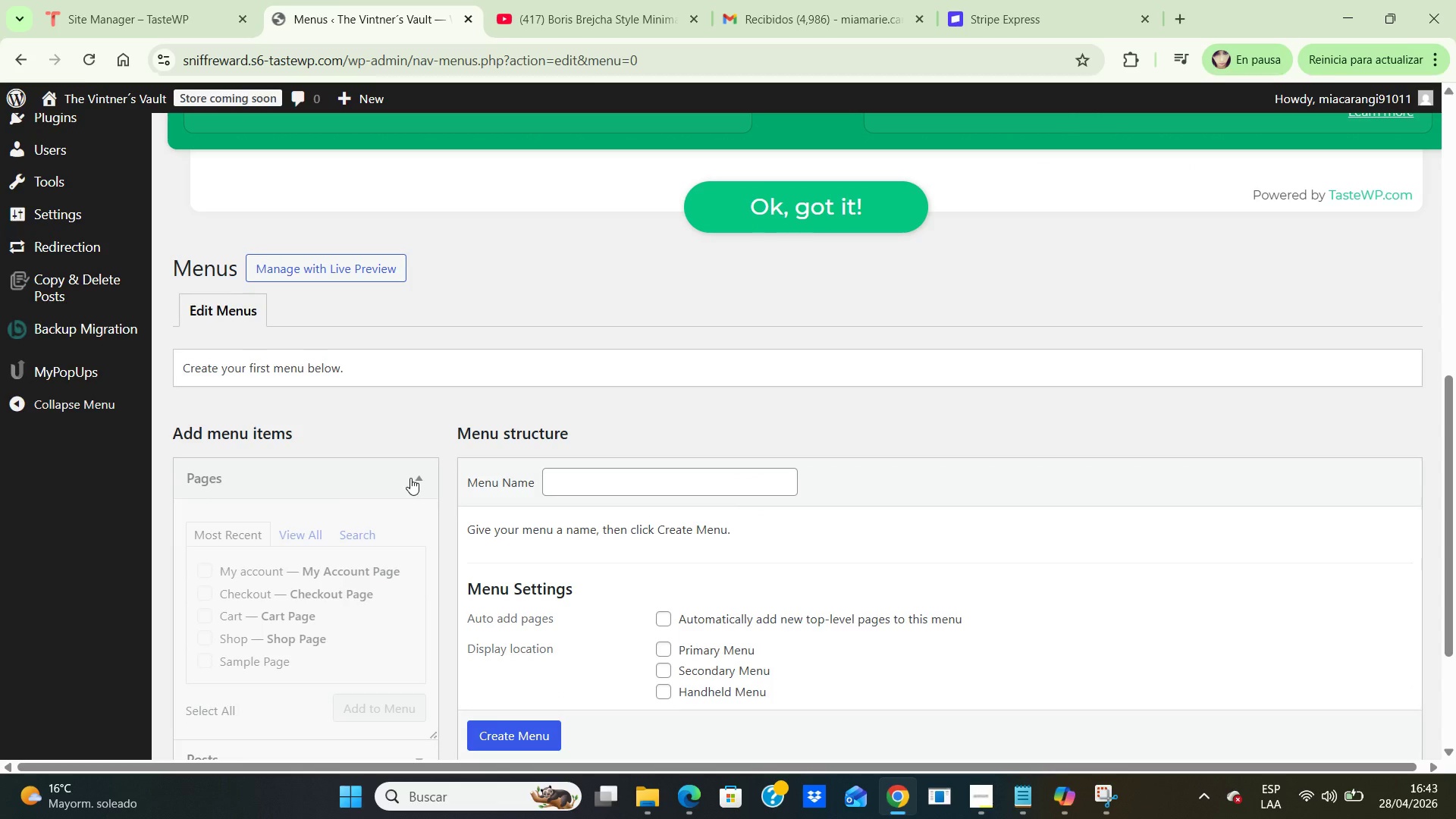 
left_click([647, 492])
 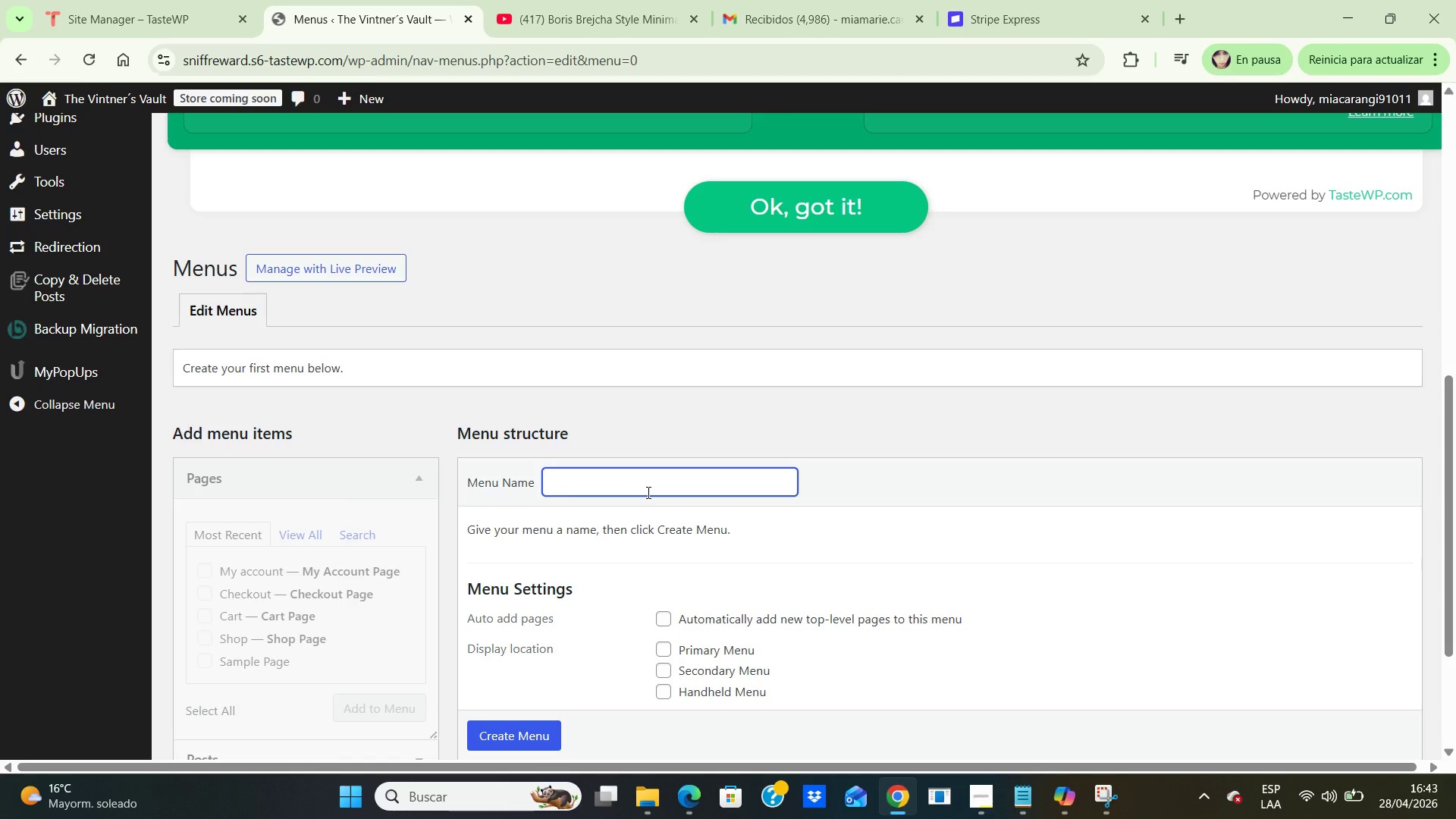 
type(Main Menu)
 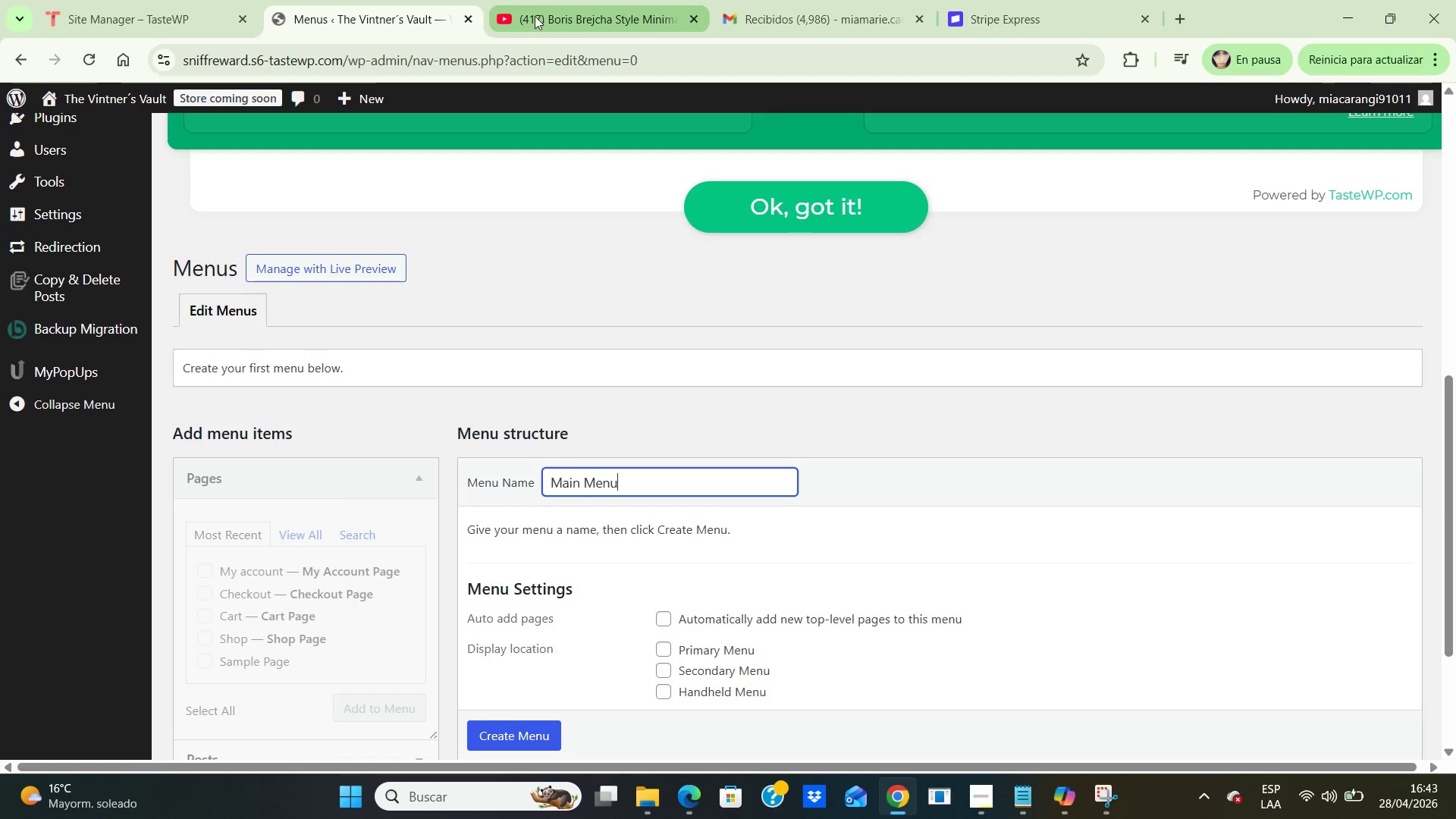 
left_click([545, 11])
 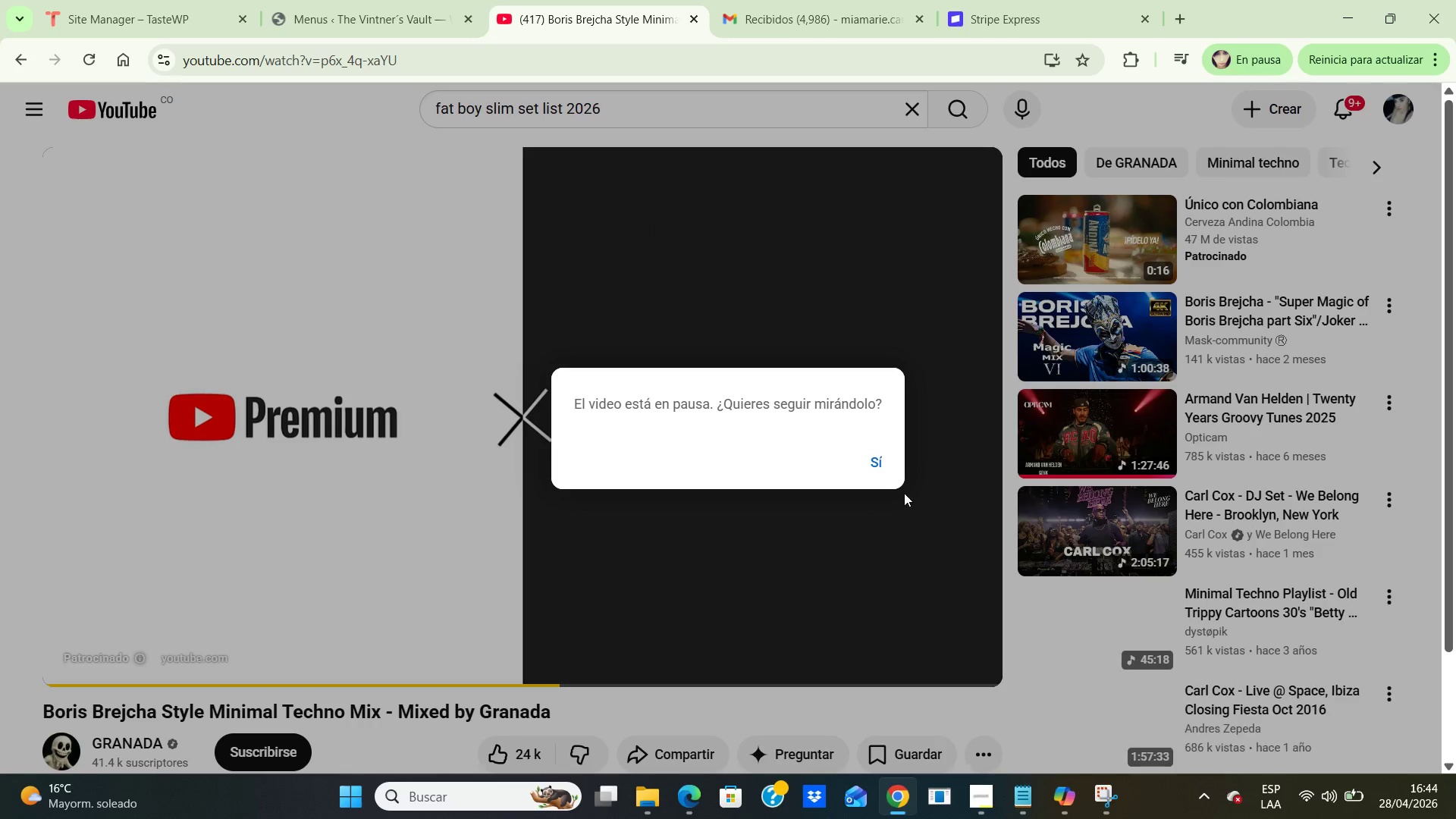 
left_click([874, 453])
 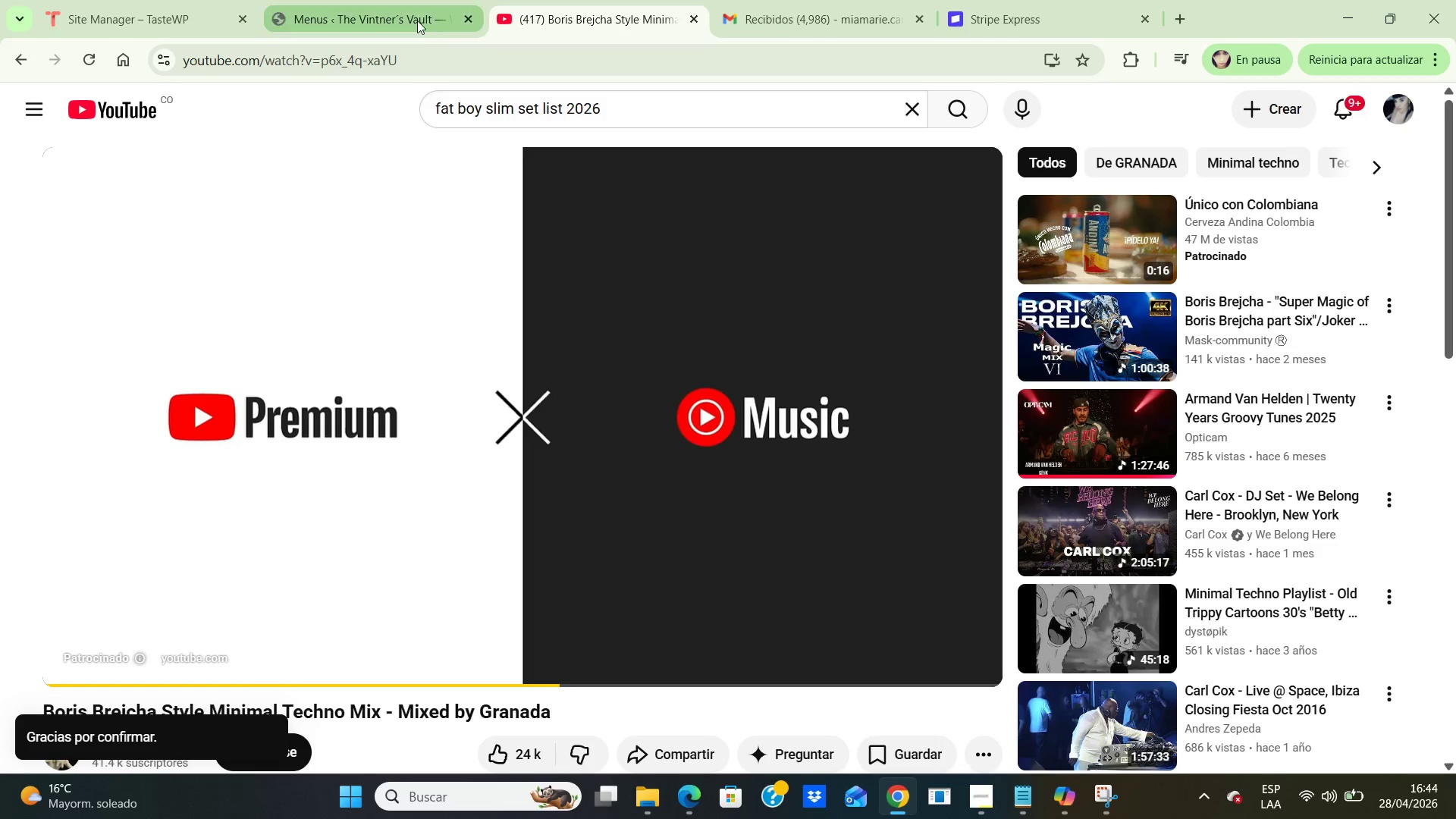 
left_click([417, 20])
 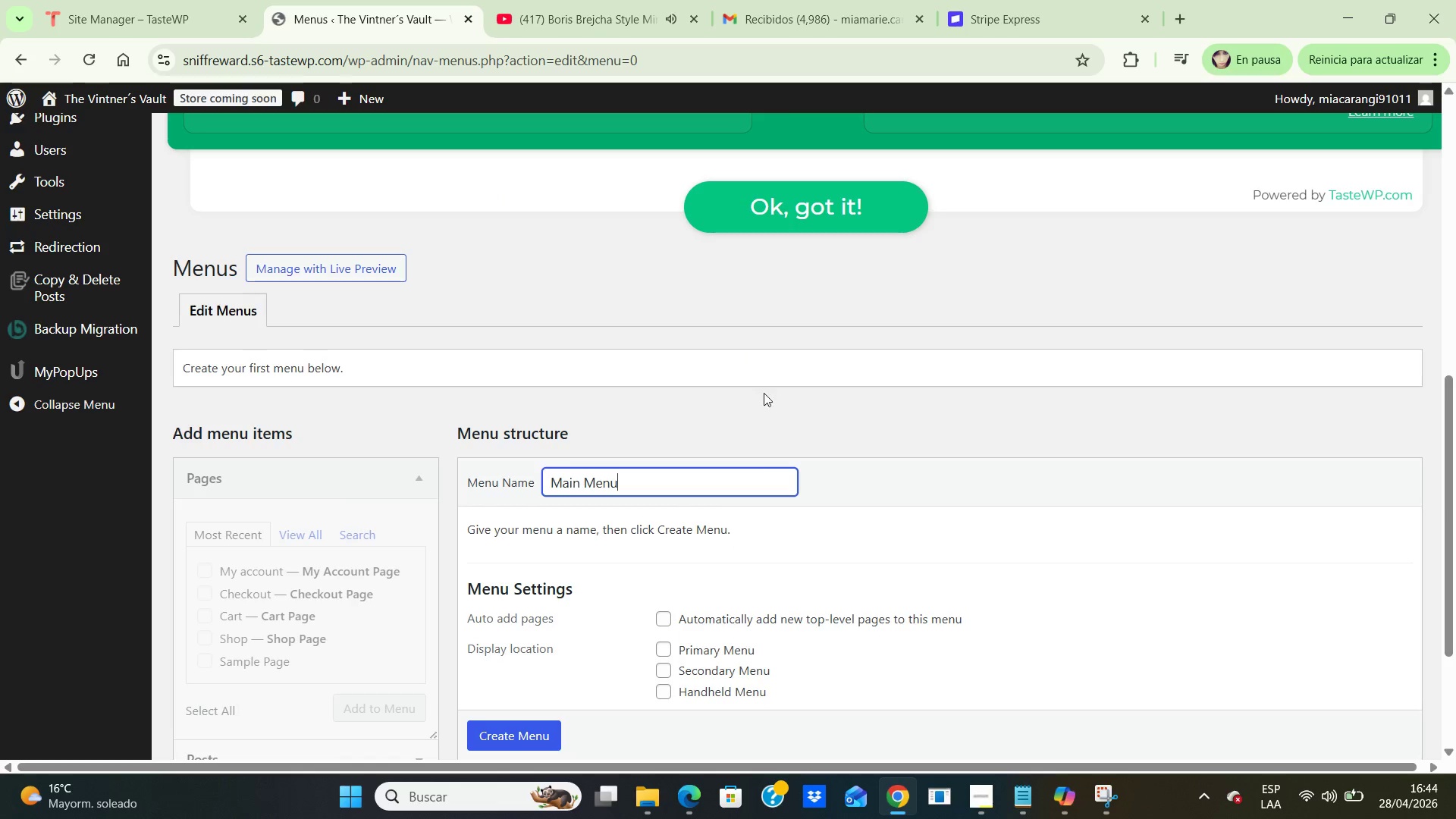 
scroll: coordinate [748, 490], scroll_direction: down, amount: 3.0
 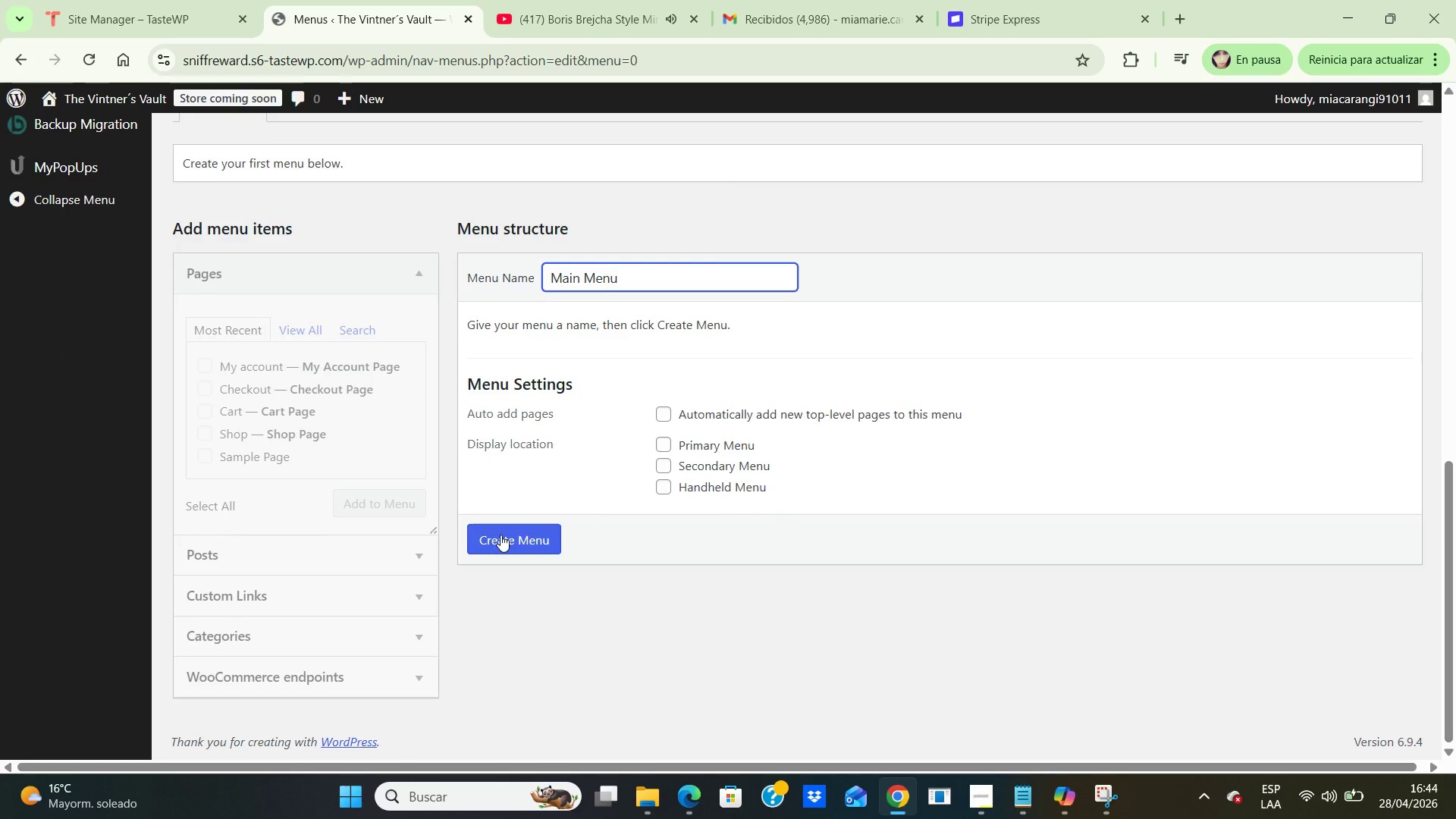 
left_click([500, 535])
 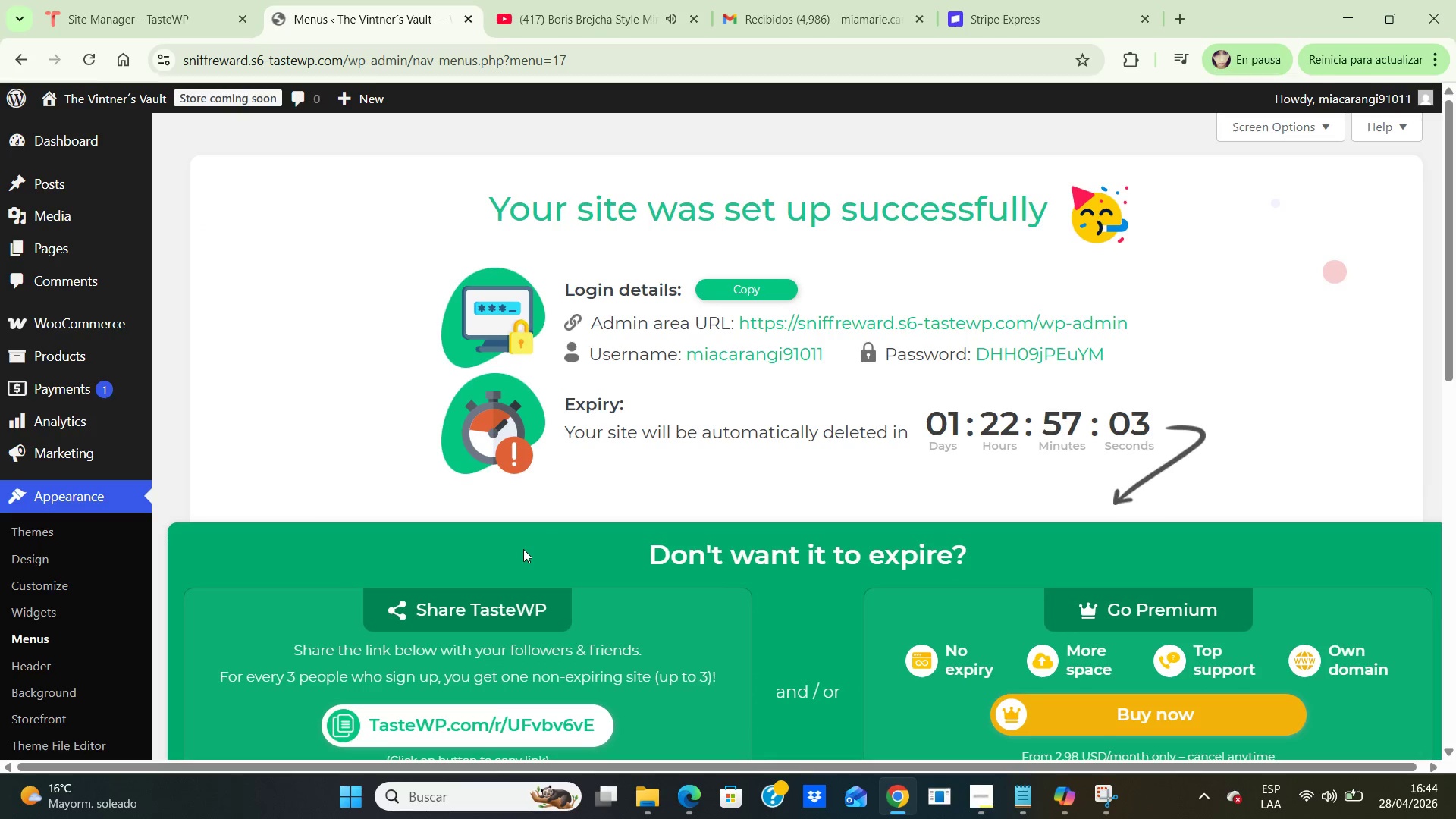 
wait(7.38)
 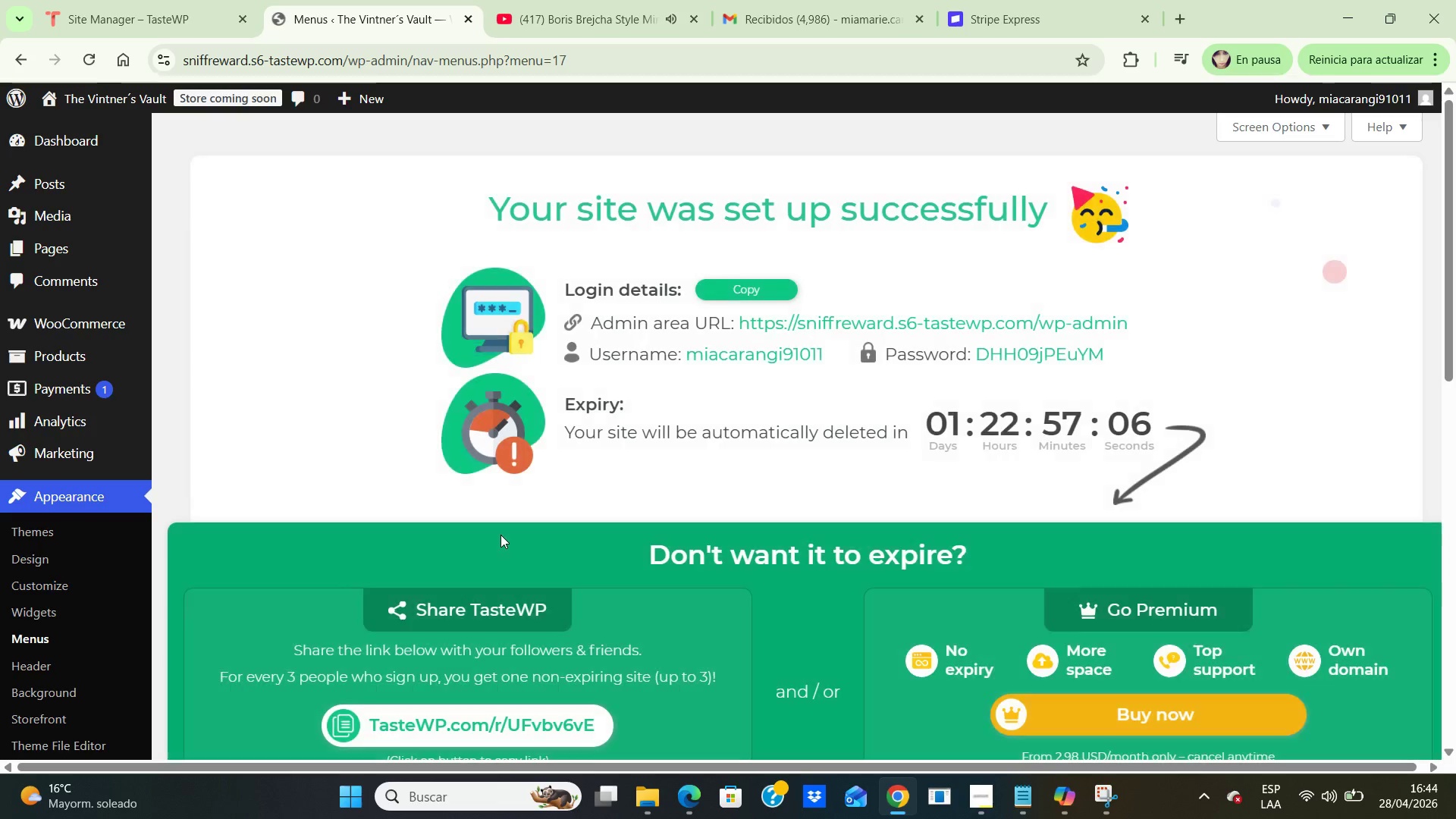 
scroll: coordinate [521, 582], scroll_direction: down, amount: 3.0
 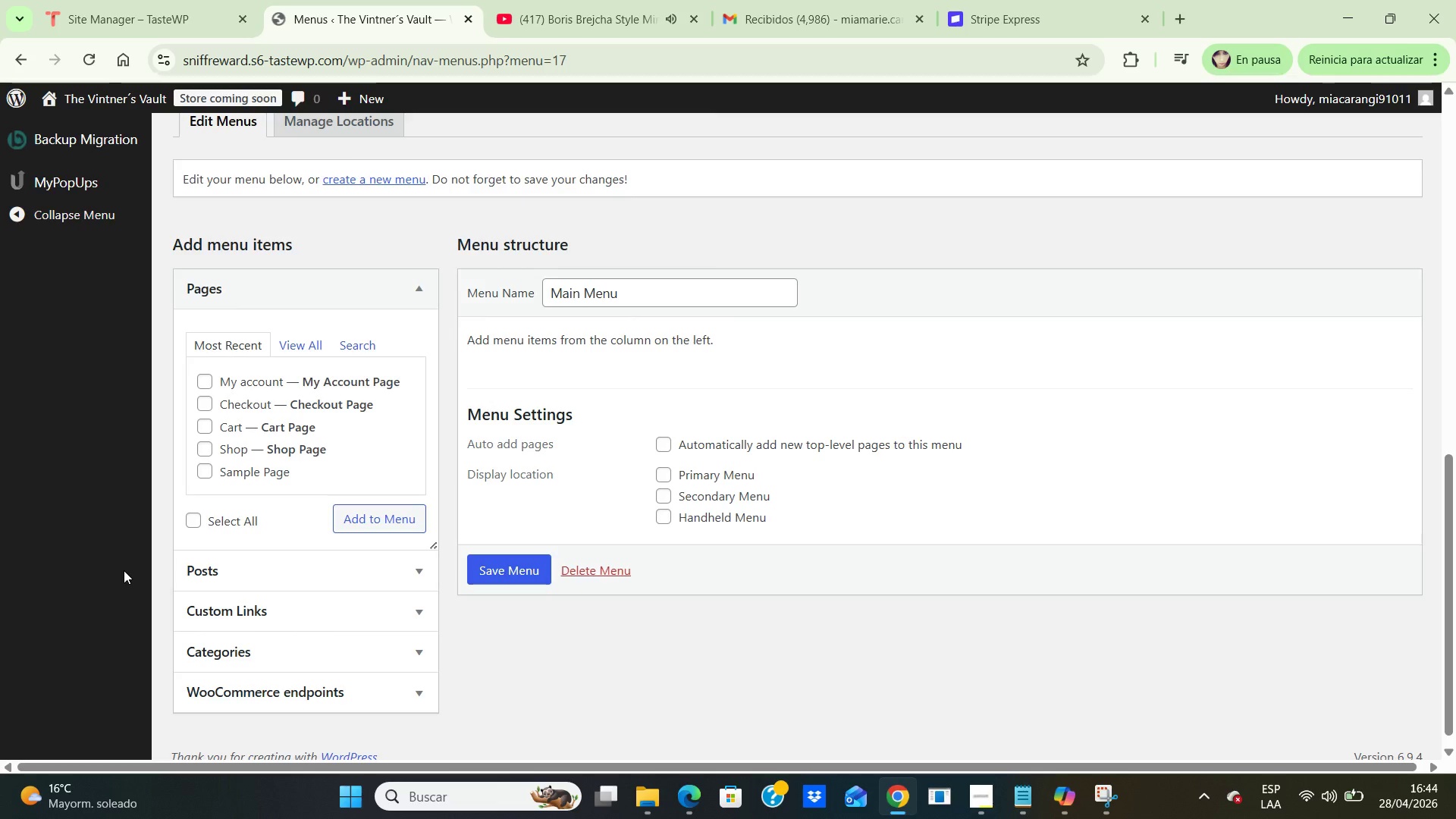 
wait(13.55)
 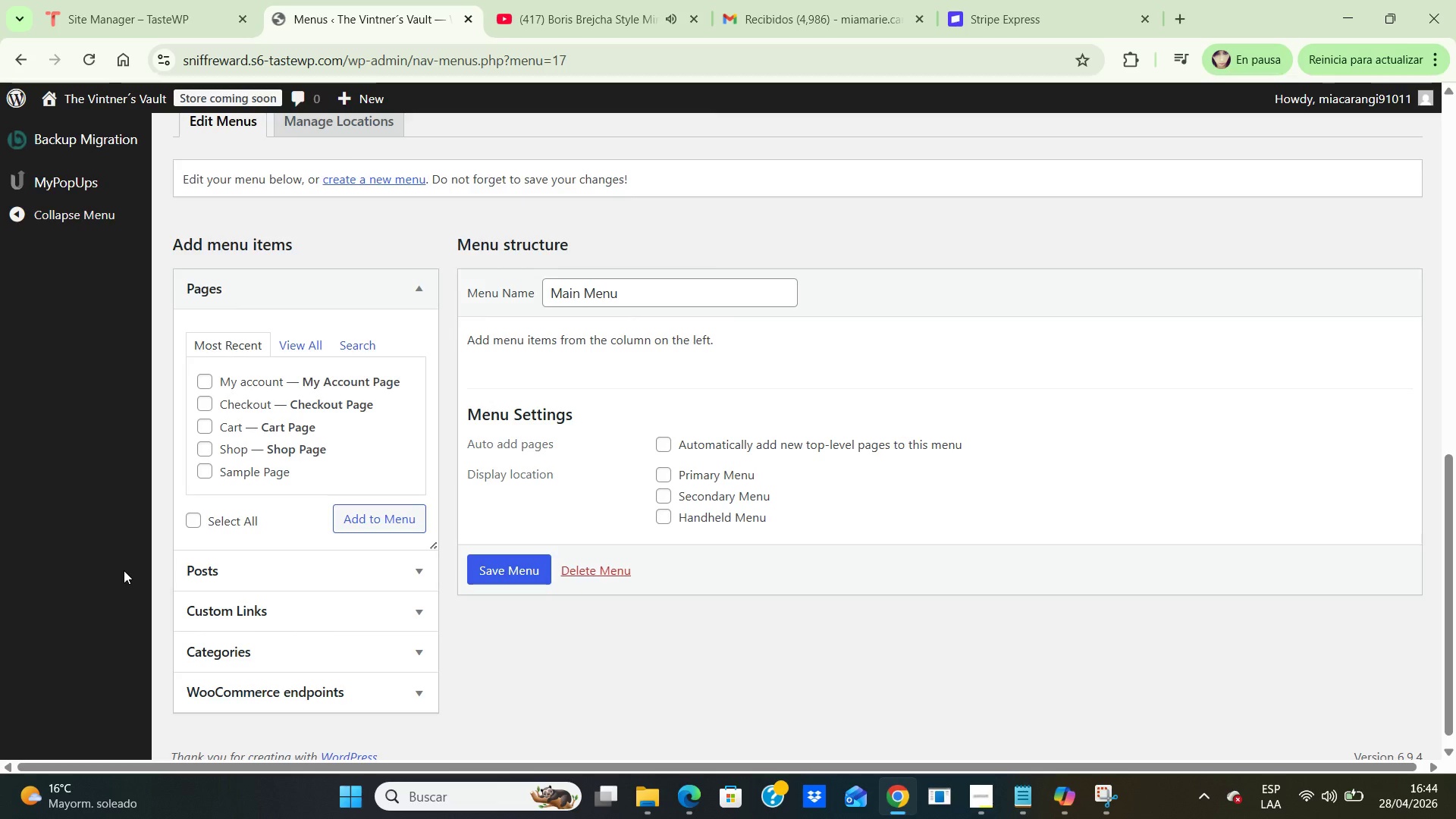 
left_click([202, 383])
 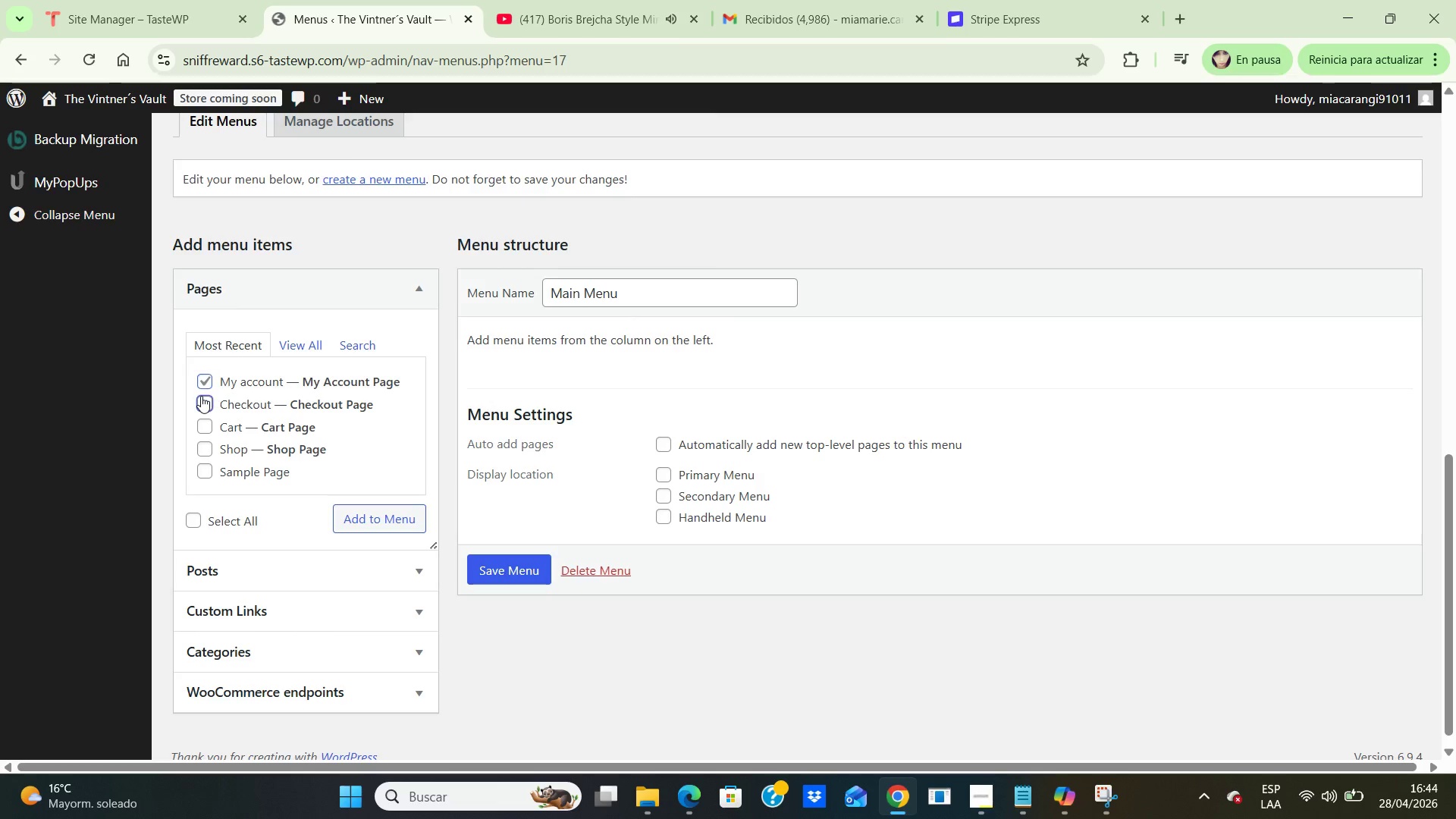 
left_click([201, 396])
 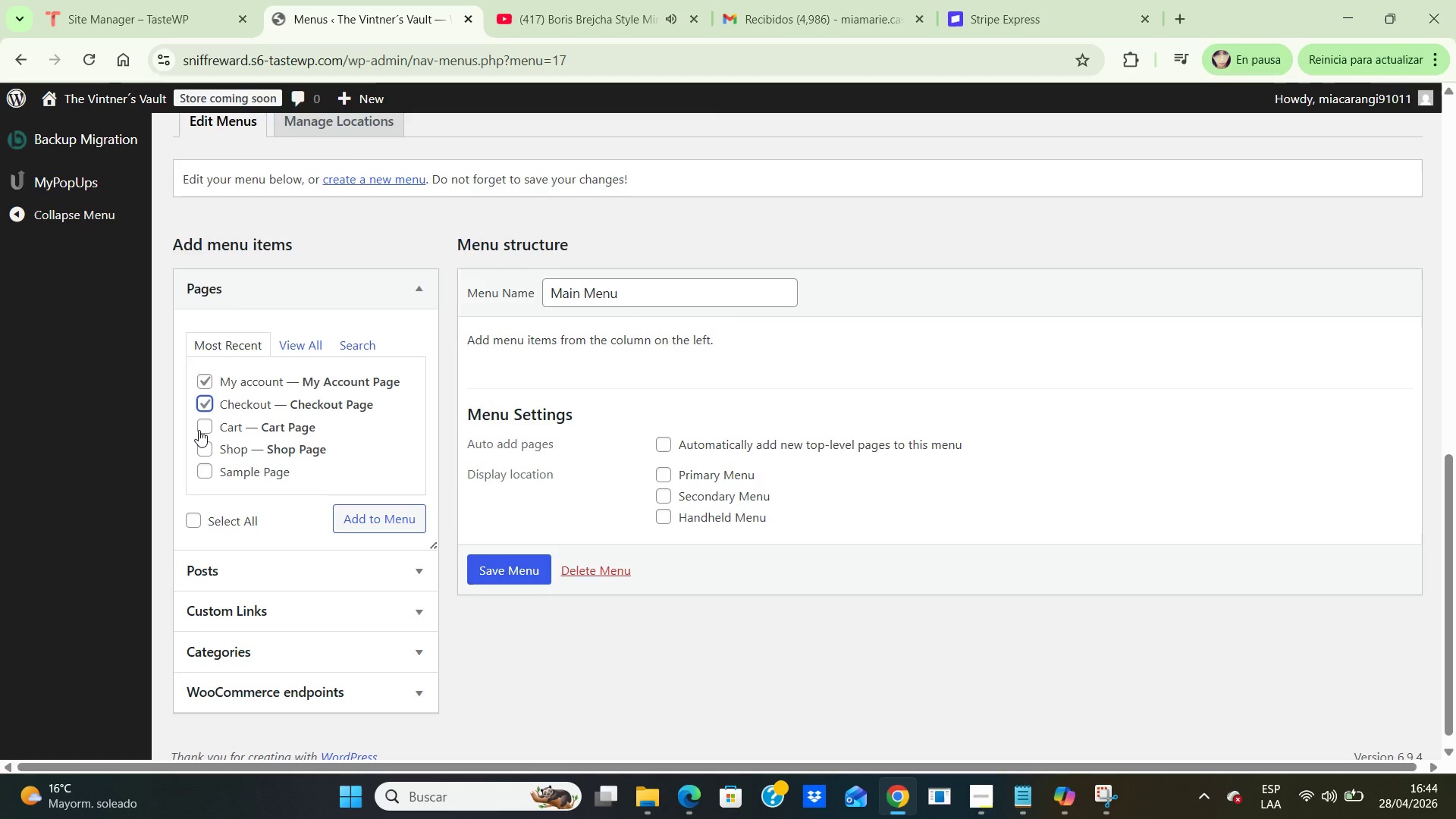 
left_click([199, 430])
 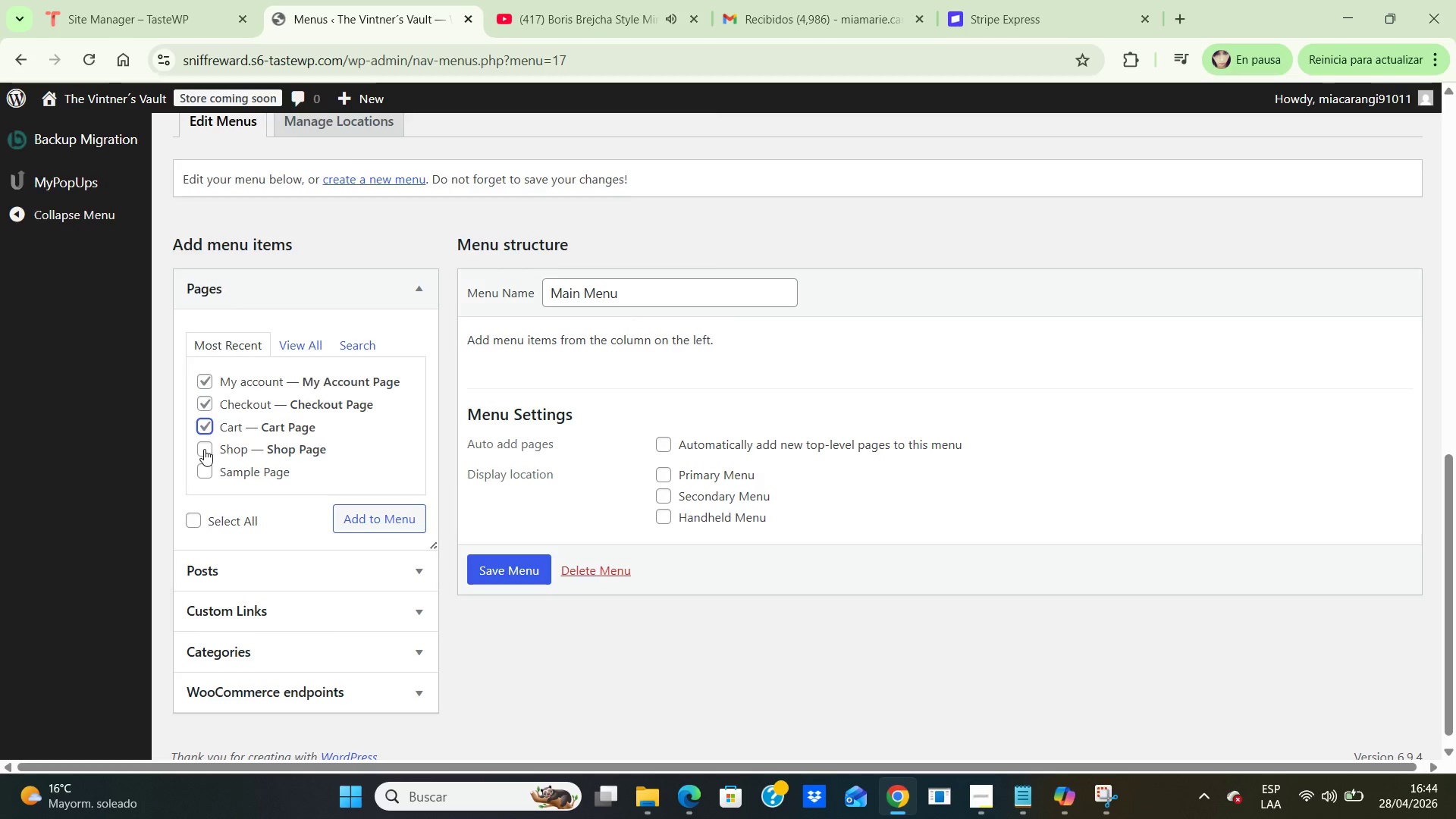 
left_click([204, 449])
 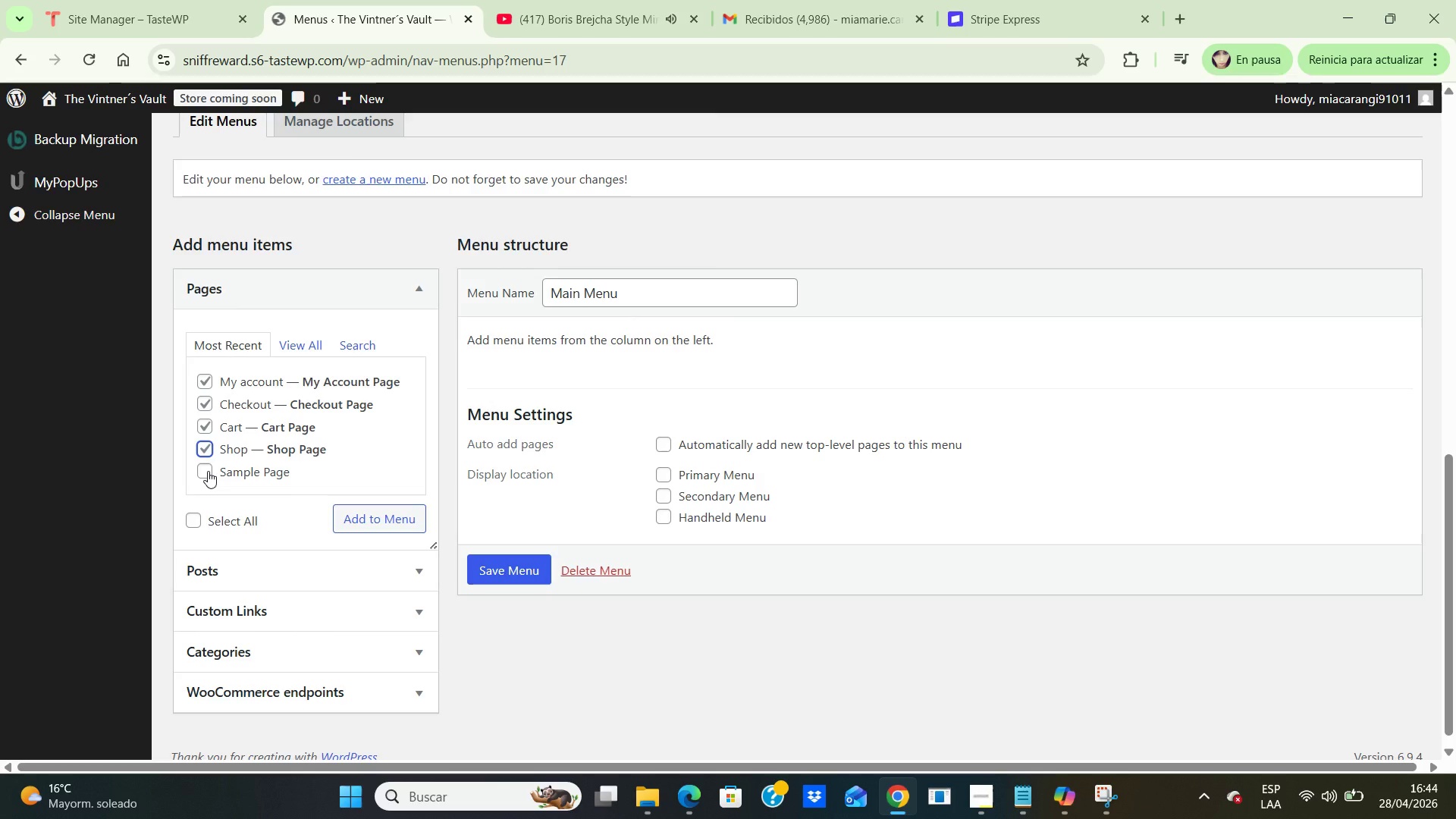 
left_click([208, 471])
 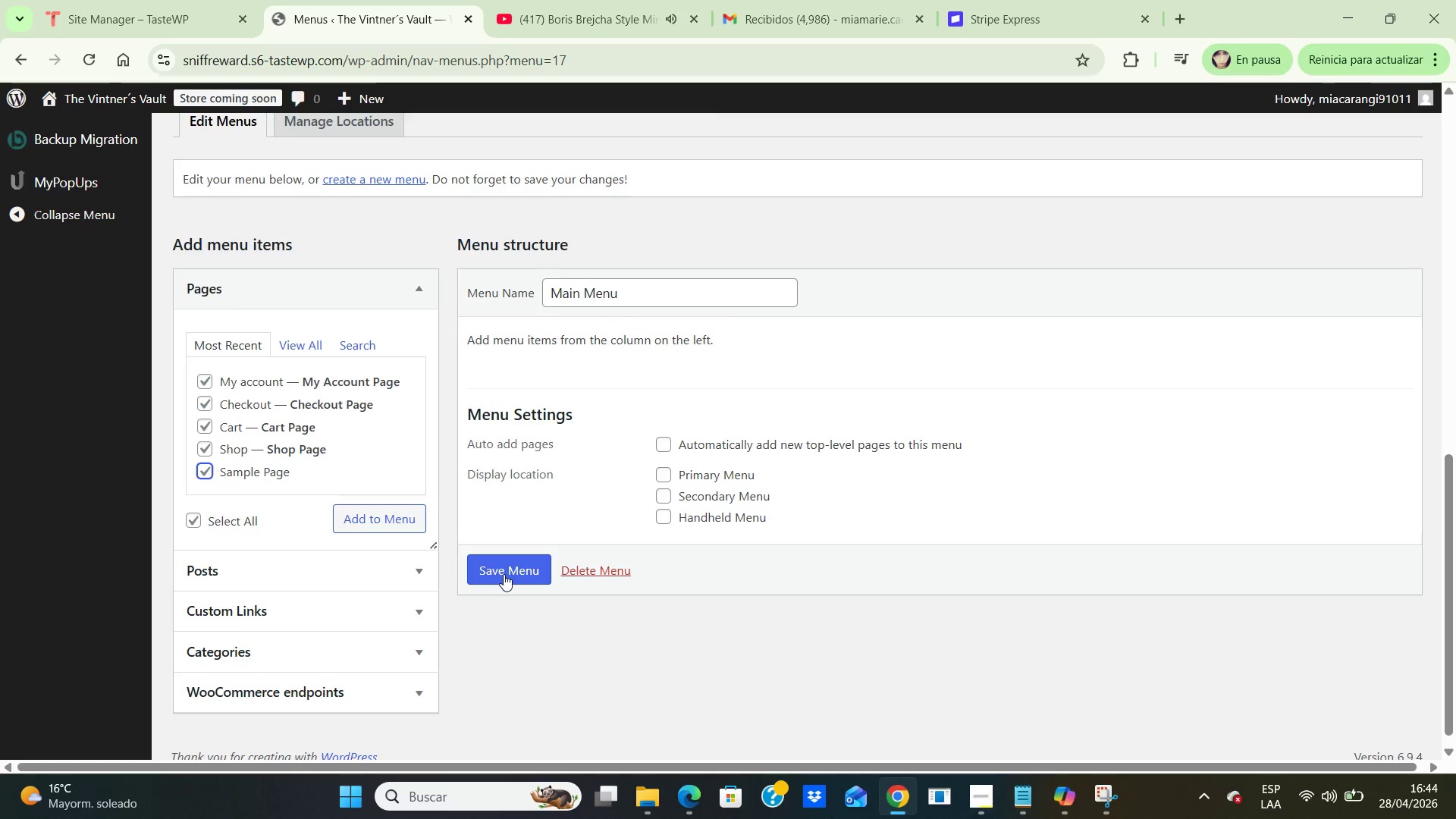 
wait(13.77)
 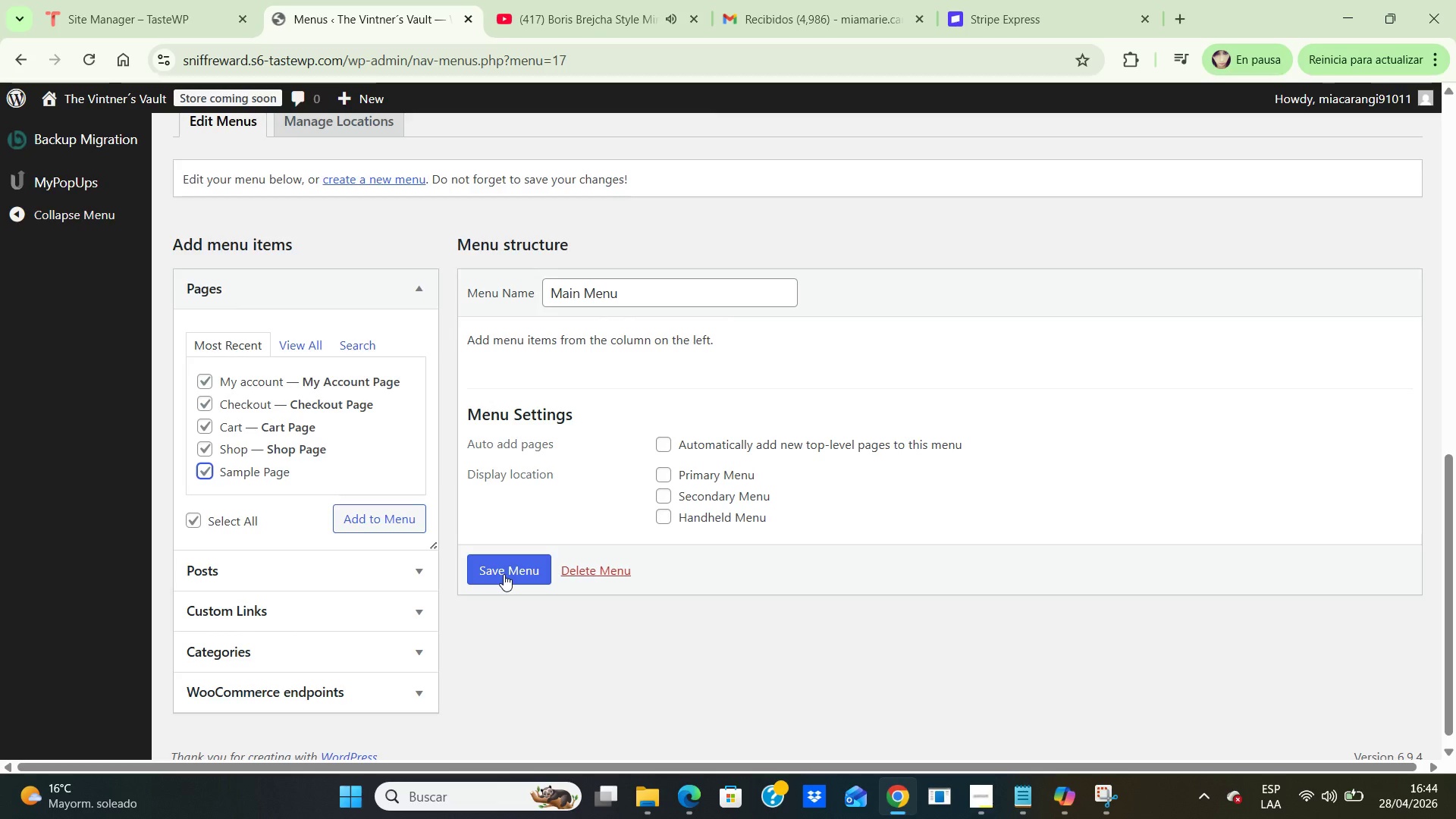 
left_click([500, 578])
 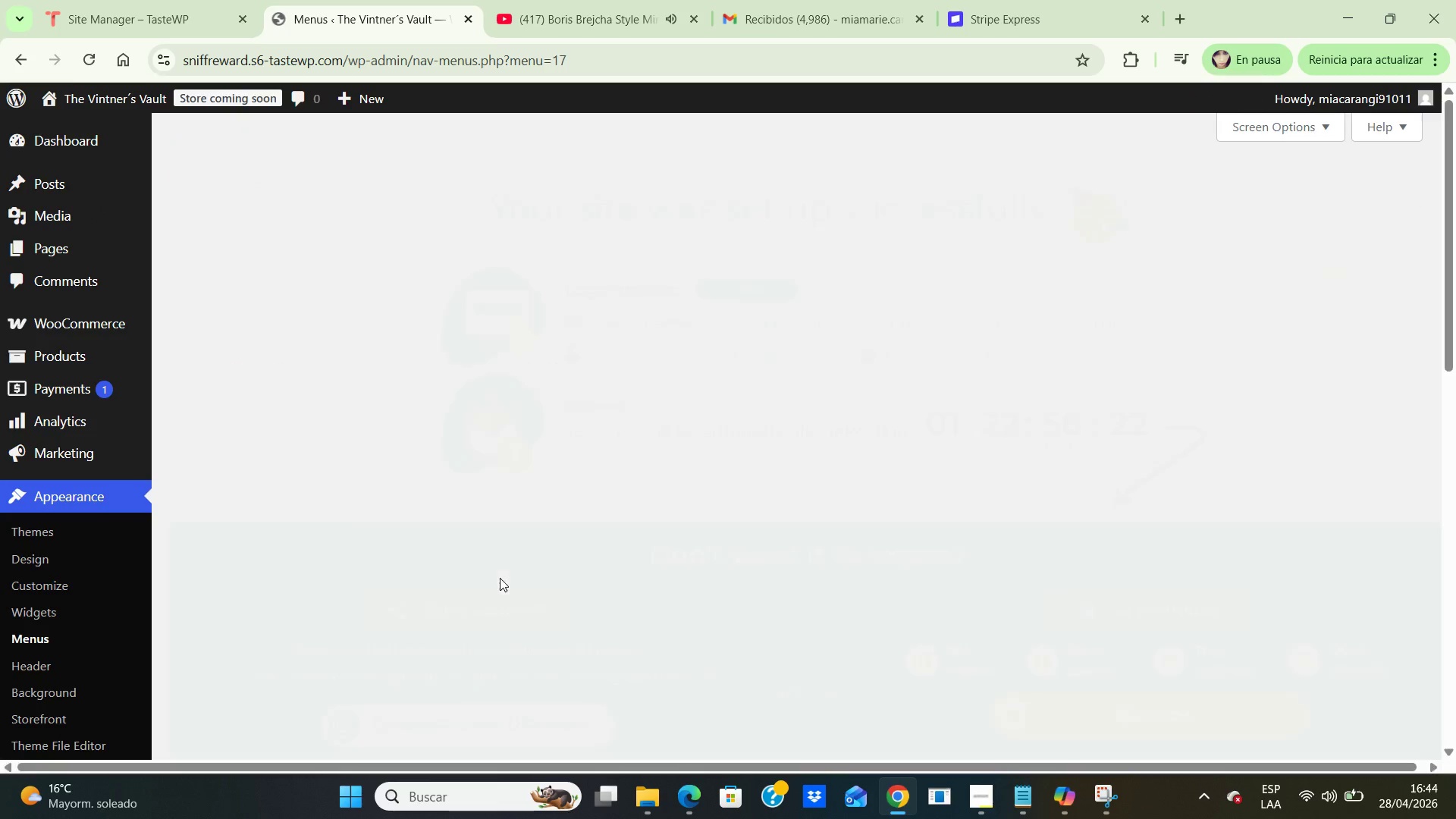 
scroll: coordinate [548, 559], scroll_direction: down, amount: 7.0
 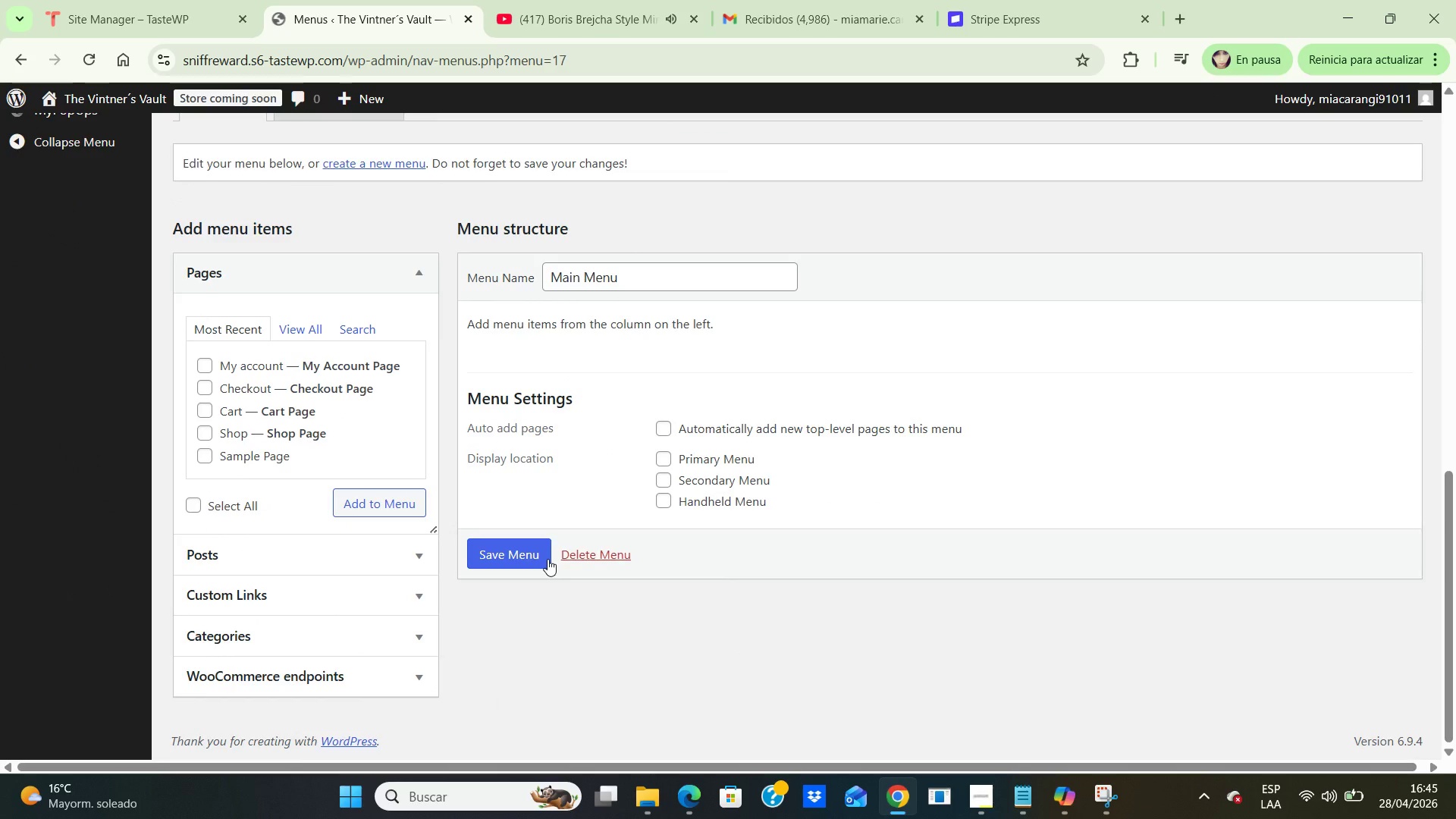 
wait(7.86)
 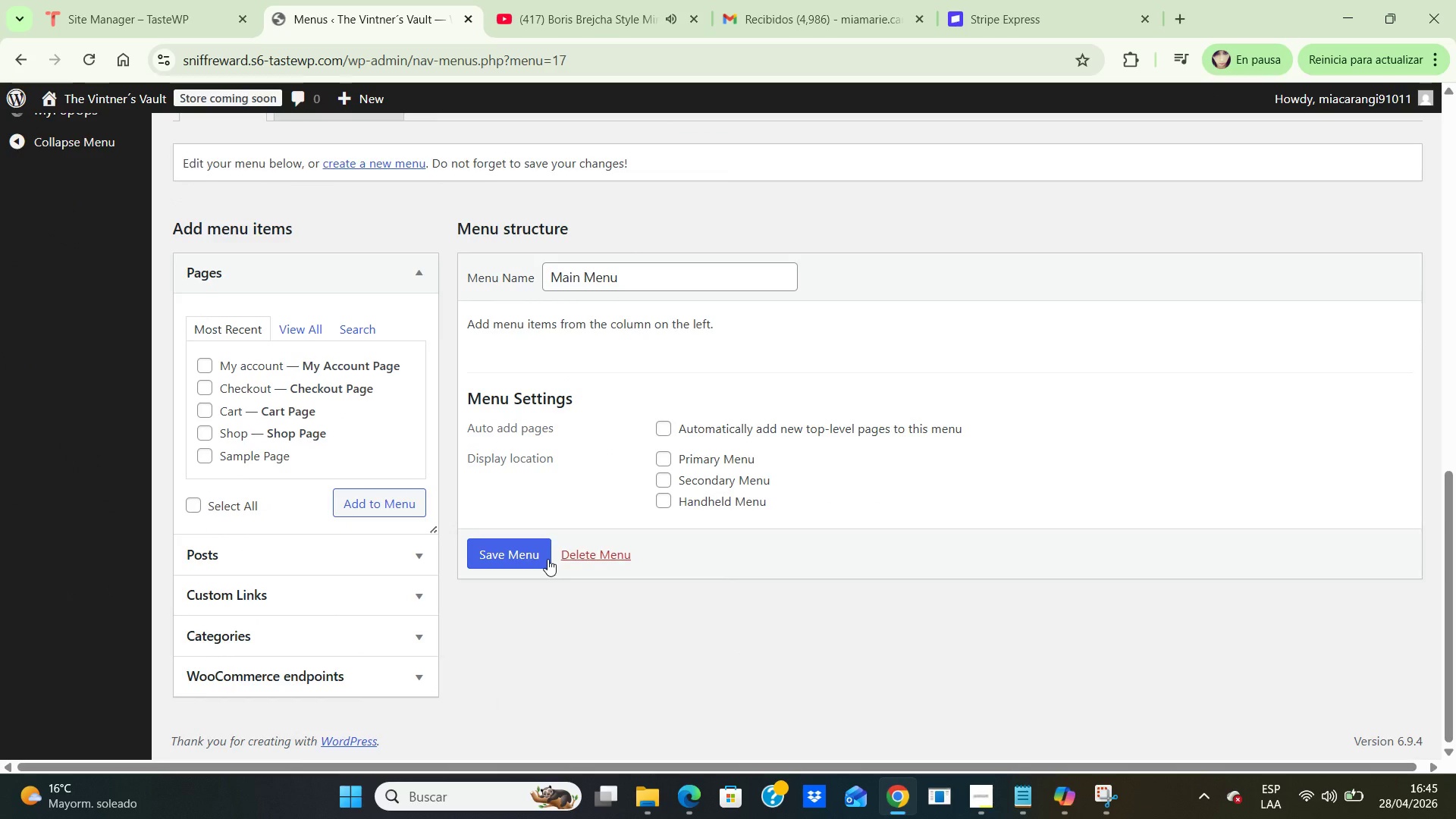 
scroll: coordinate [622, 632], scroll_direction: down, amount: 5.0
 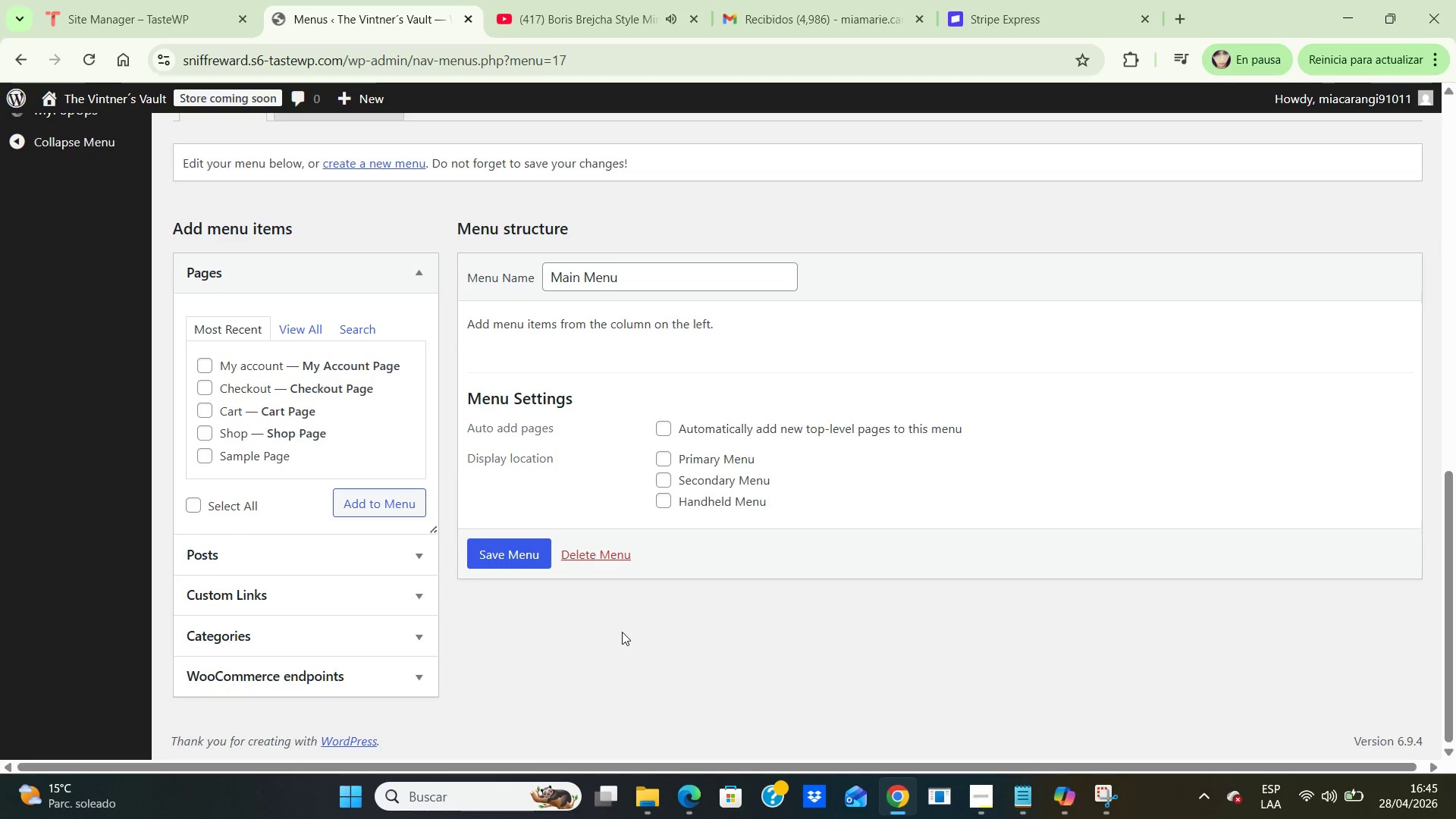 
wait(12.07)
 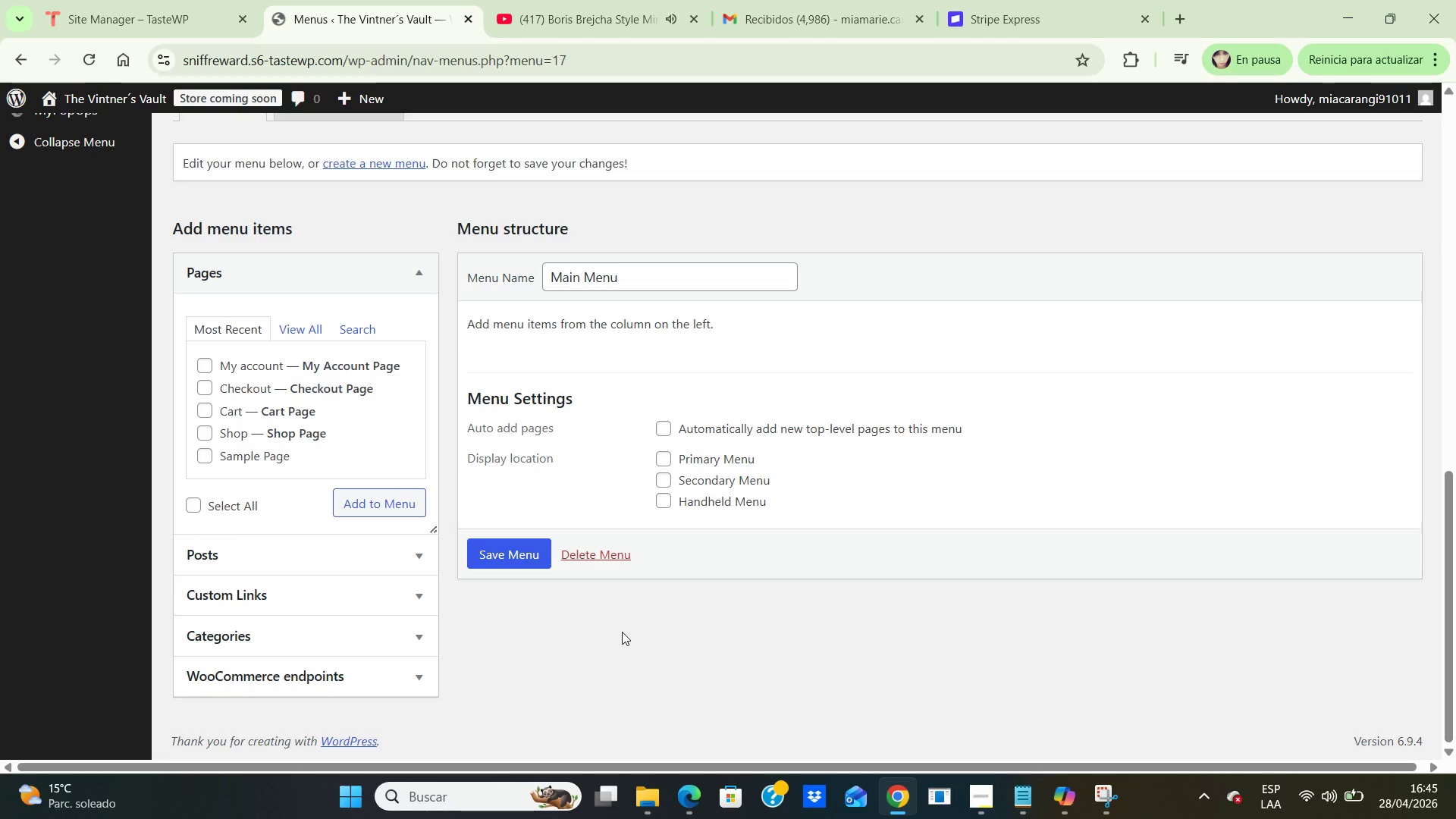 
scroll: coordinate [622, 632], scroll_direction: up, amount: 1.0
 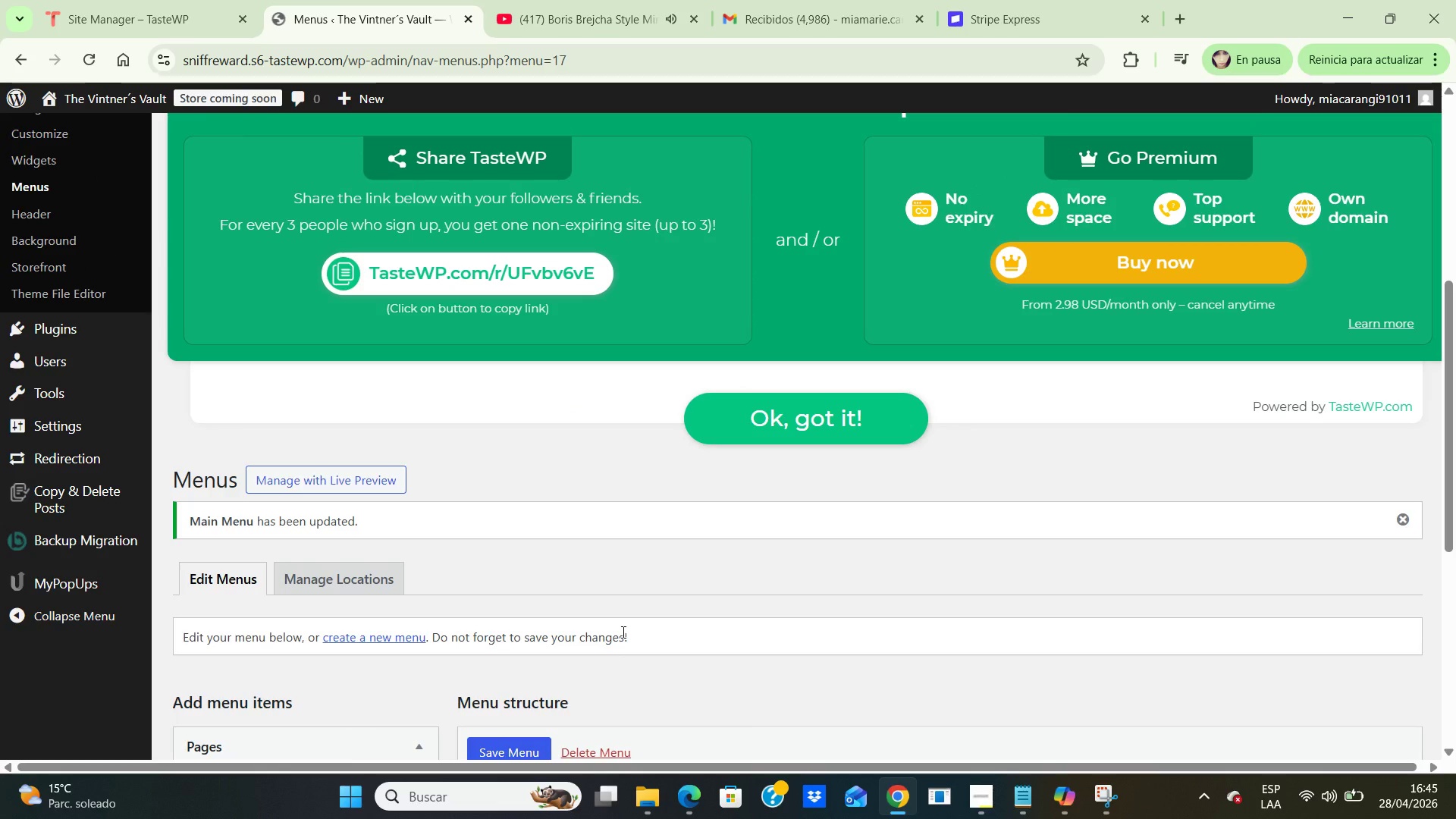 
scroll: coordinate [622, 632], scroll_direction: down, amount: 3.0
 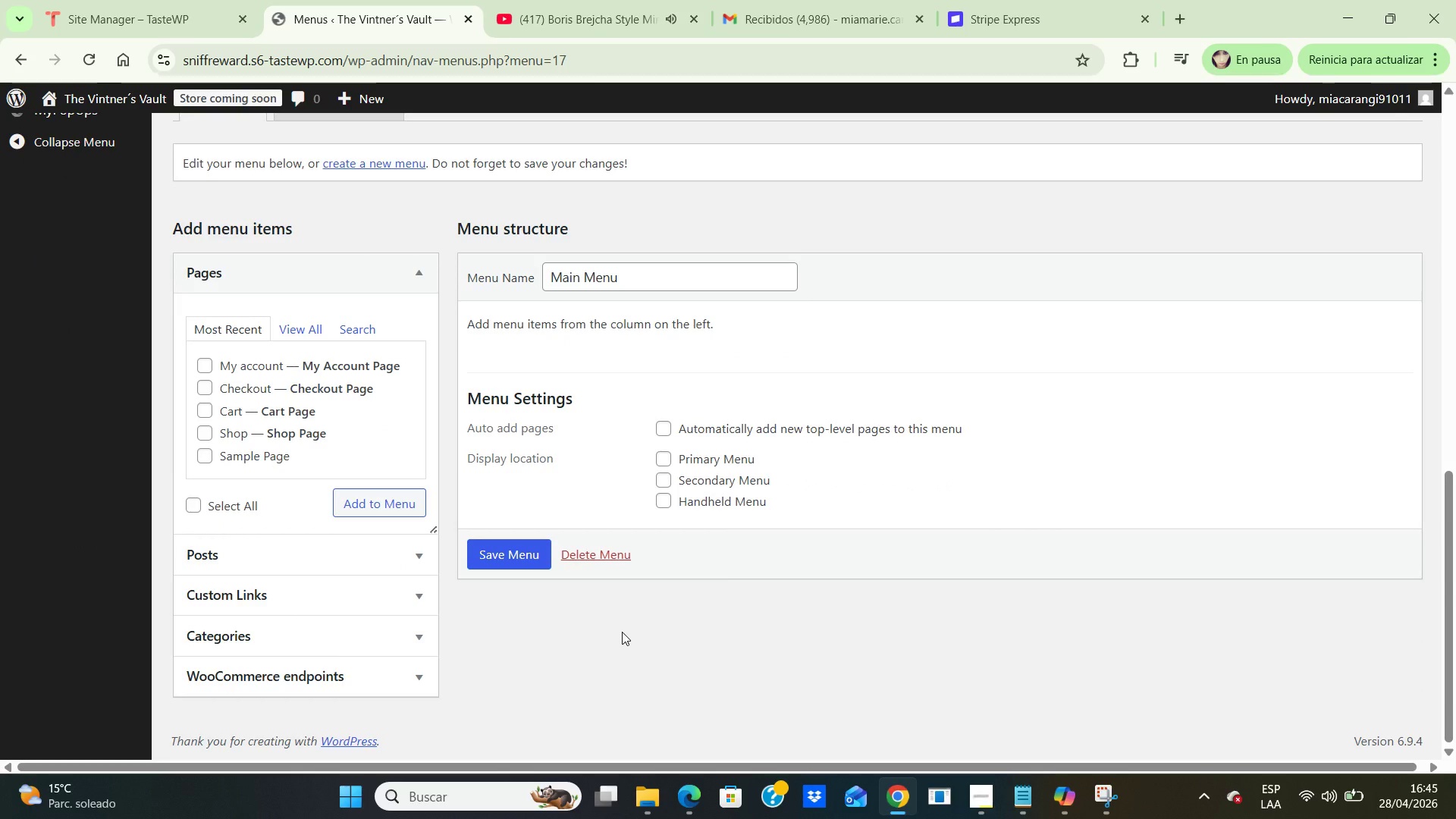 
wait(6.51)
 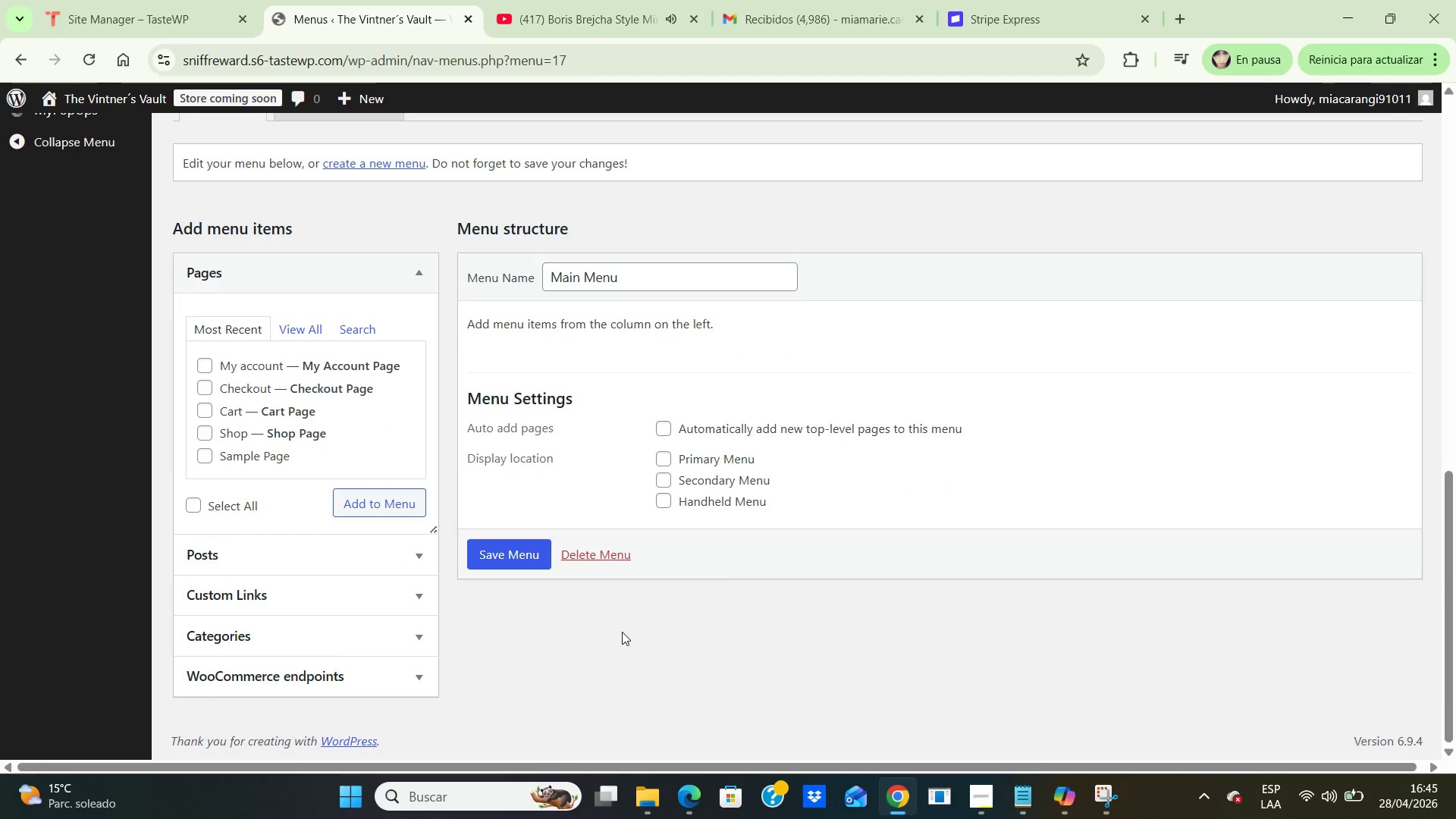 
scroll: coordinate [537, 666], scroll_direction: down, amount: 3.0
 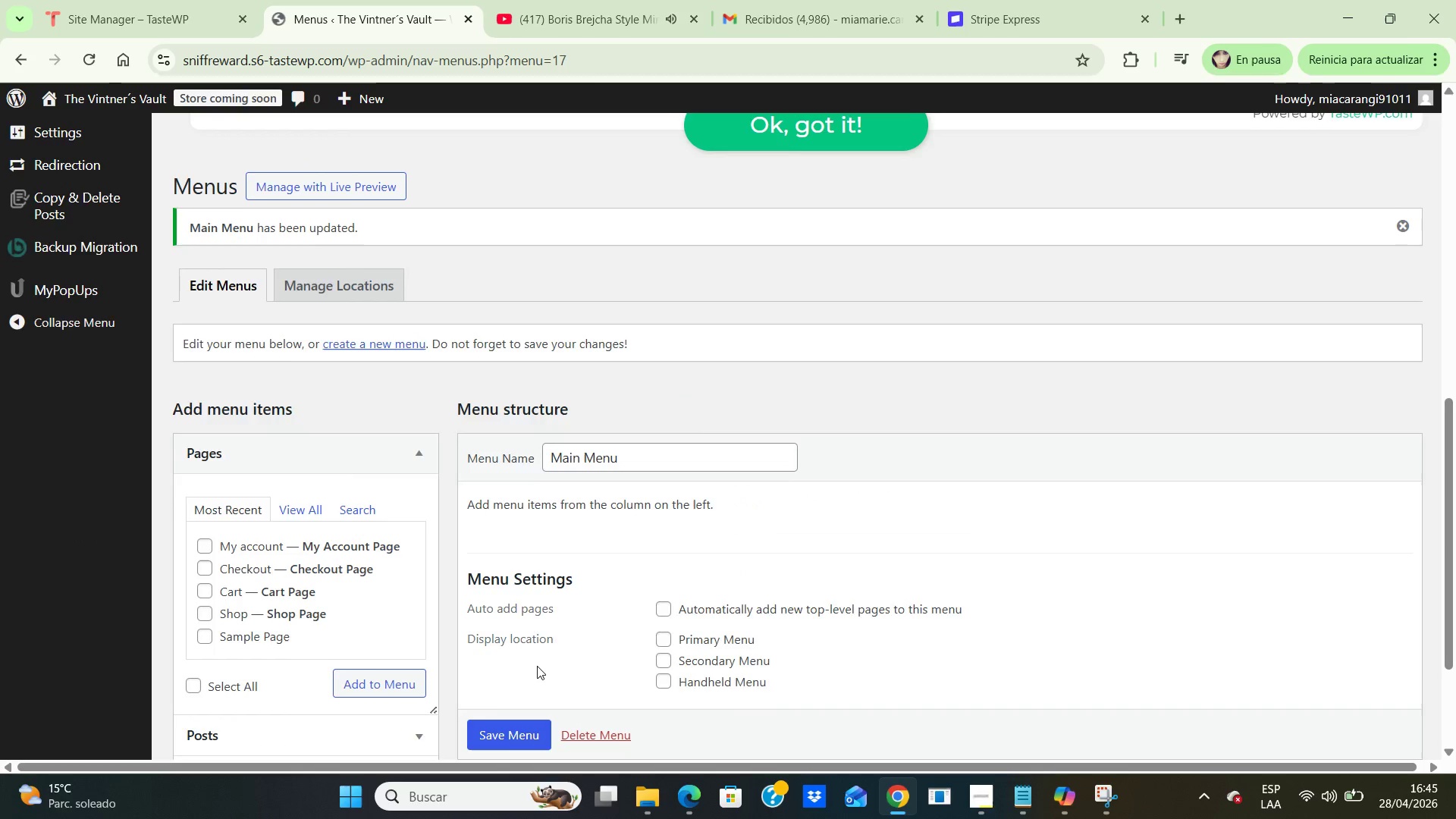 
scroll: coordinate [537, 666], scroll_direction: up, amount: 3.0
 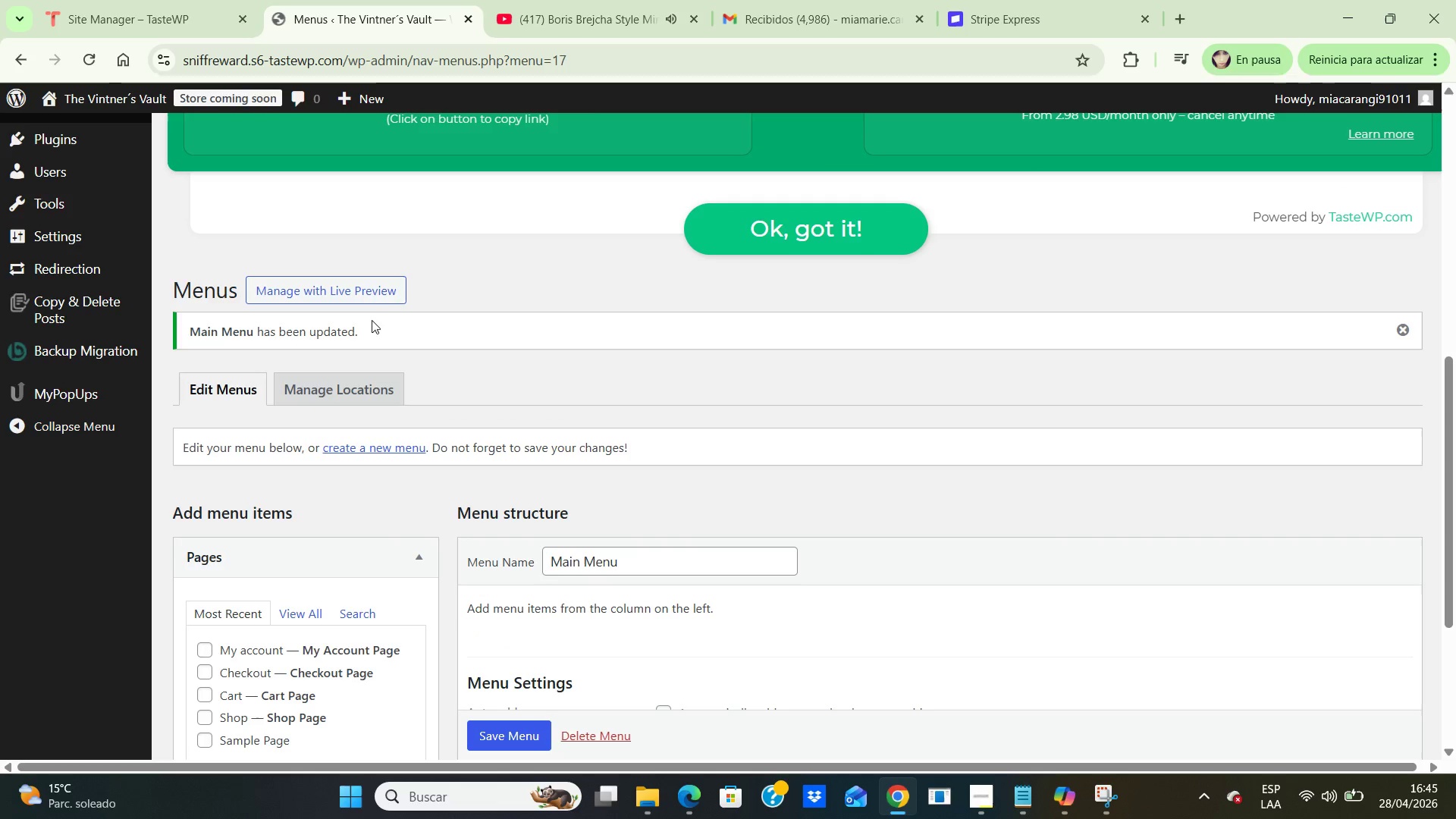 
left_click([357, 297])
 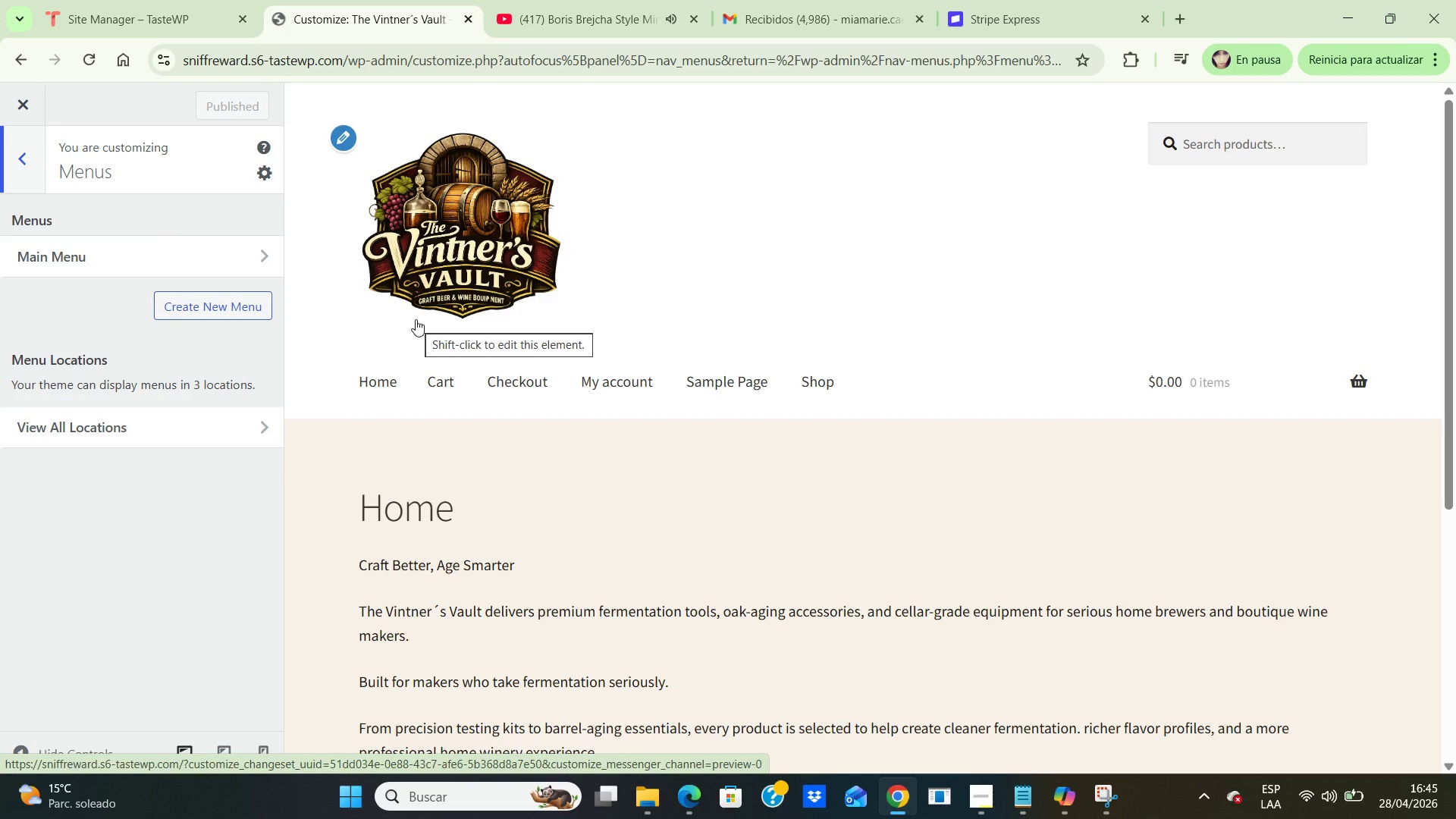 
wait(13.67)
 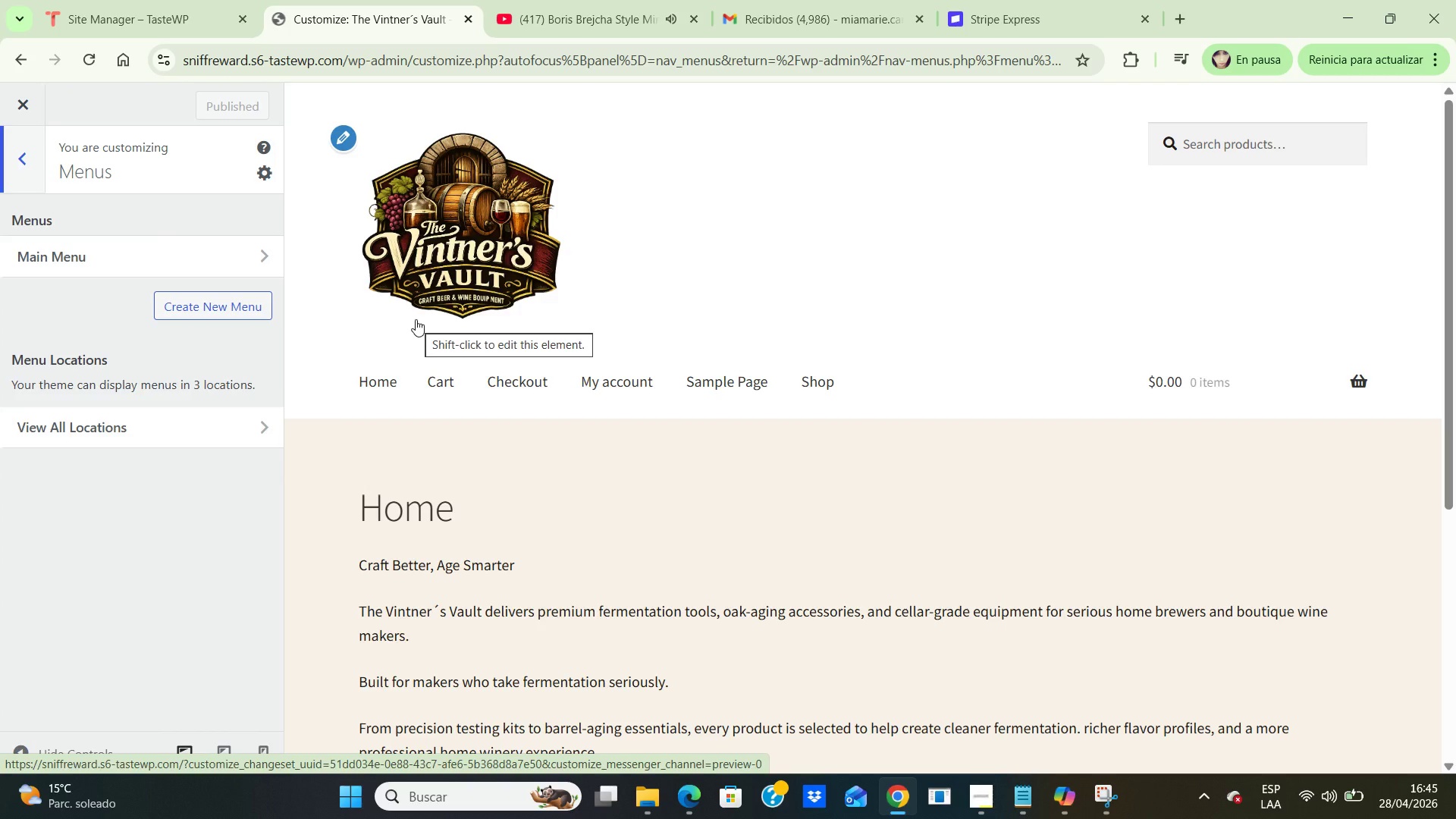 
left_click([17, 106])
 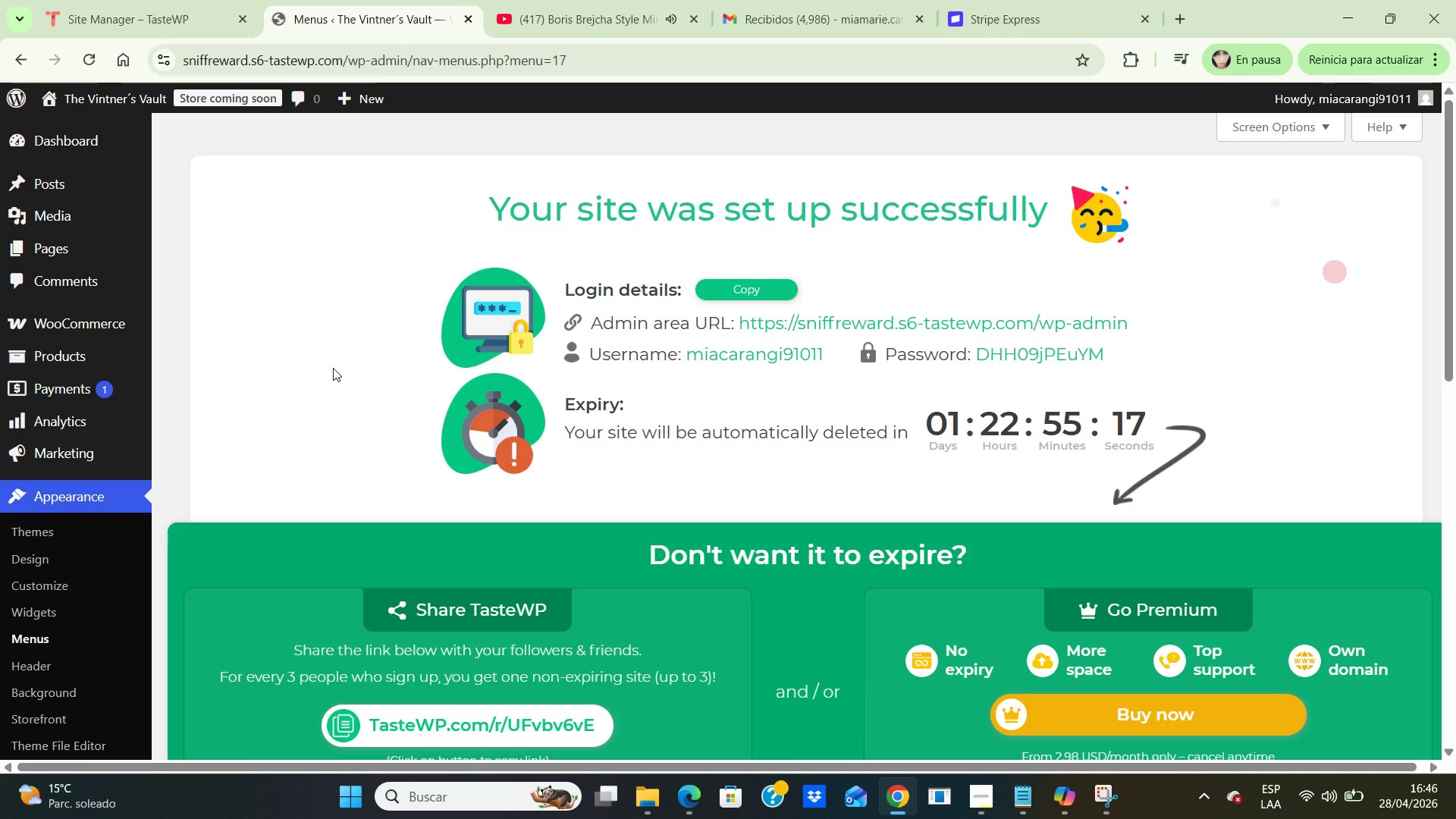 
wait(13.52)
 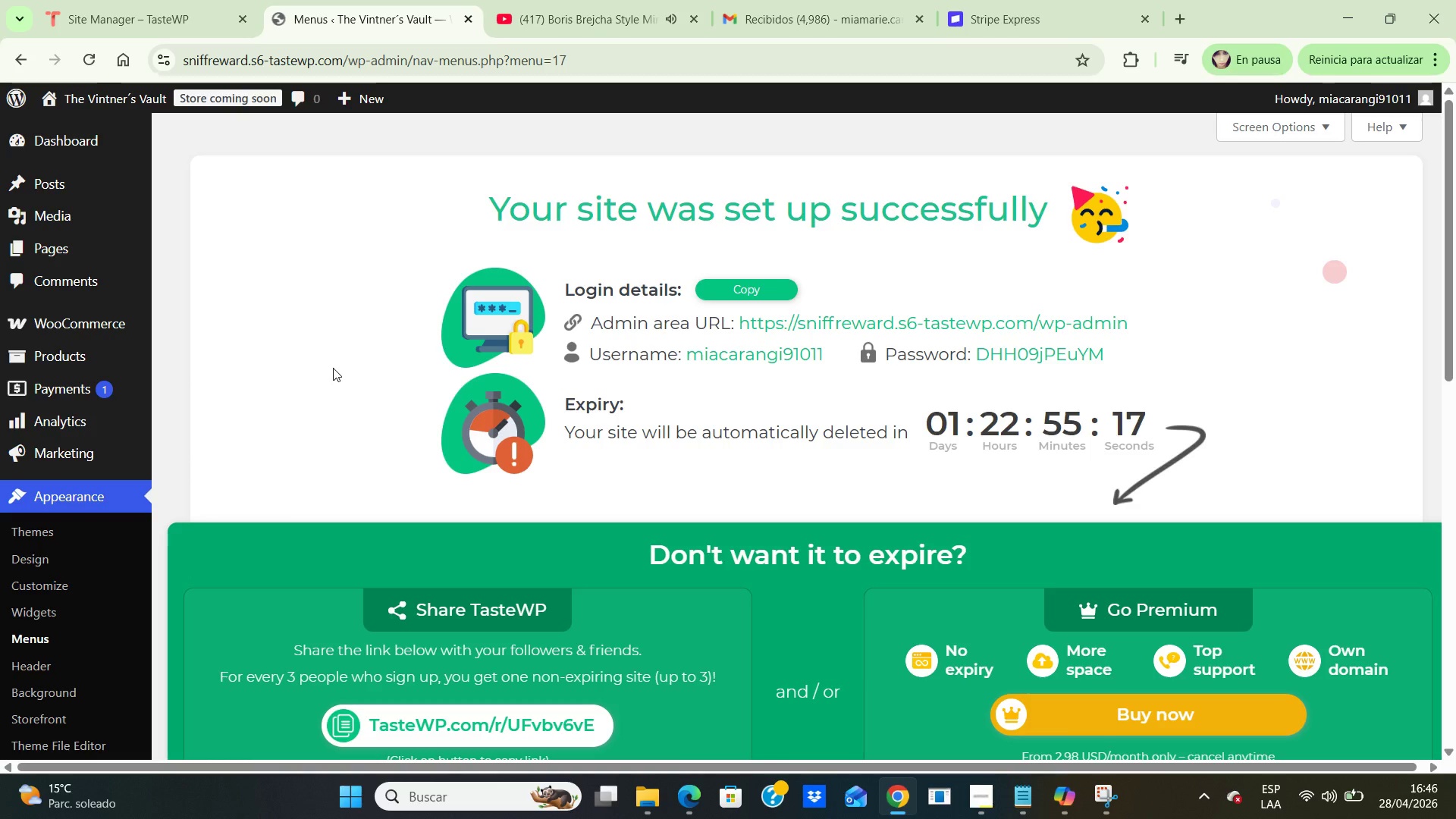 
left_click([205, 436])
 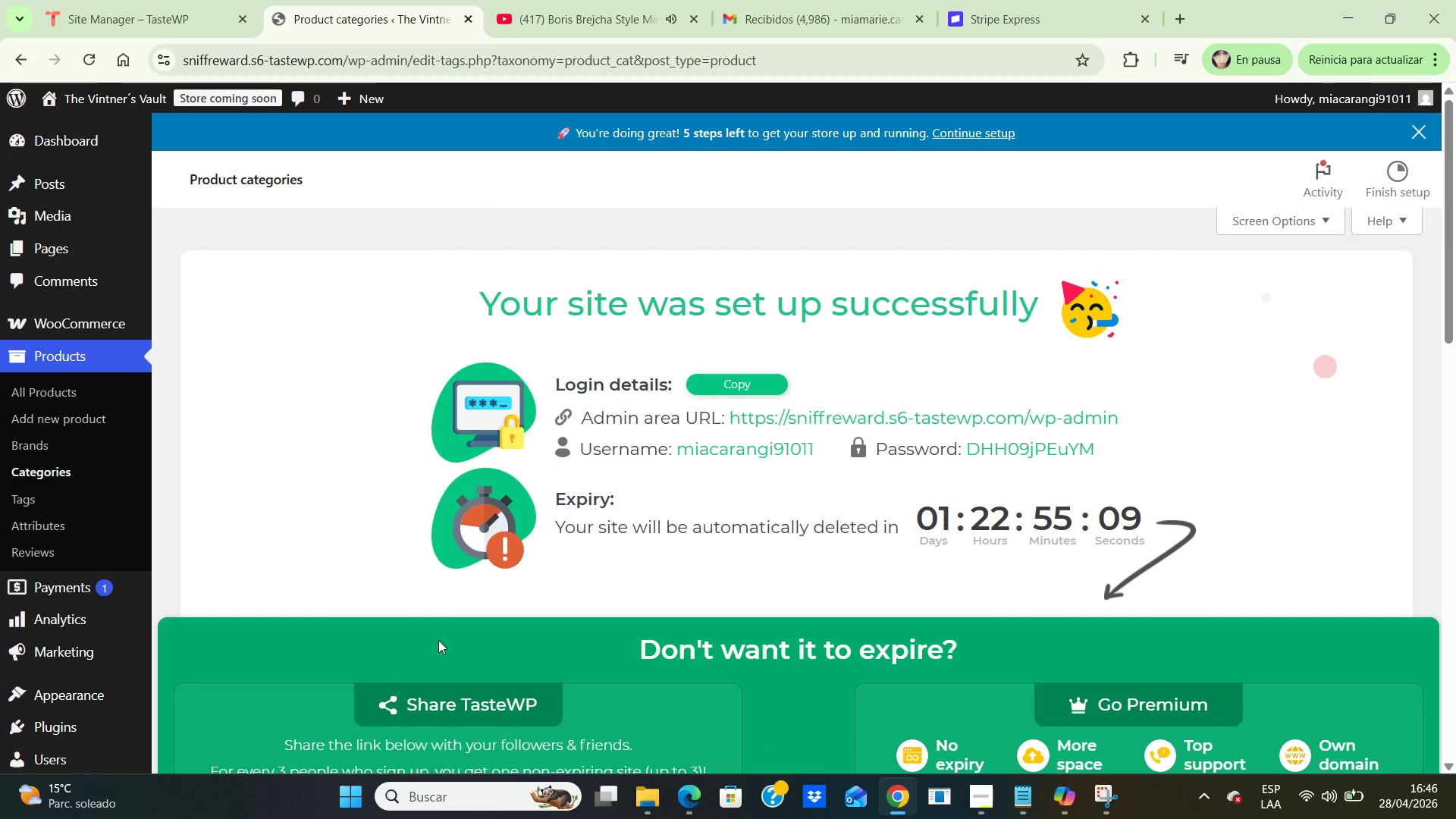 
wait(5.11)
 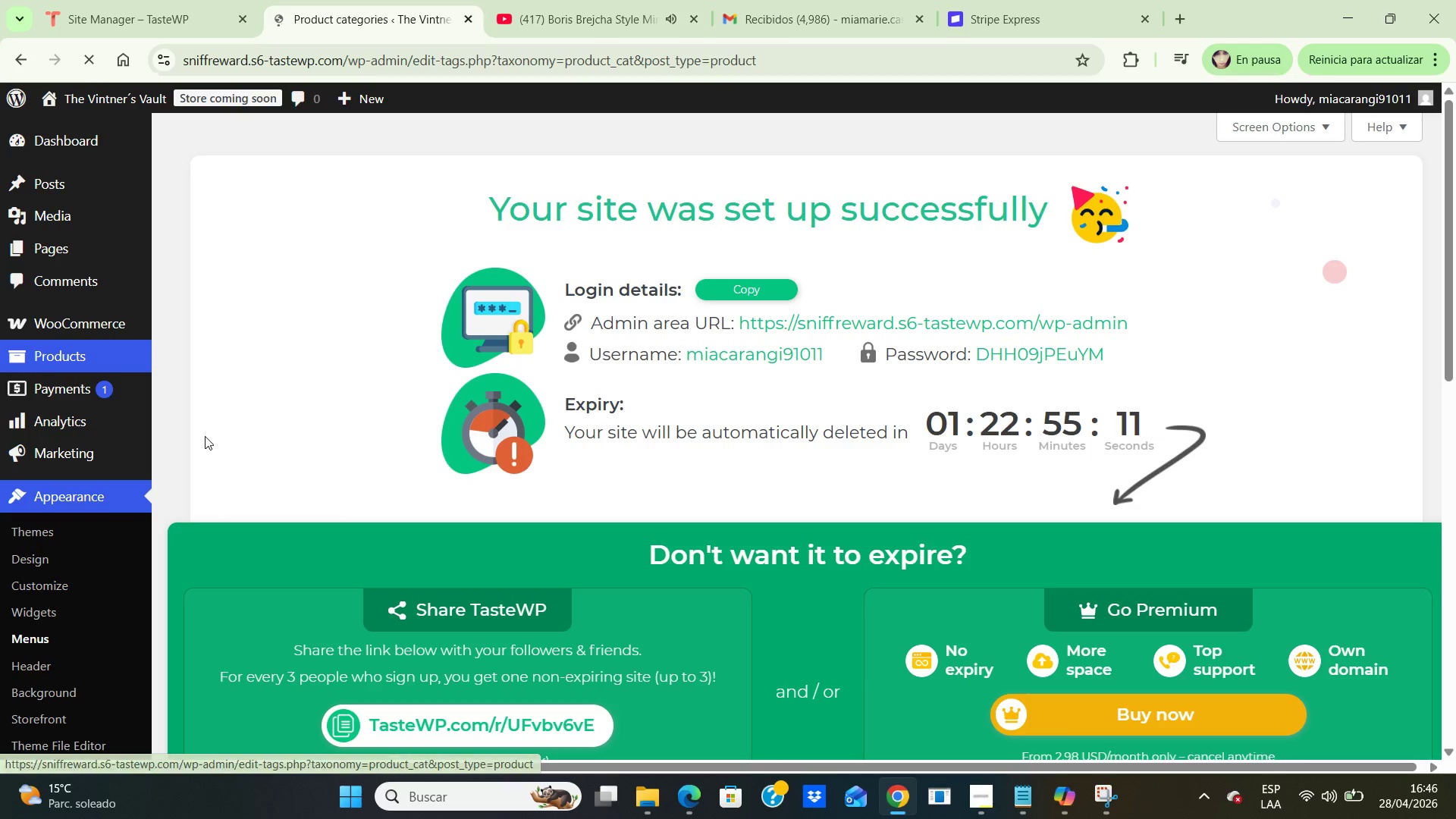 
scroll: coordinate [437, 520], scroll_direction: down, amount: 9.0
 